 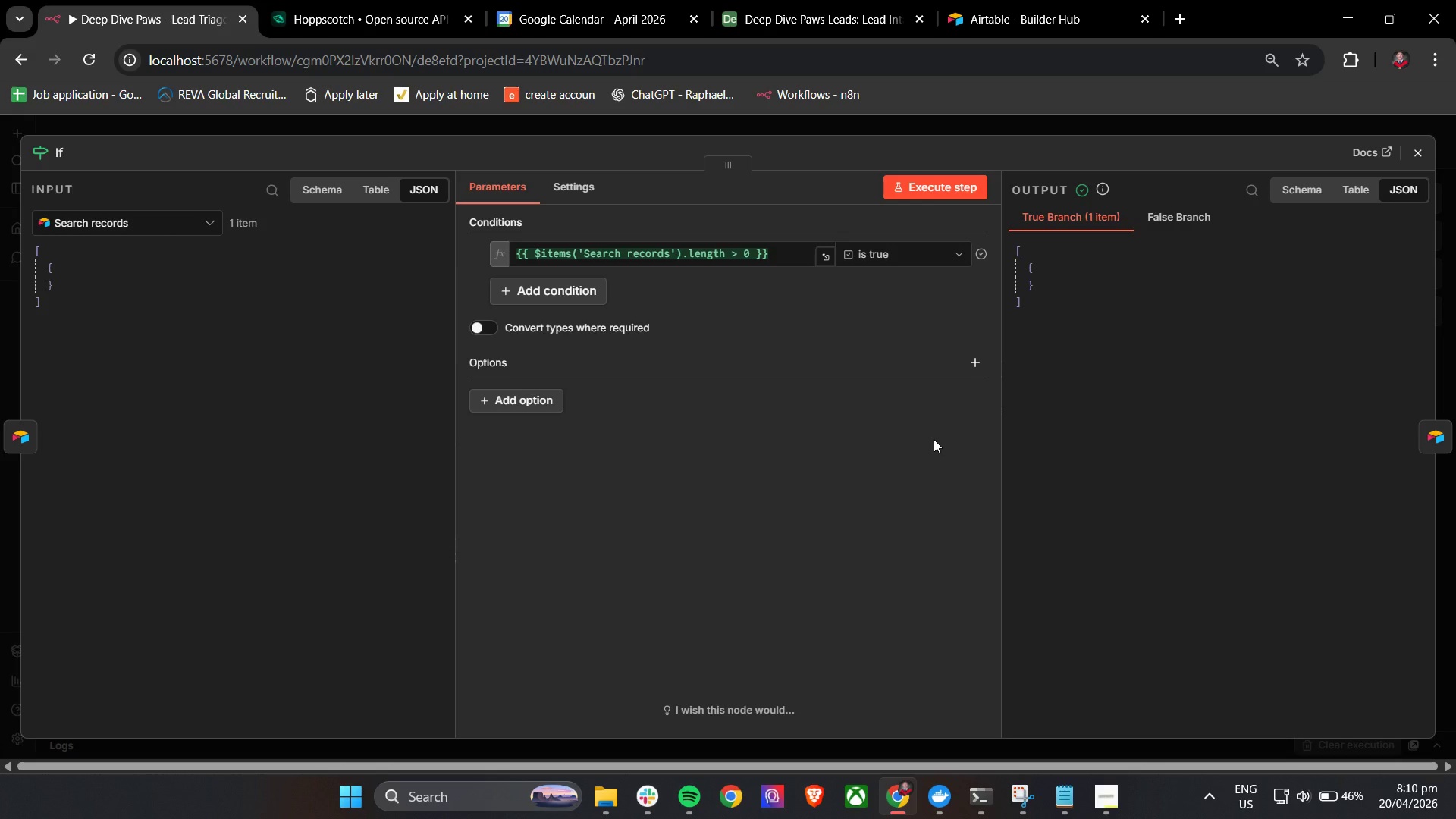 
hold_key(key=ControlLeft, duration=0.42)
left_click_drag(start_coordinate=[584, 541], to_coordinate=[761, 506])
 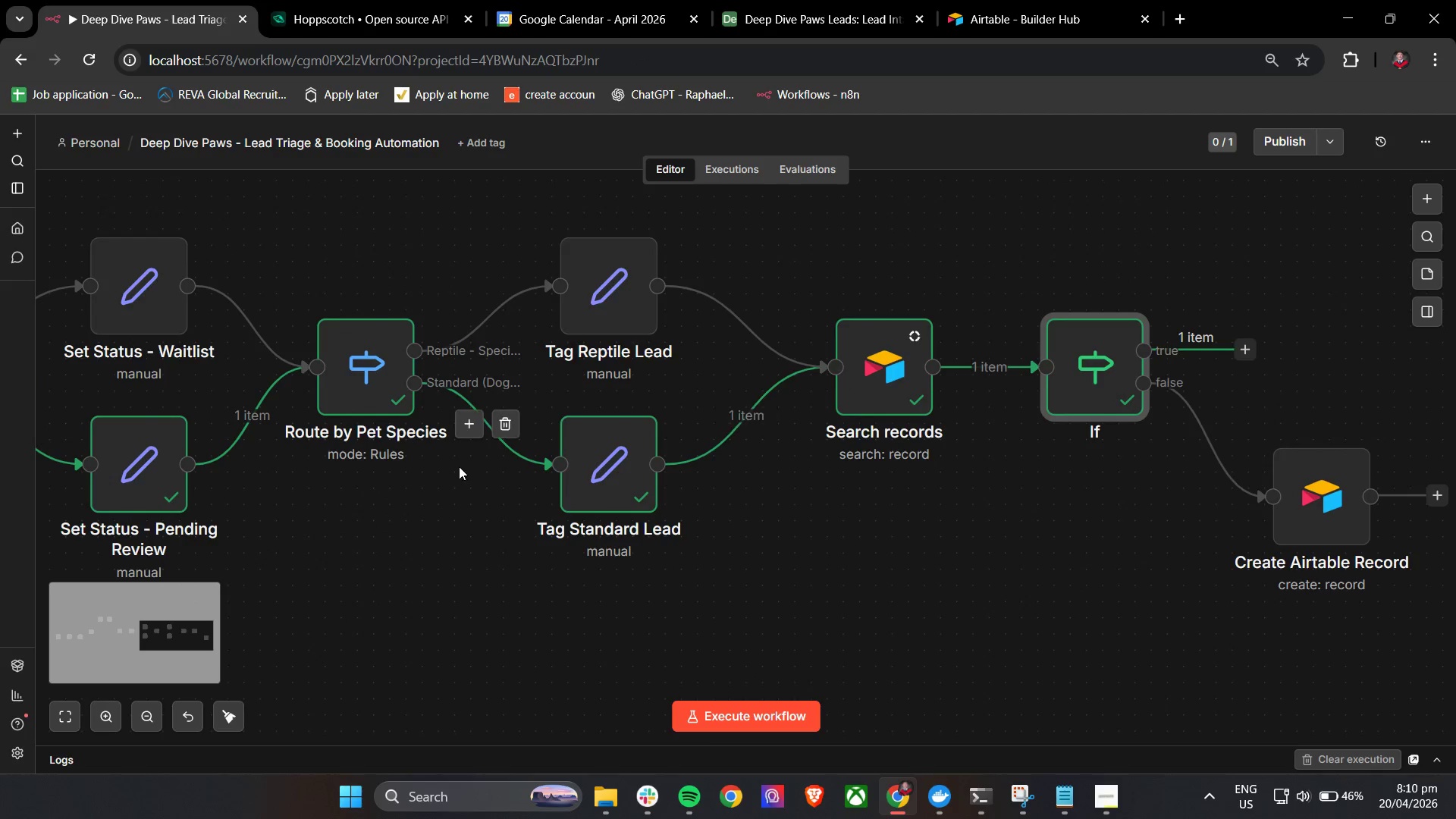 
hold_key(key=ControlLeft, duration=0.42)
 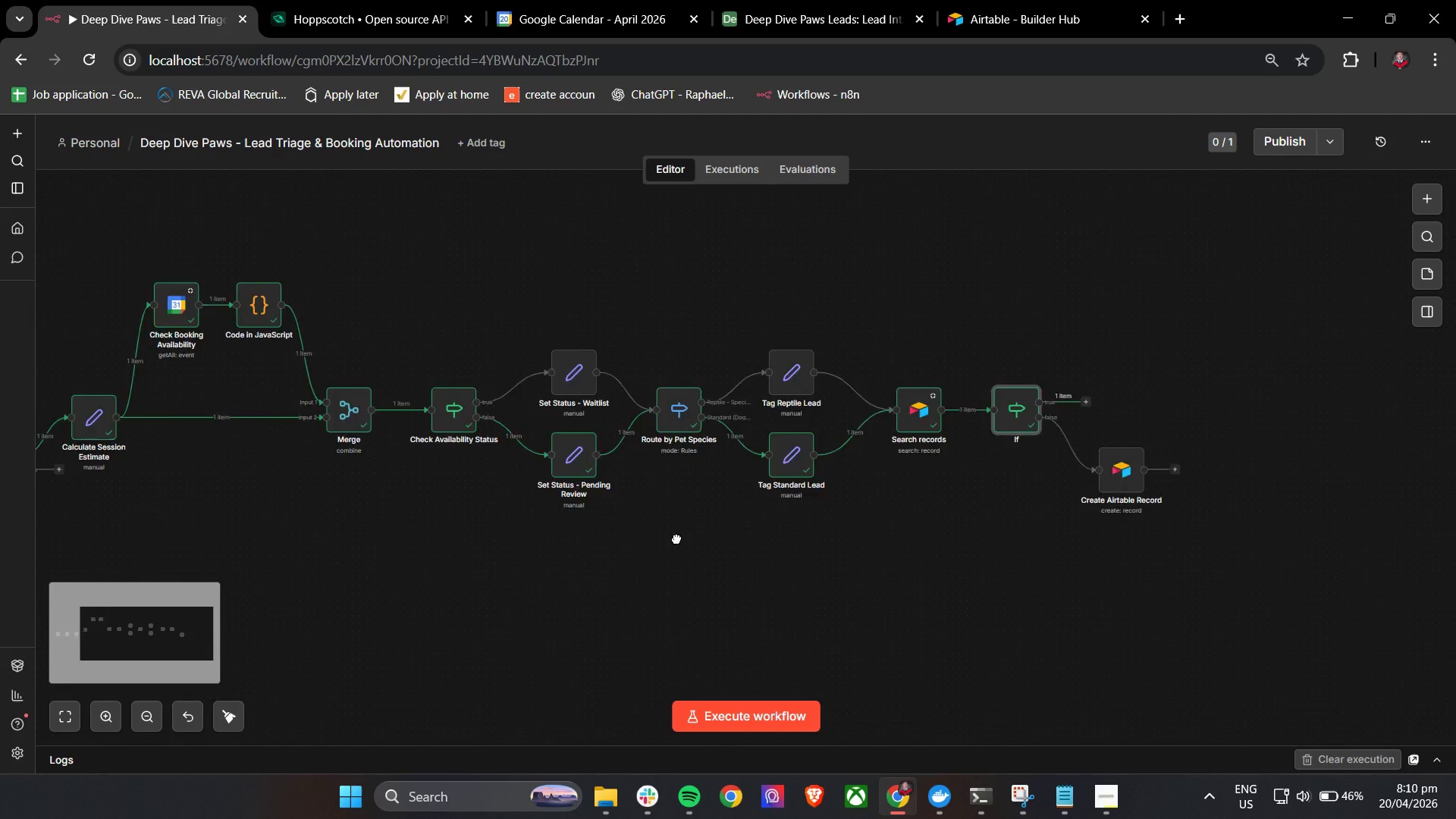 
hold_key(key=ControlLeft, duration=2.41)
left_click_drag(start_coordinate=[362, 551], to_coordinate=[705, 536])
 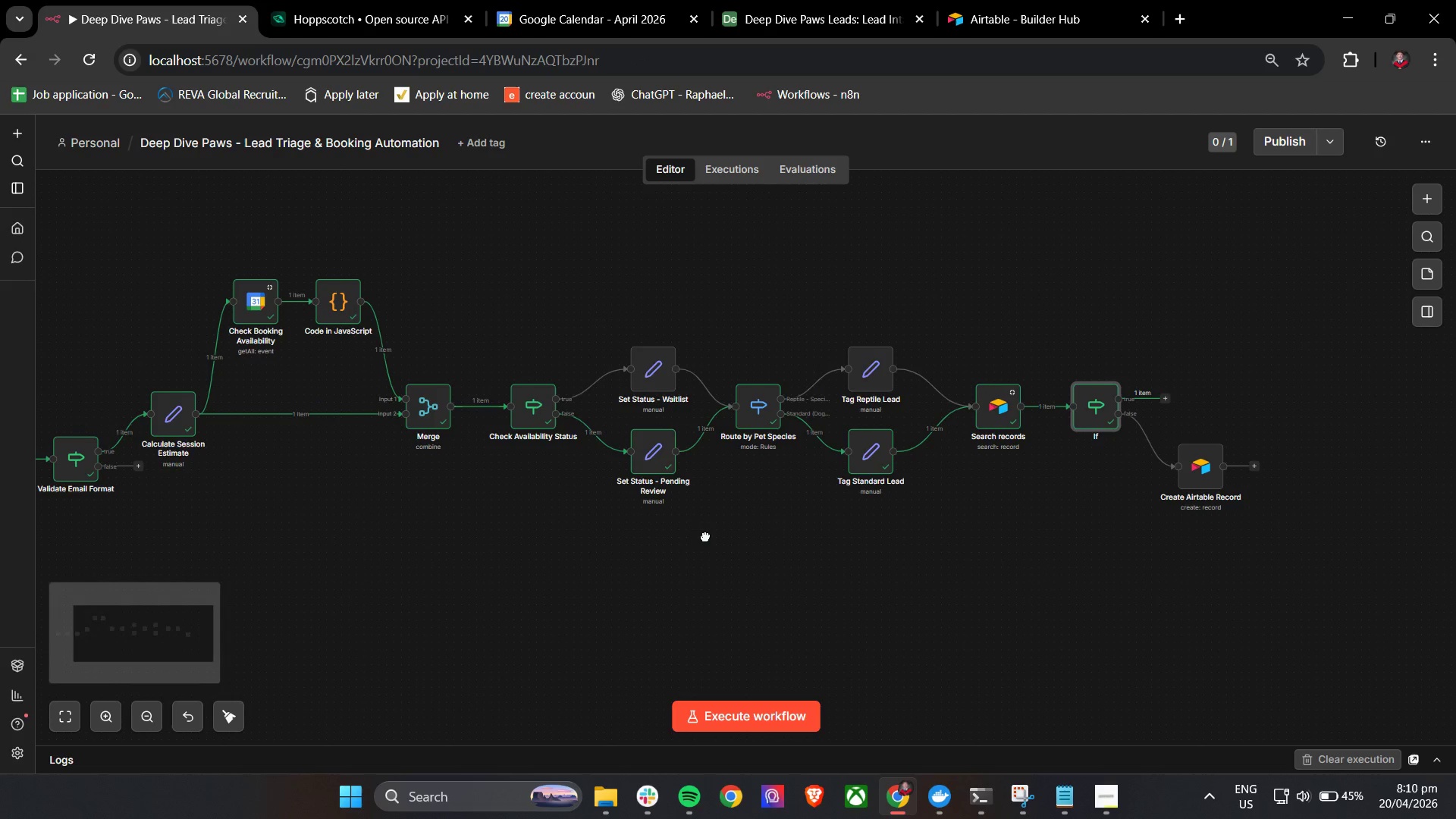 
scroll: coordinate [459, 466], scroll_direction: down, amount: 5.0
 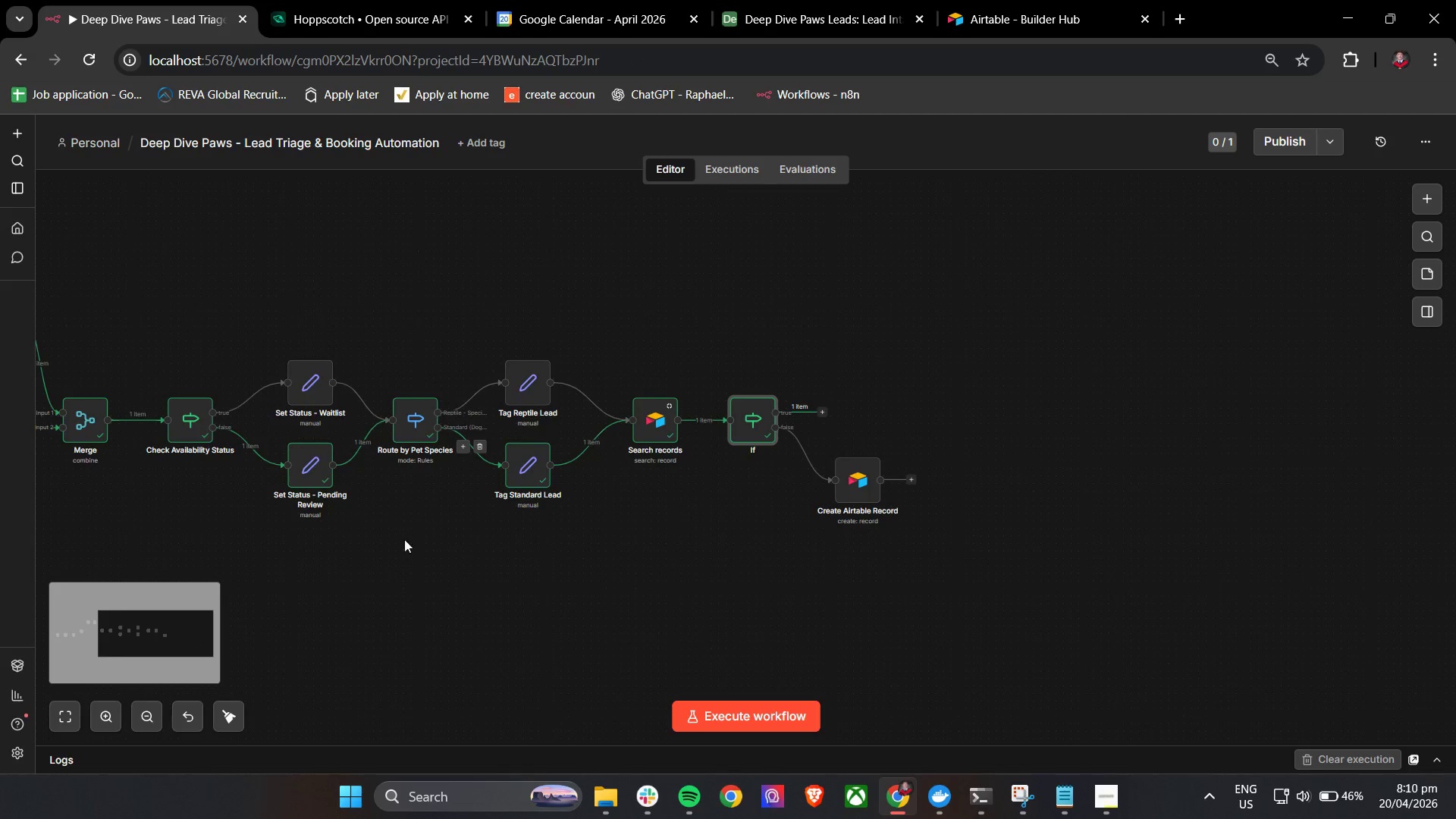 
left_click([705, 536])
 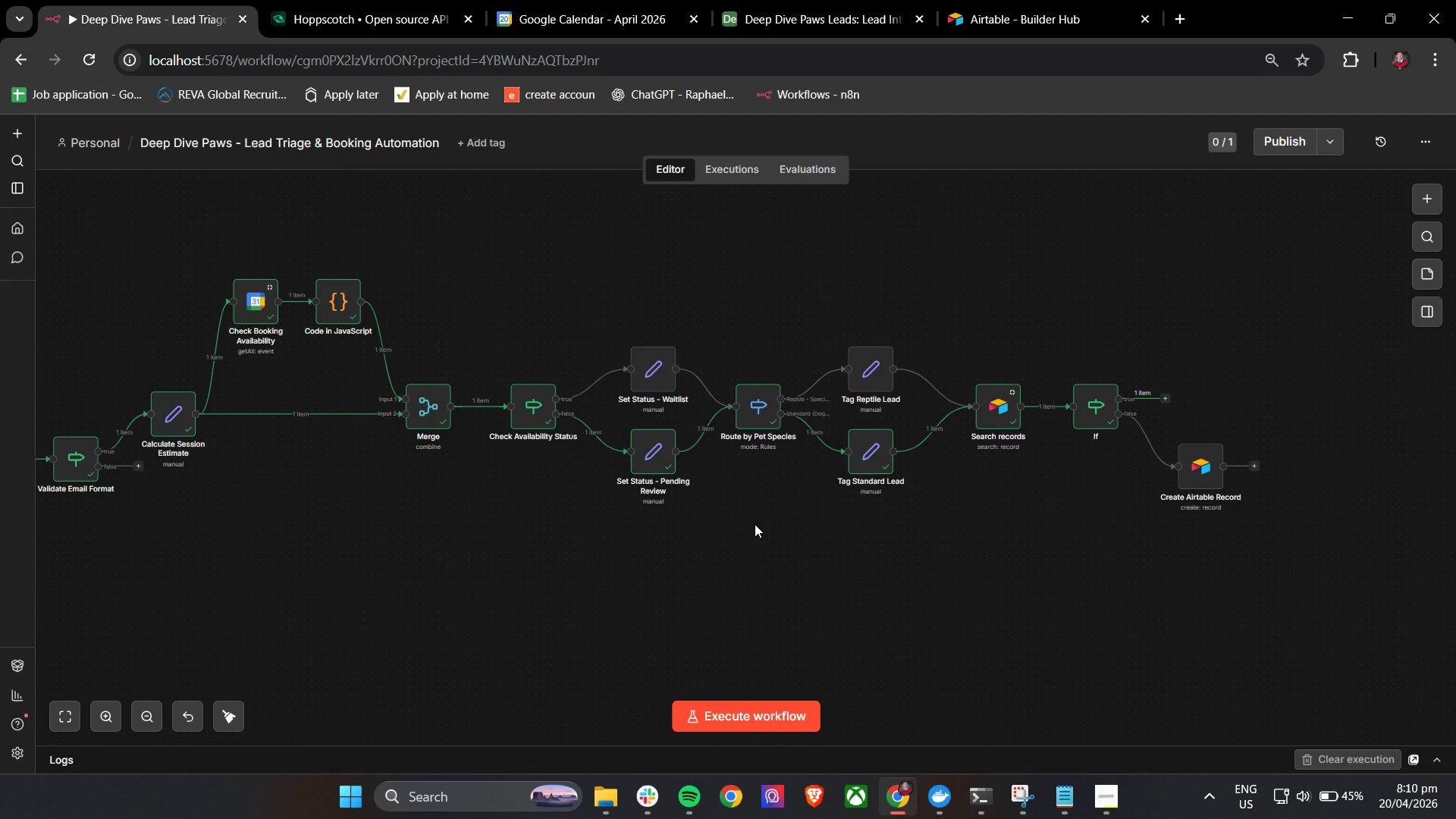 
wait(14.97)
 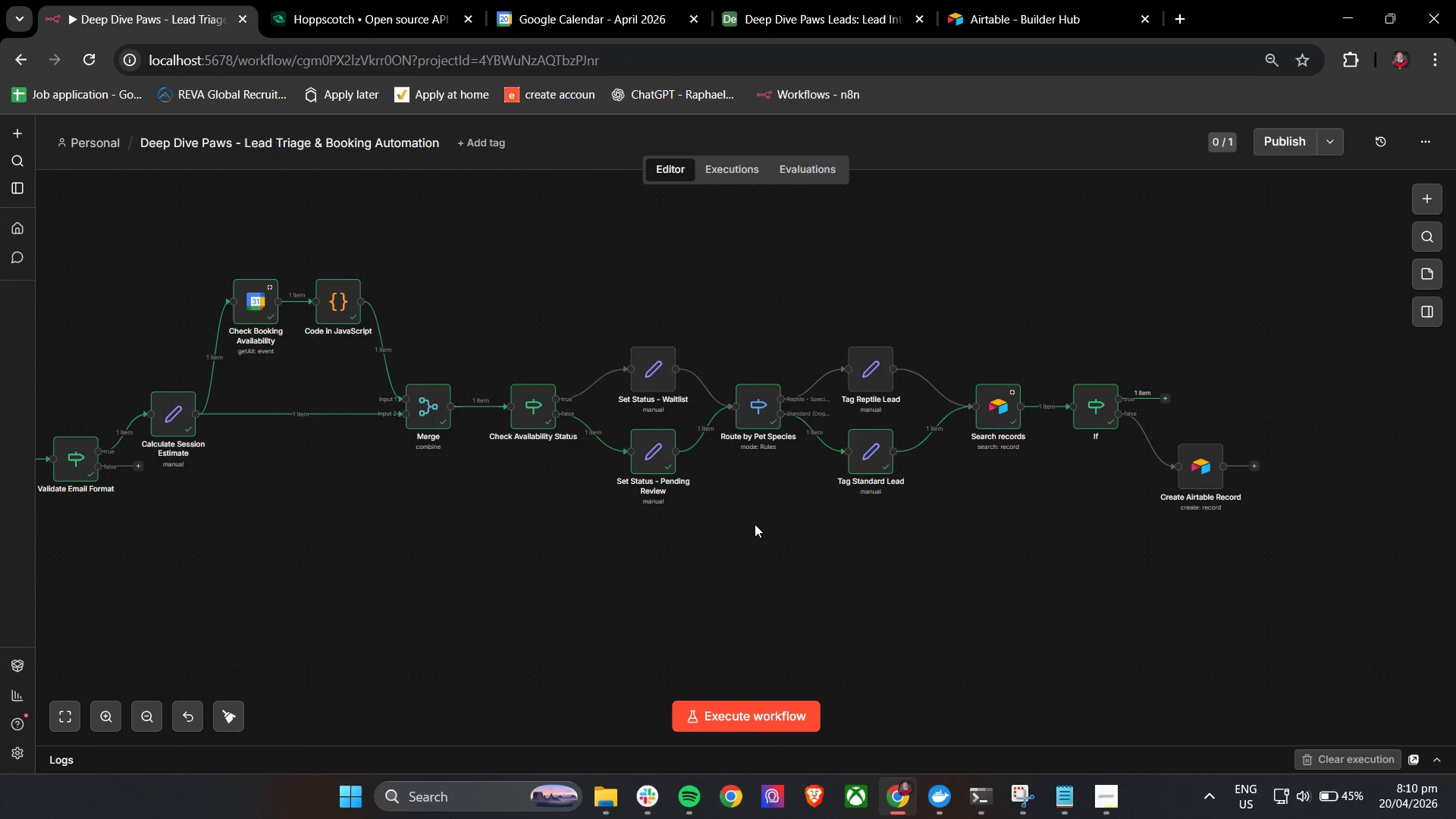 
double_click([1006, 400])
 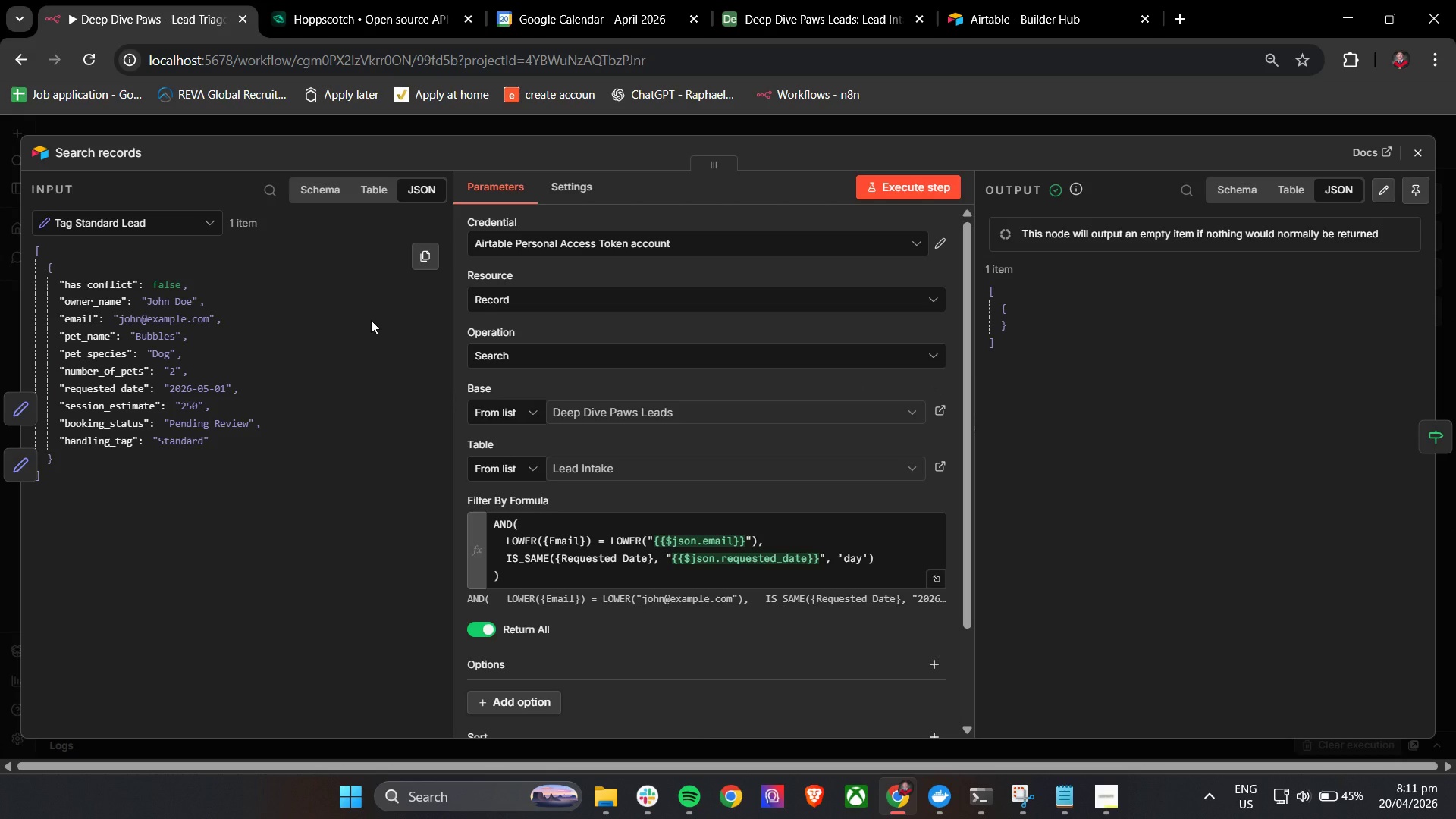 
wait(15.84)
 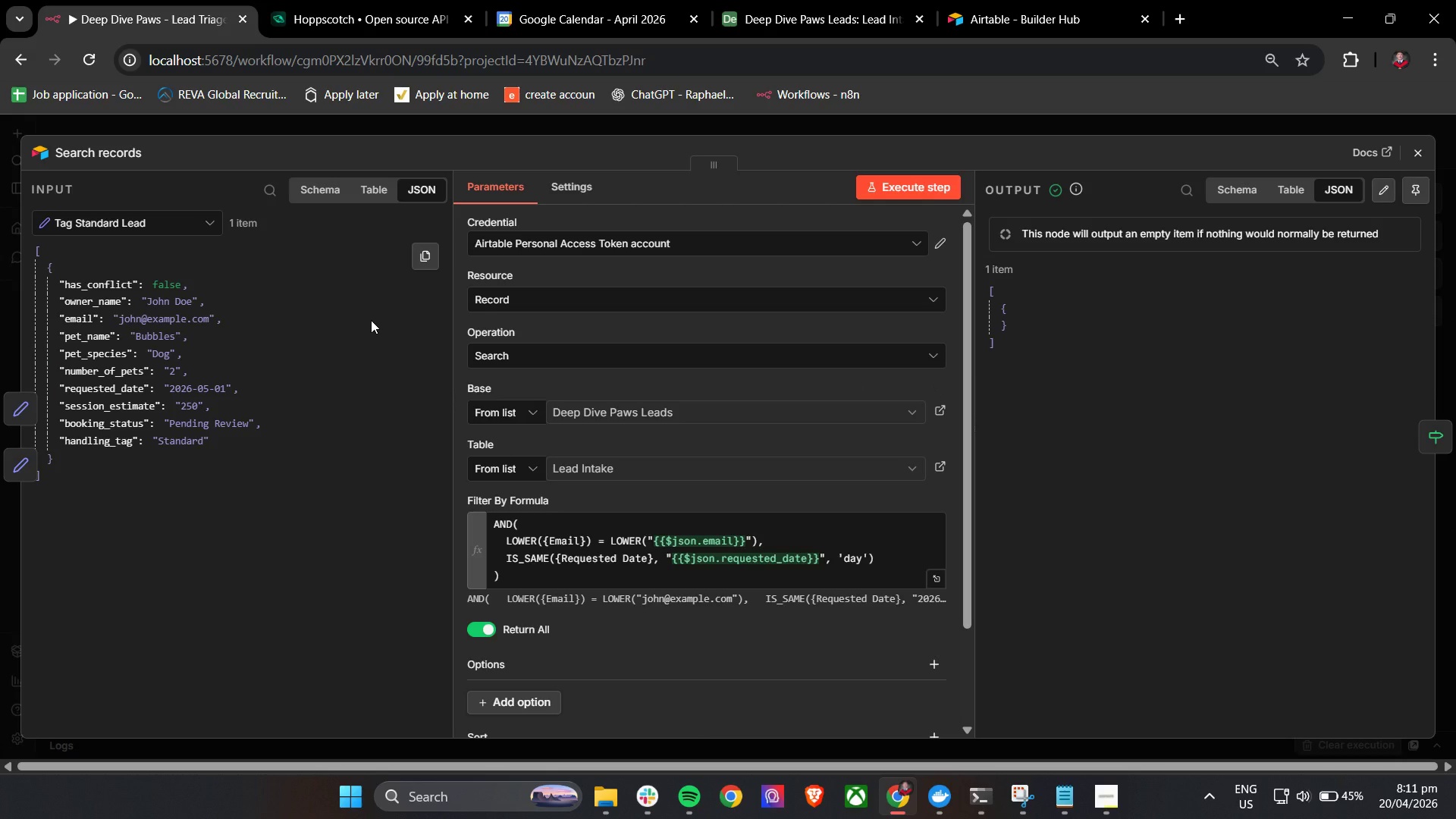 
left_click([1421, 158])
 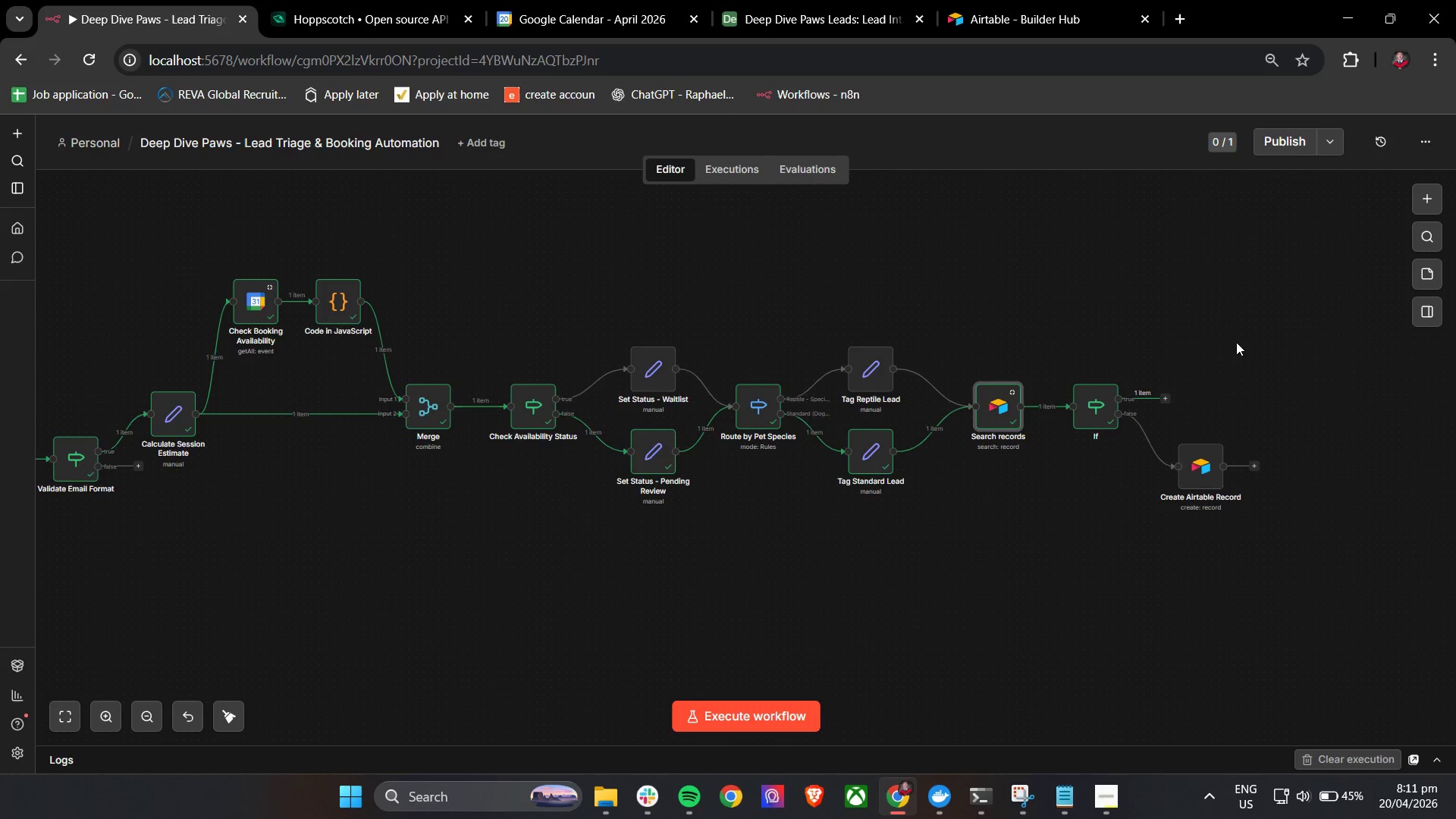 
hold_key(key=ControlLeft, duration=0.81)
left_click_drag(start_coordinate=[1291, 343], to_coordinate=[1177, 412])
 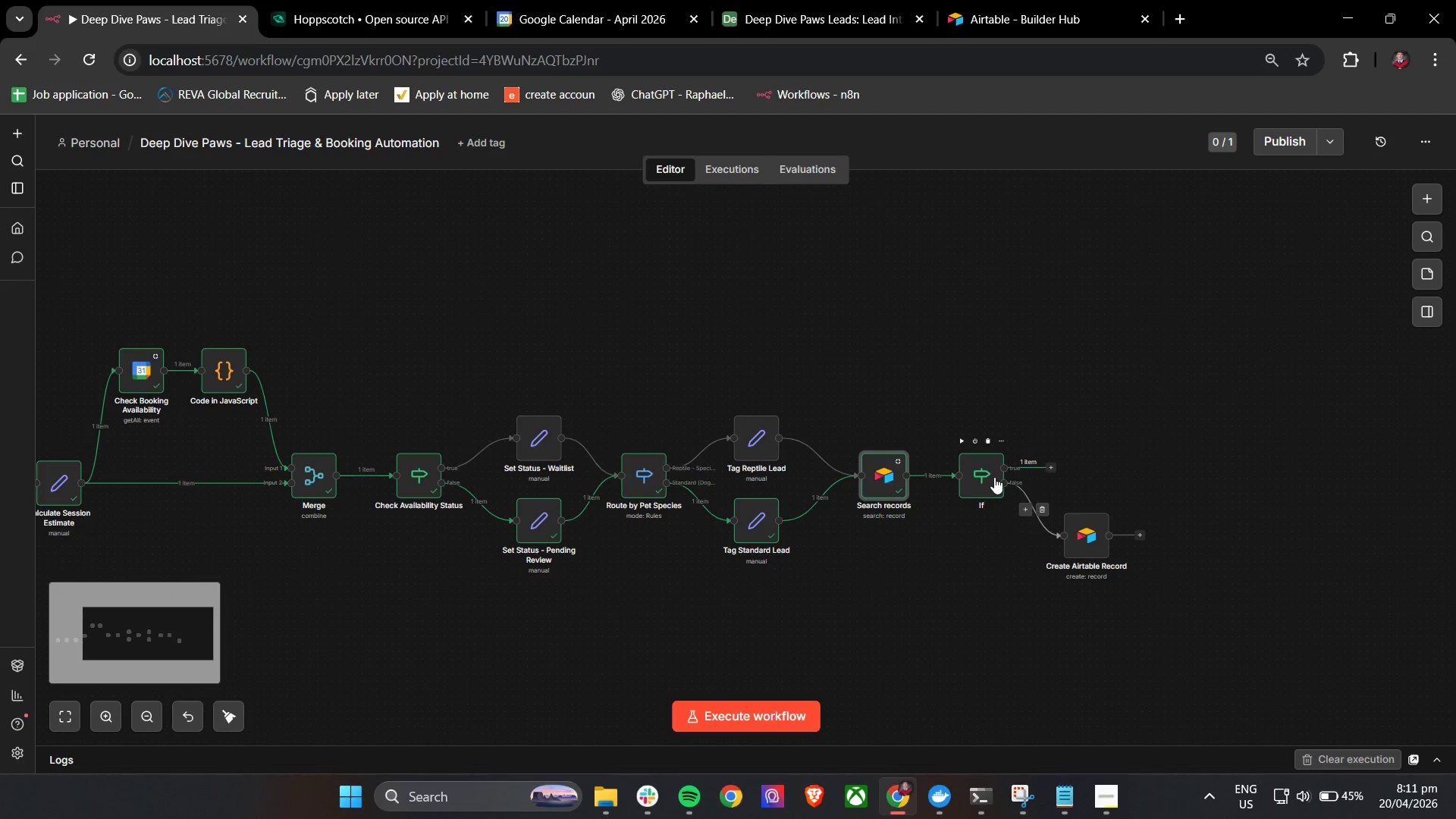 
double_click([994, 477])
 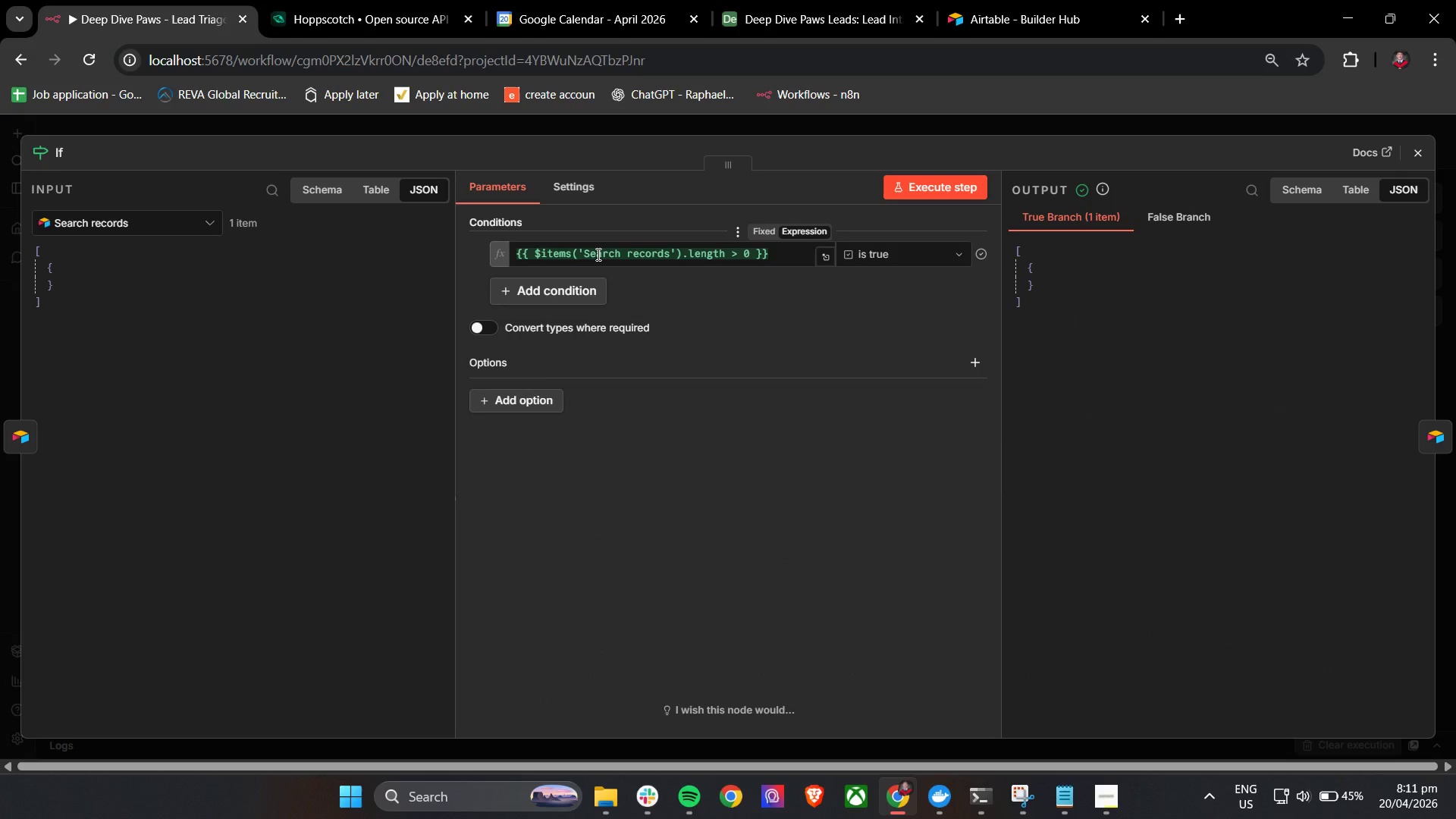 
double_click([597, 254])
 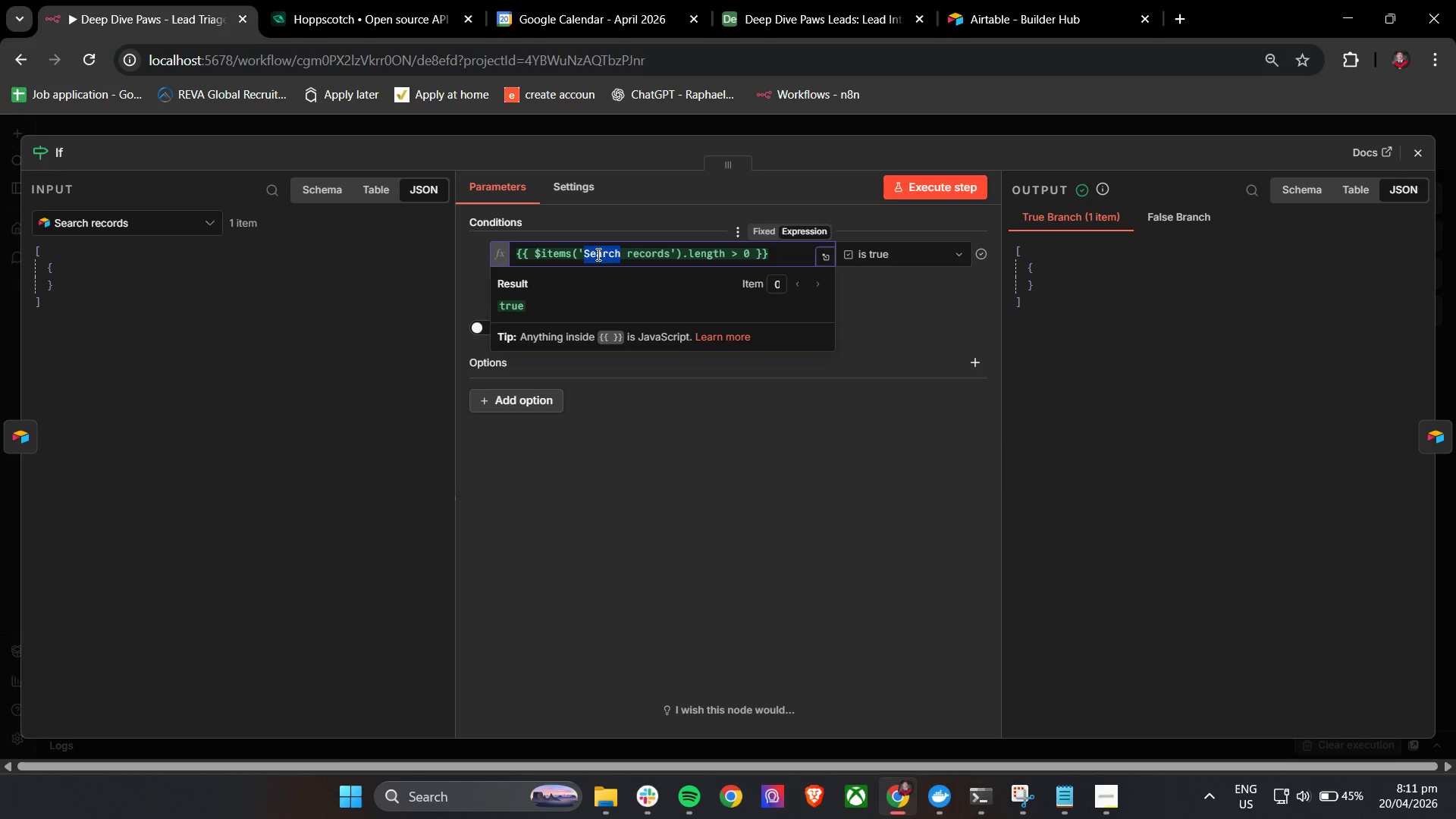 
triple_click([597, 254])
 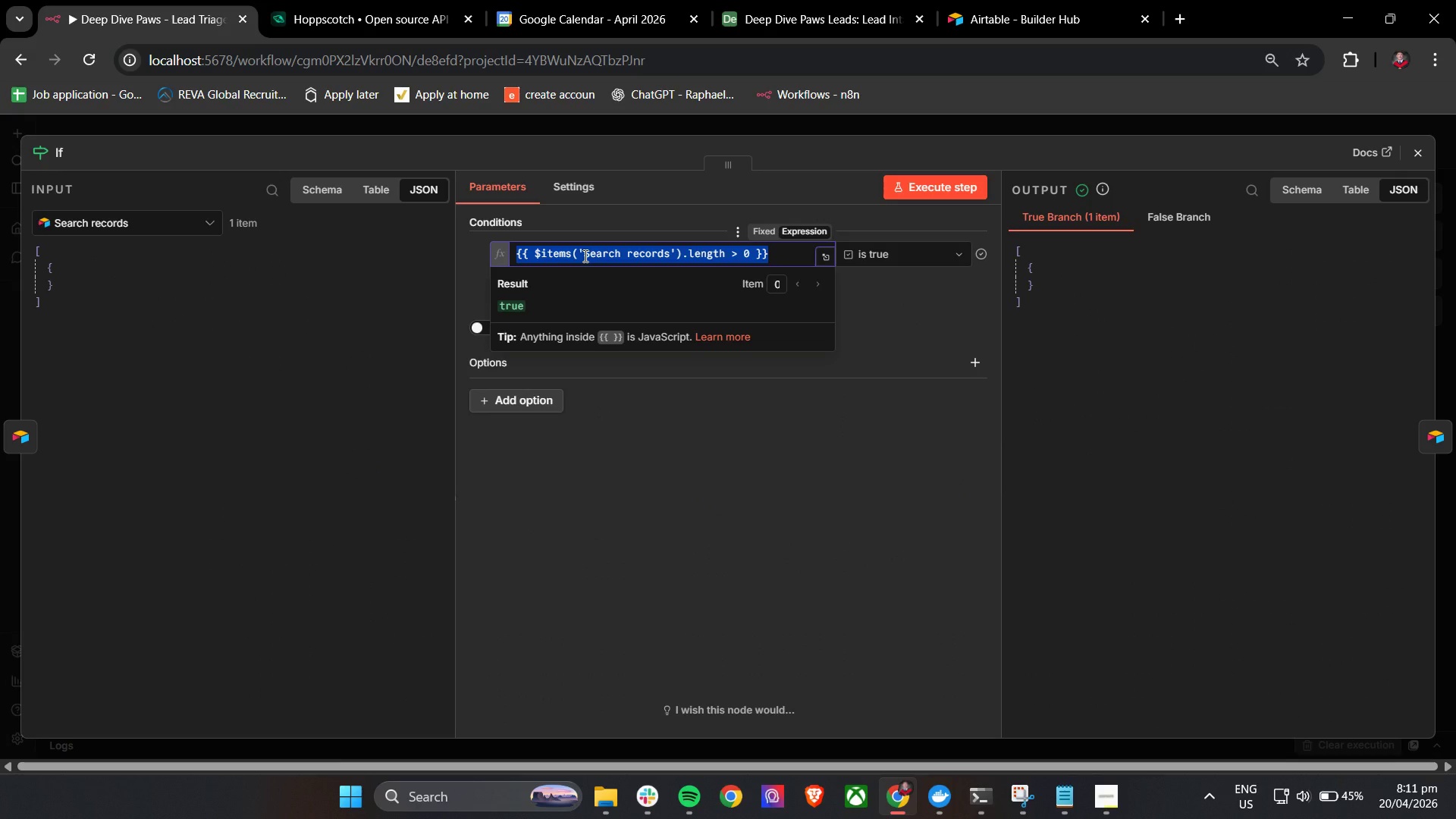 
hold_key(key=ShiftLeft, duration=0.64)
 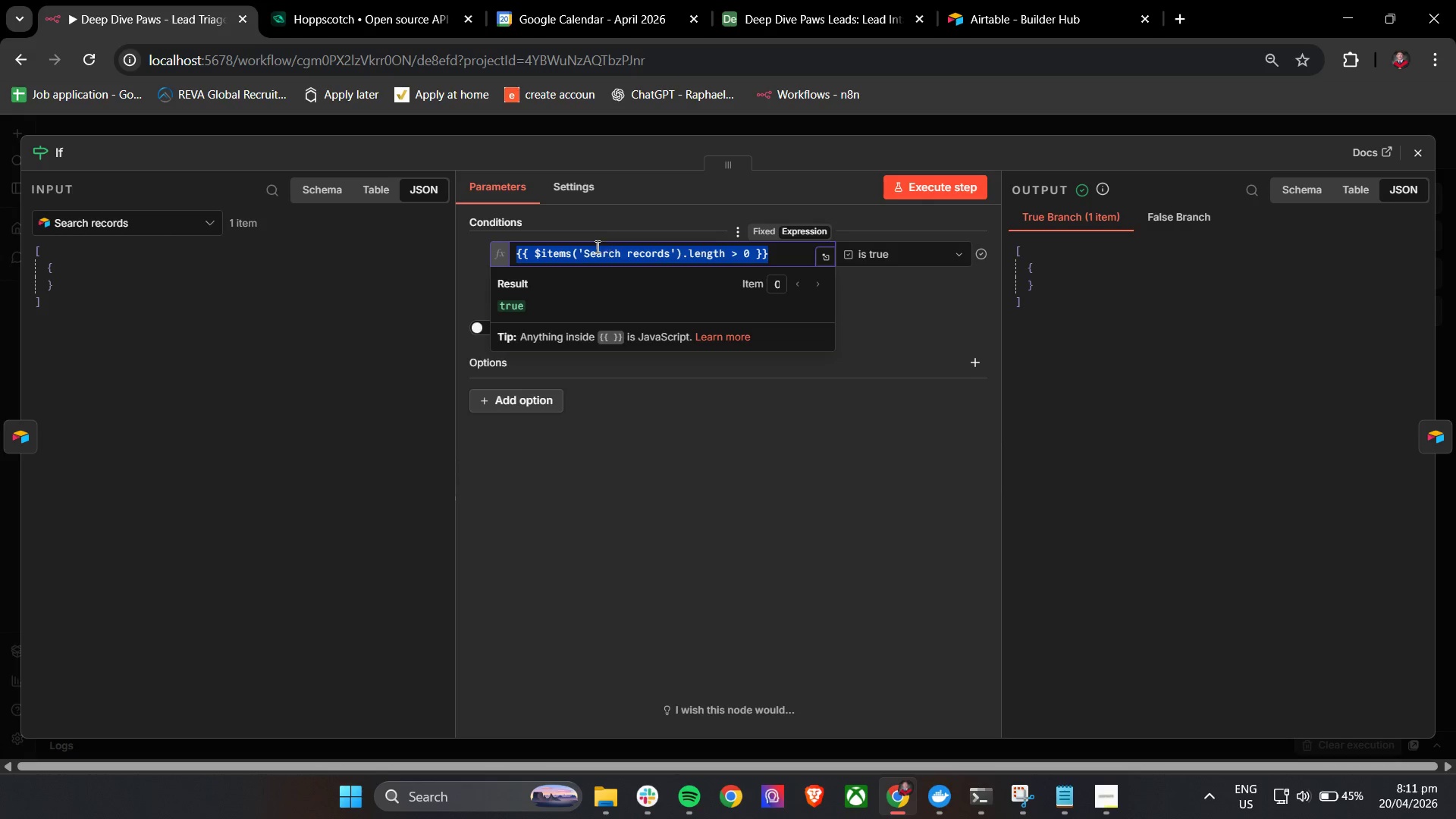 
left_click([683, 262])
 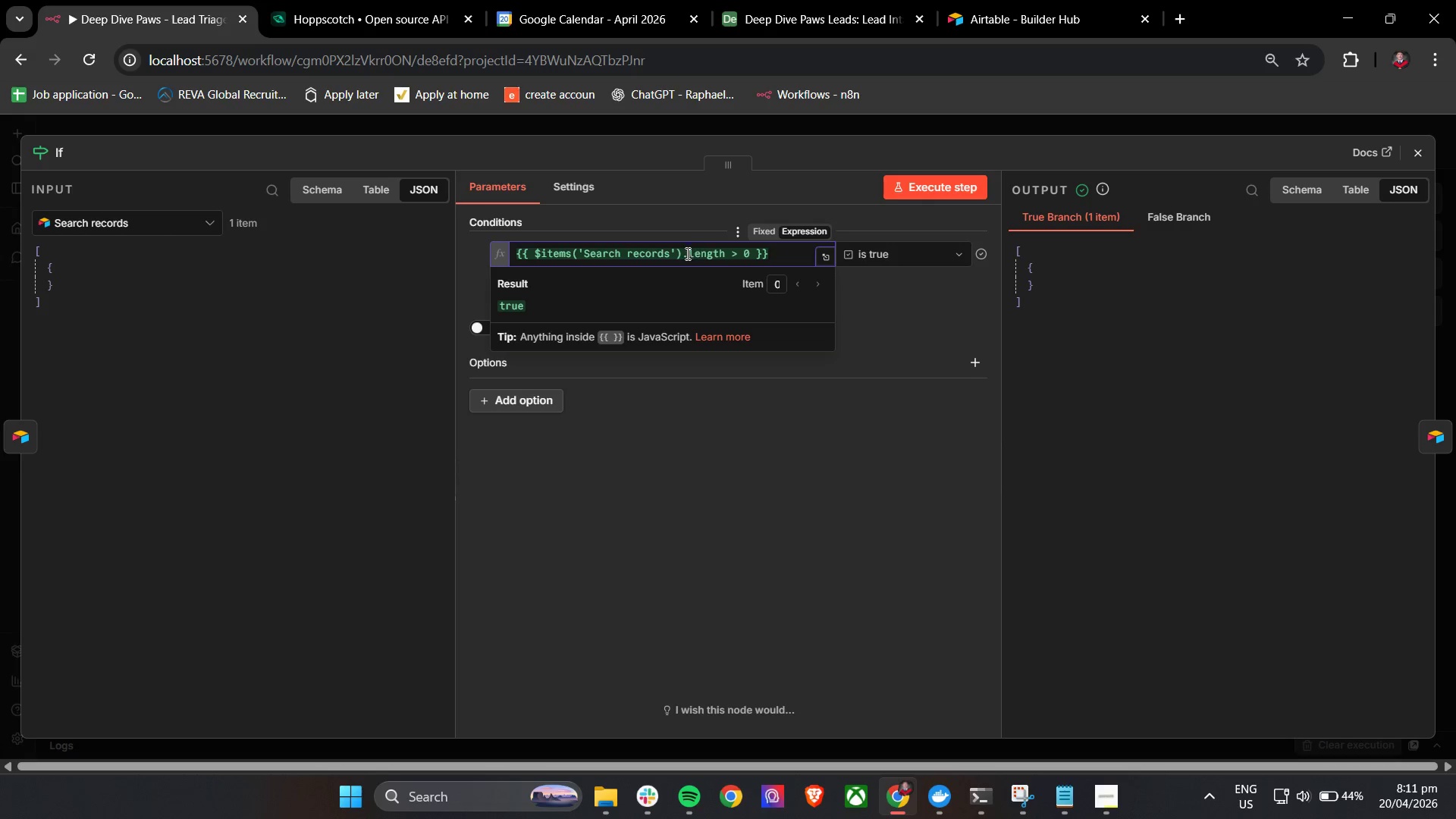 
left_click_drag(start_coordinate=[686, 253], to_coordinate=[700, 254])
 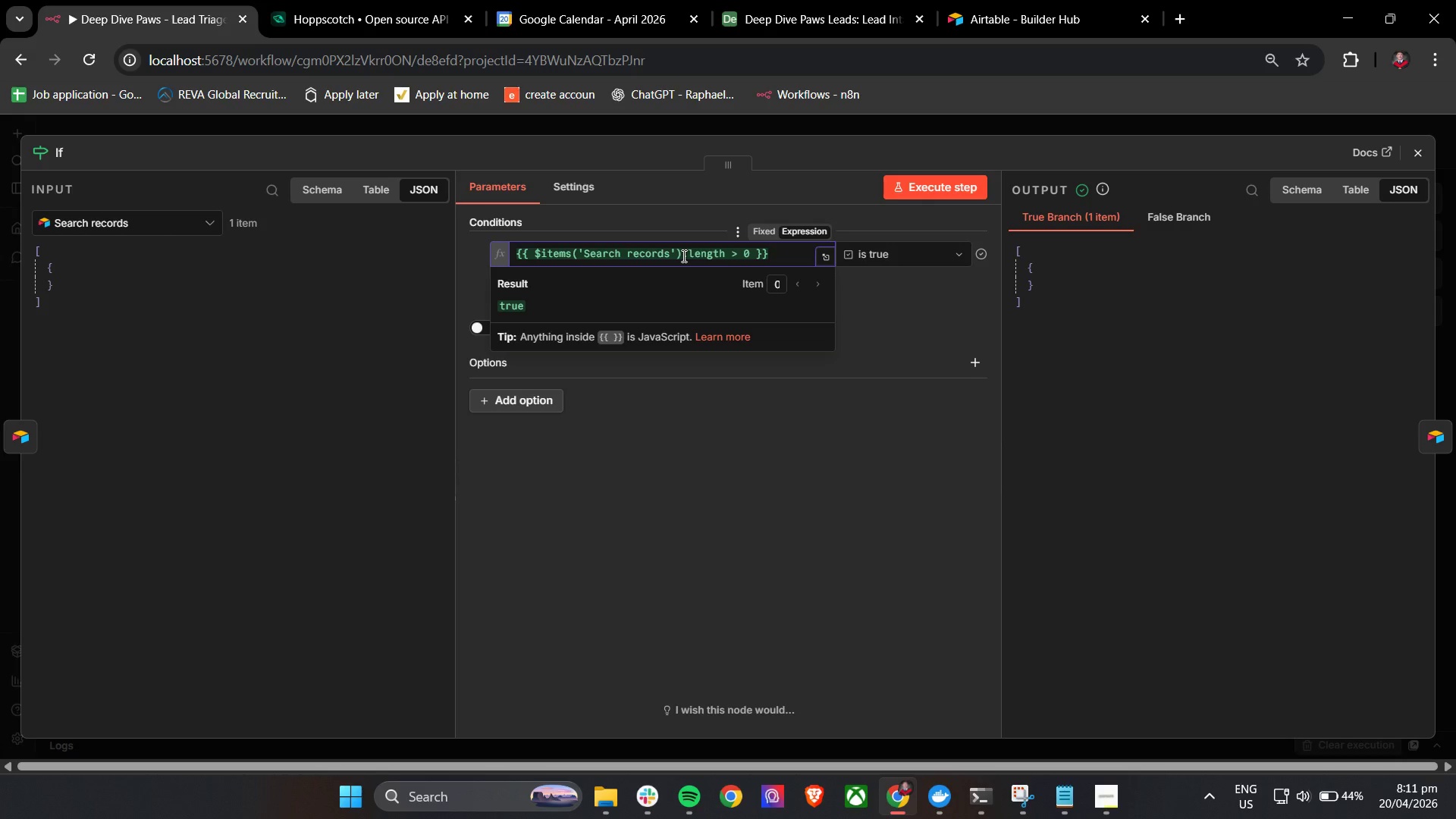 
left_click_drag(start_coordinate=[682, 256], to_coordinate=[761, 251])
 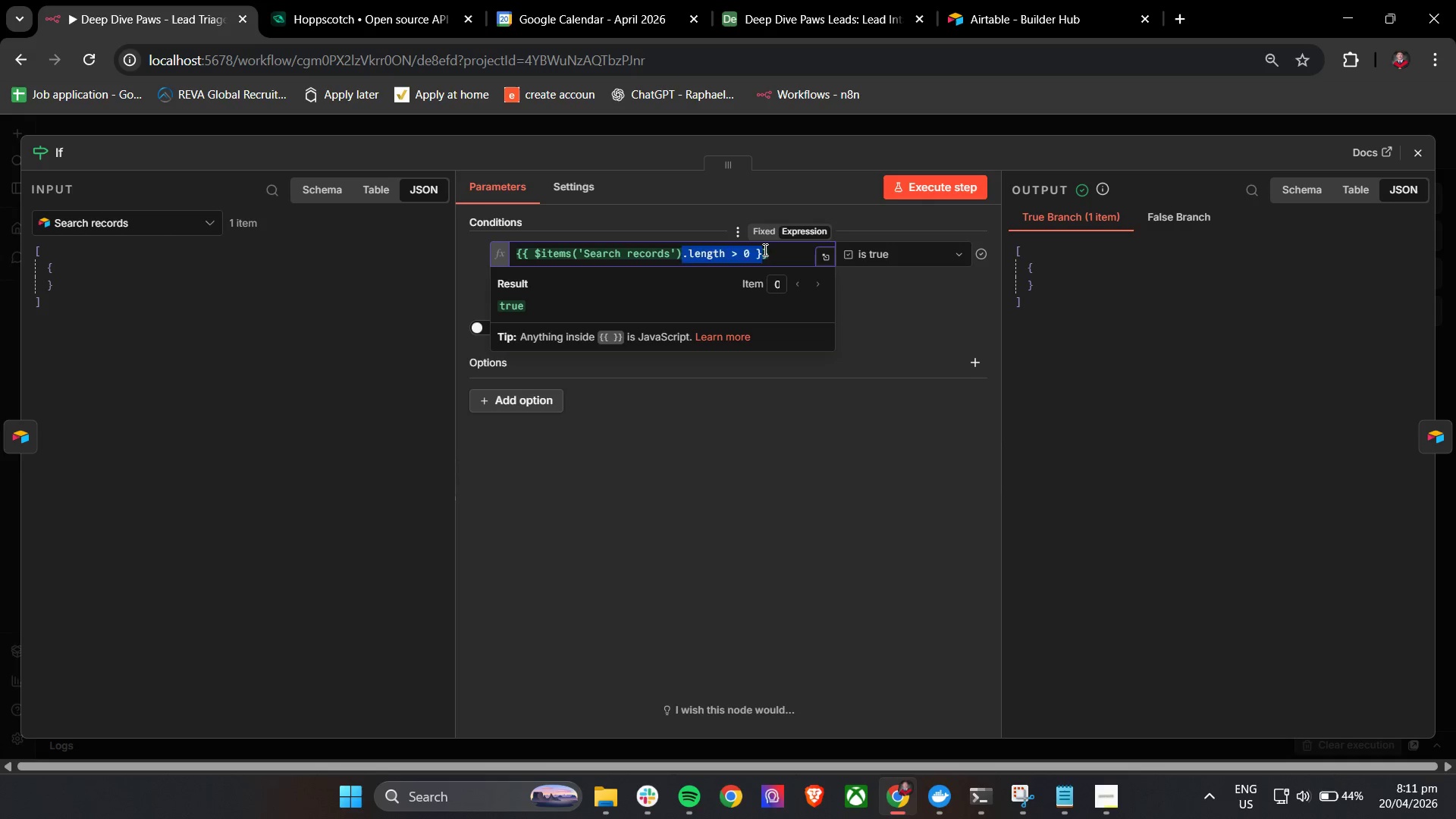 
key(Backspace)
 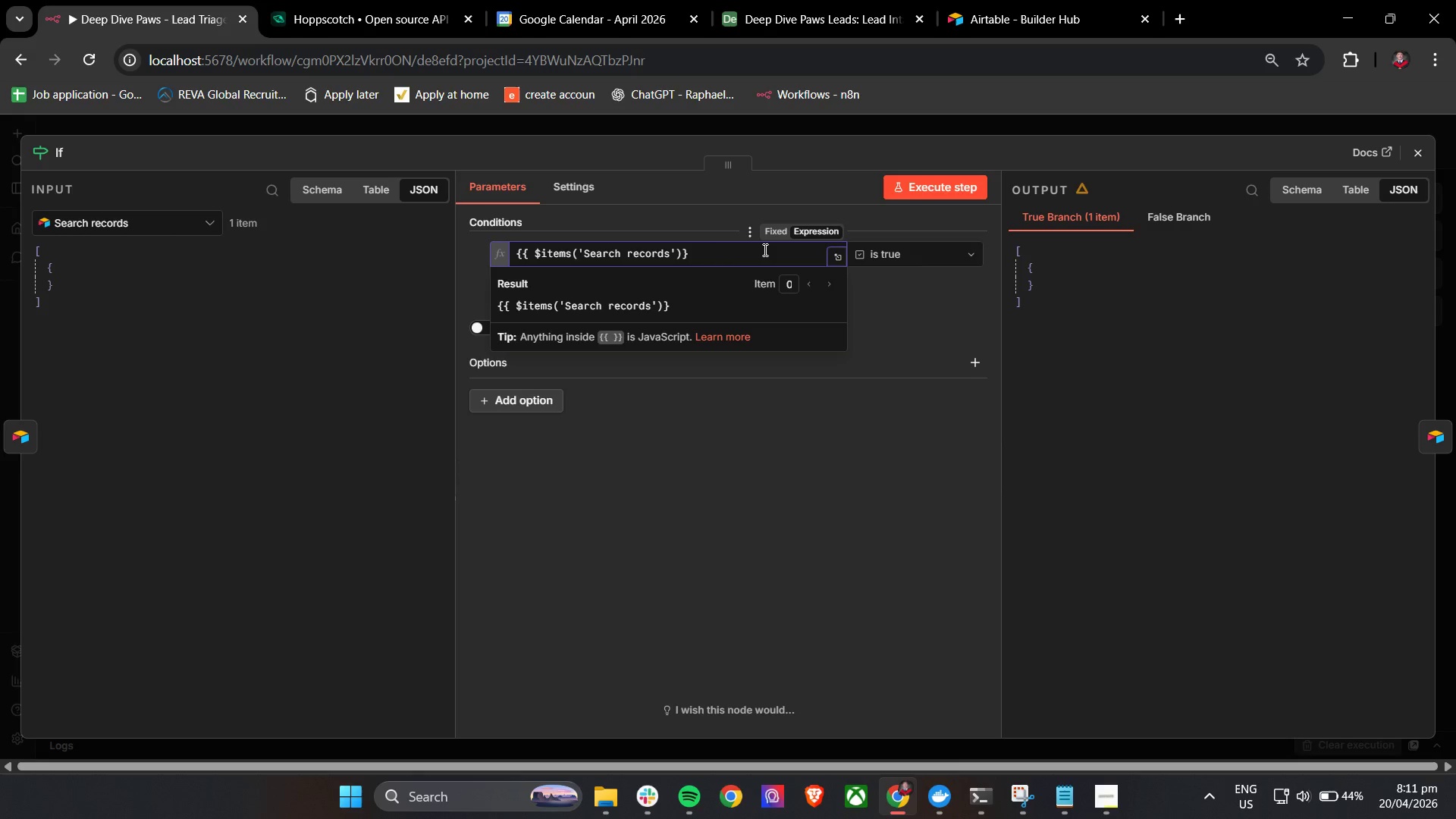 
key(Shift+BracketRight)
 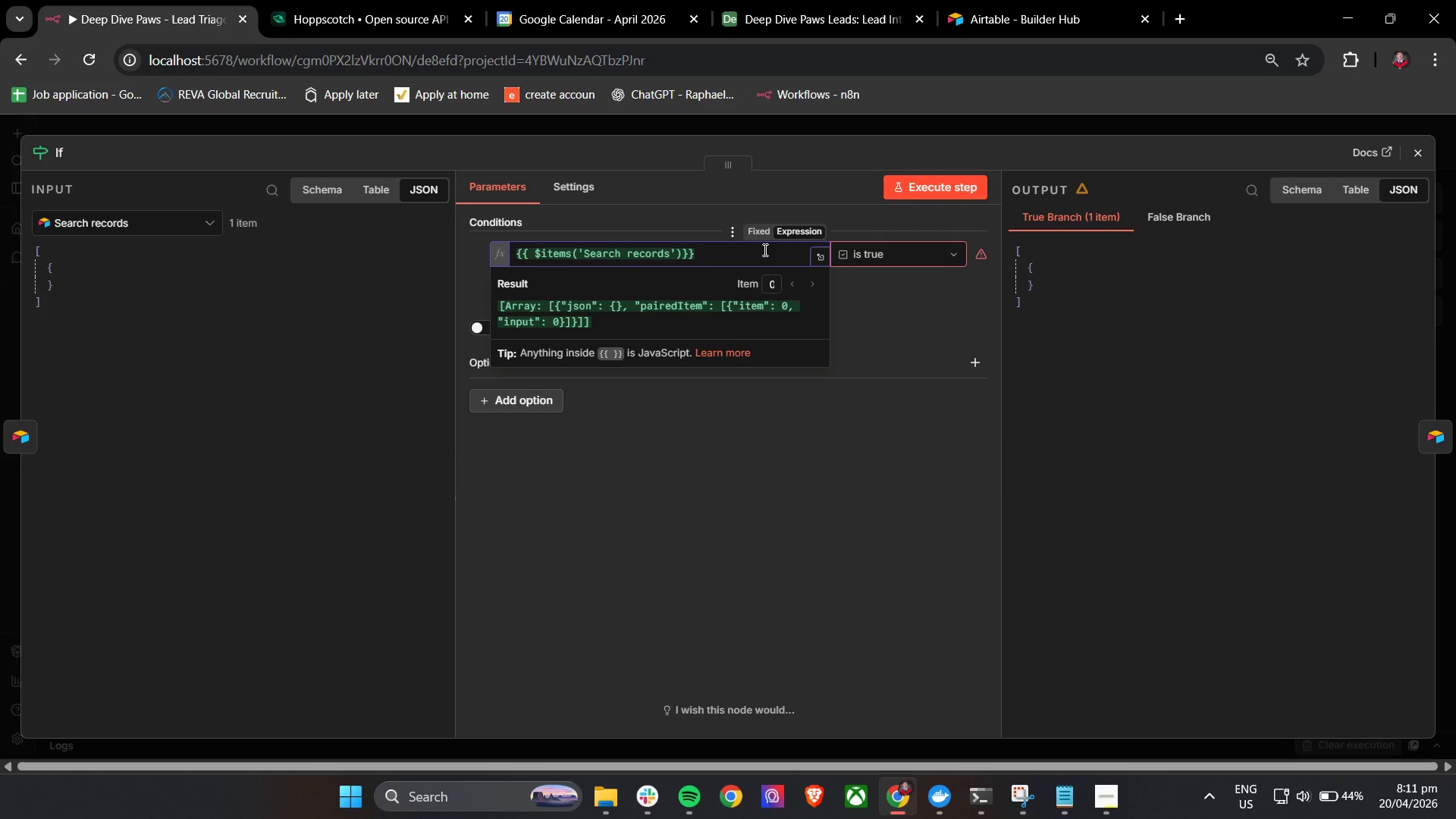 
key(ArrowLeft)
 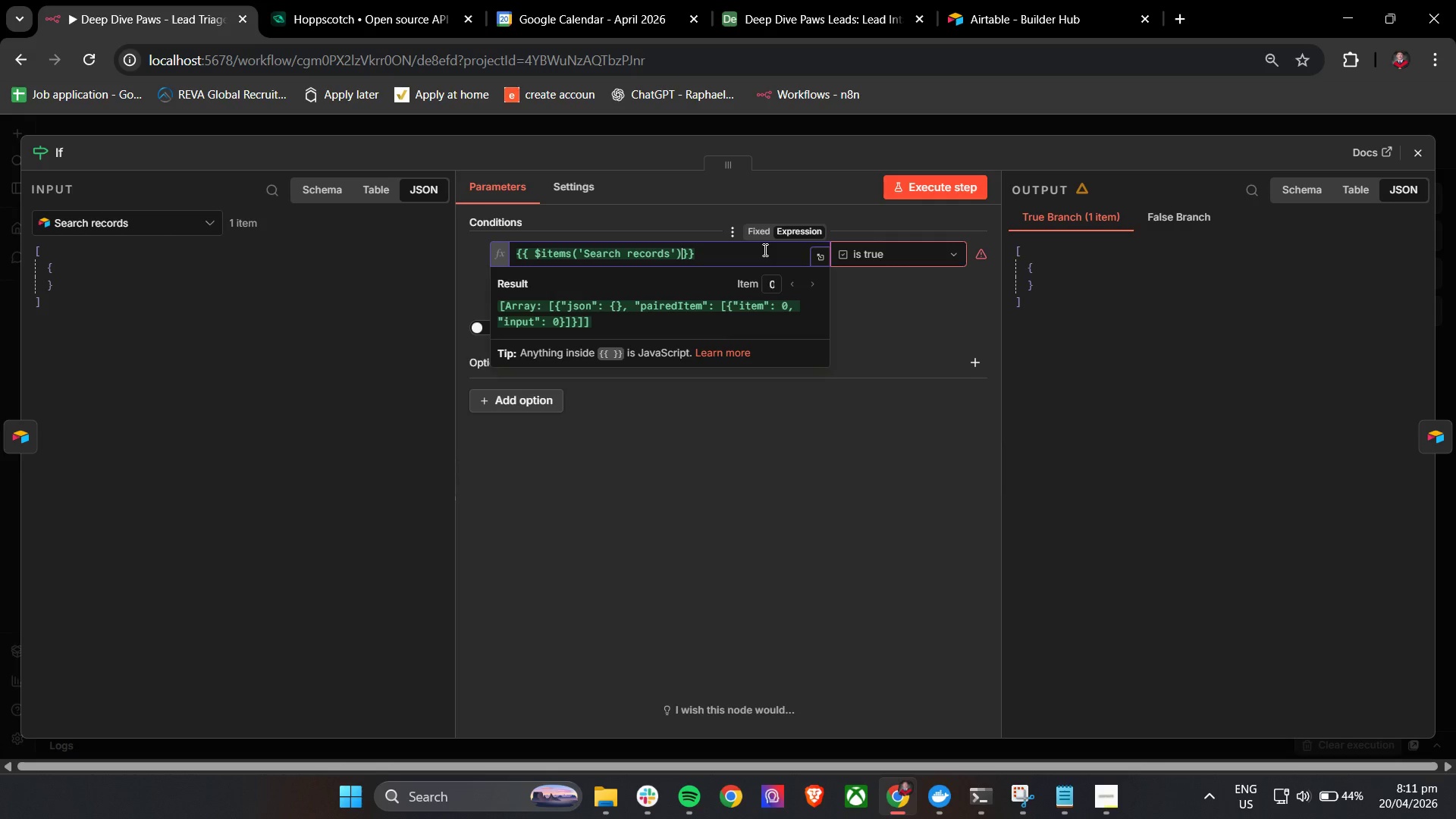 
hold_key(key=ShiftLeft, duration=1.89)
 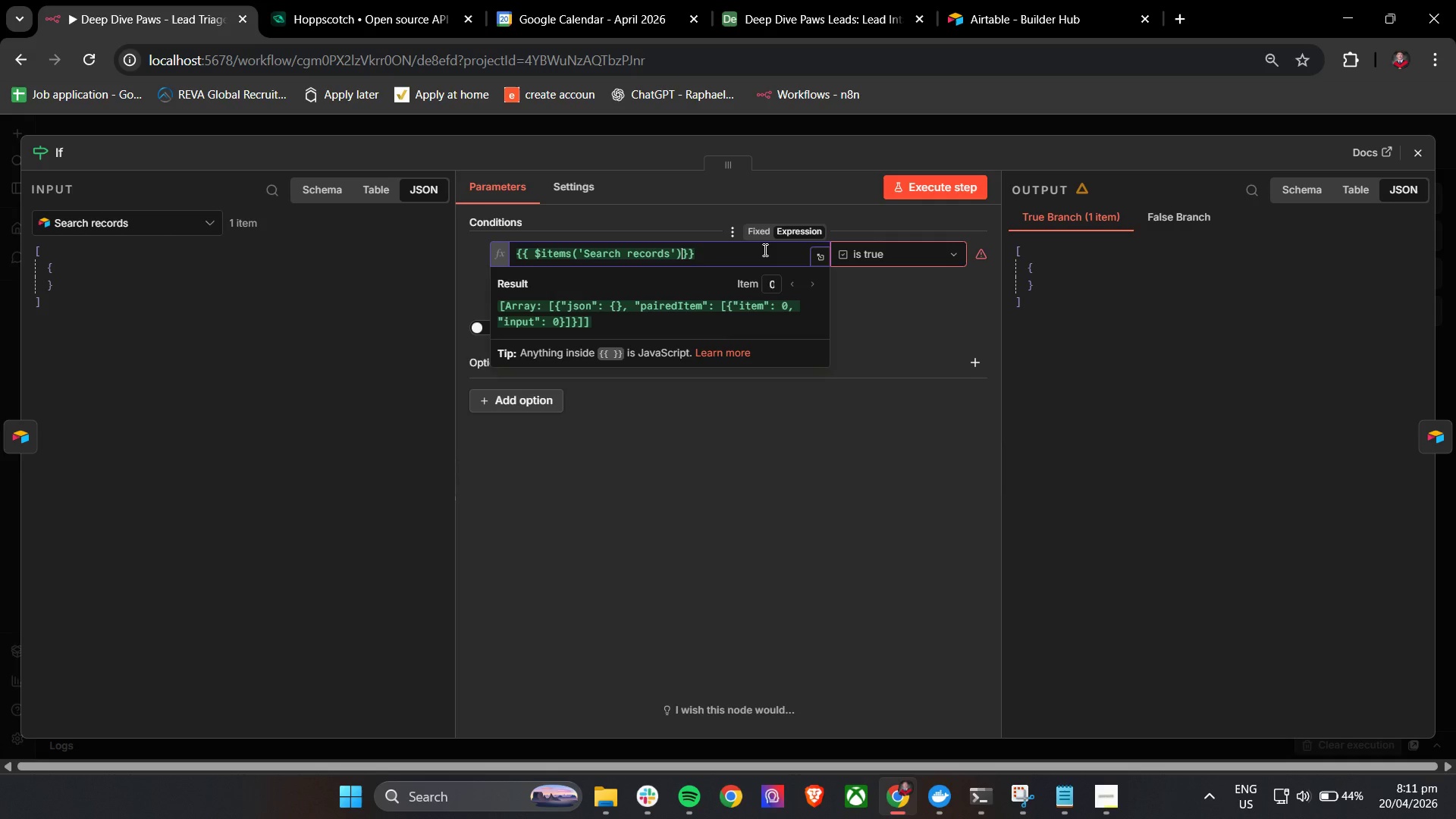 
key(BracketLeft)
 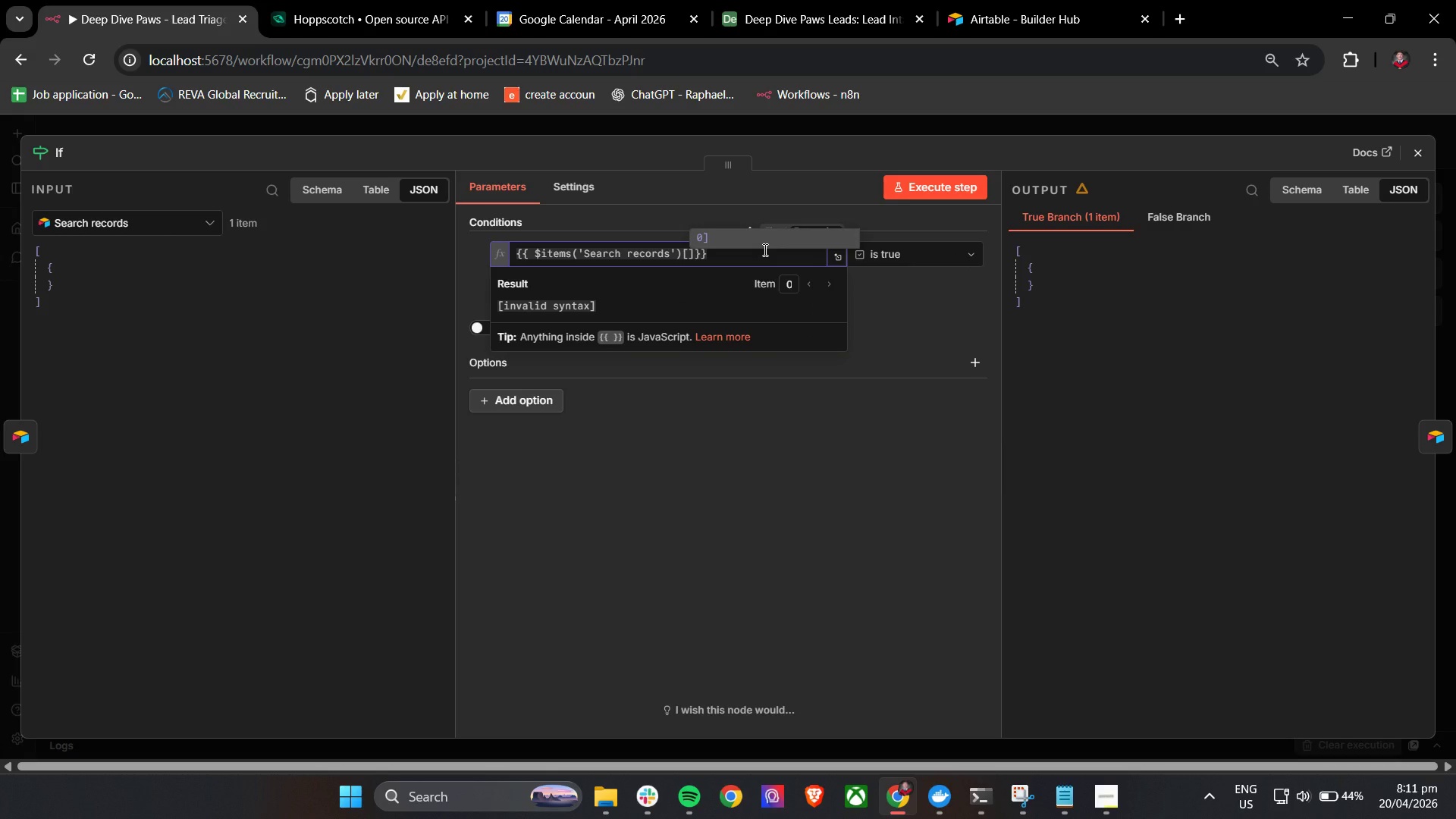 
key(Enter)
 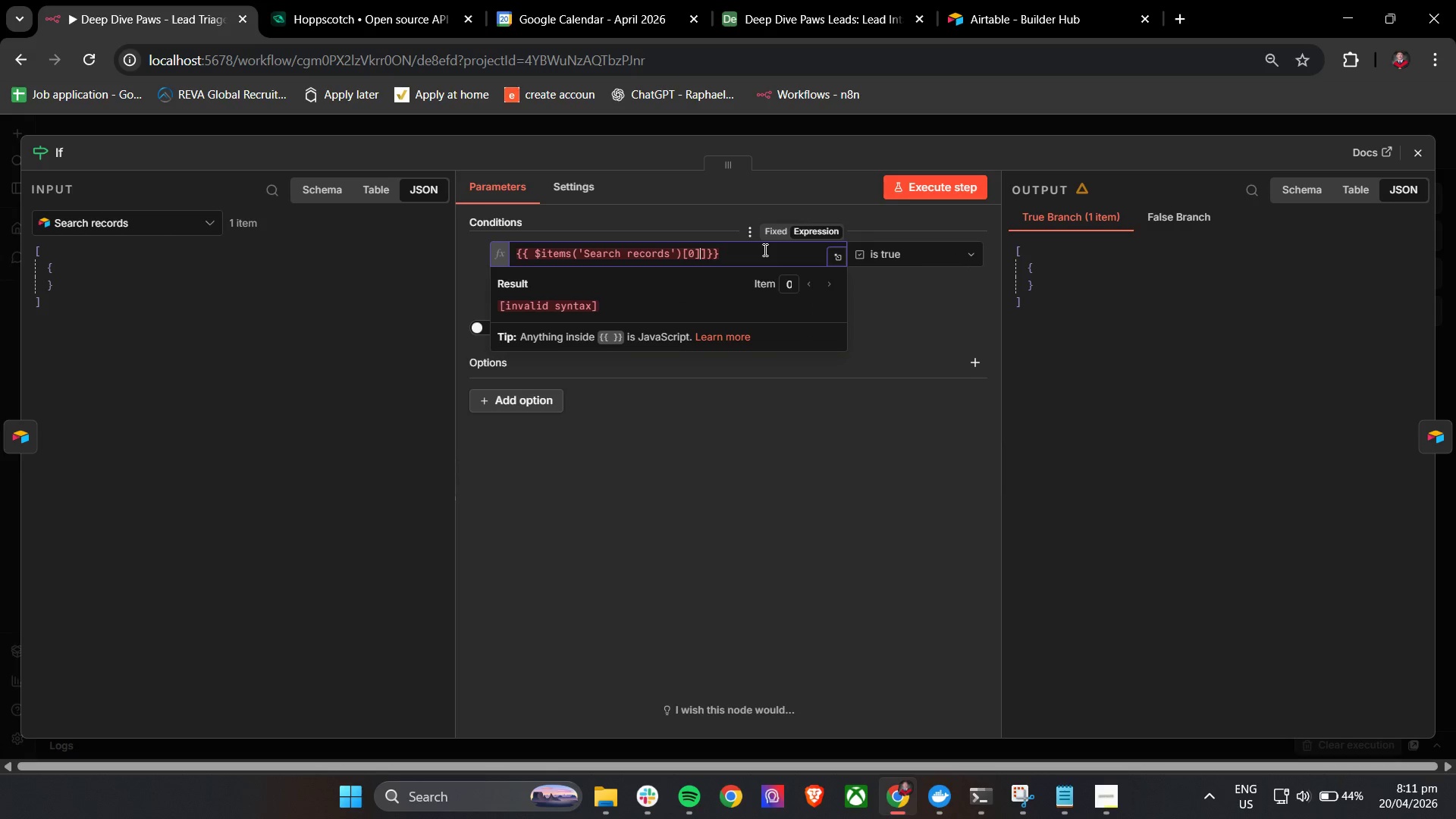 
key(ArrowRight)
 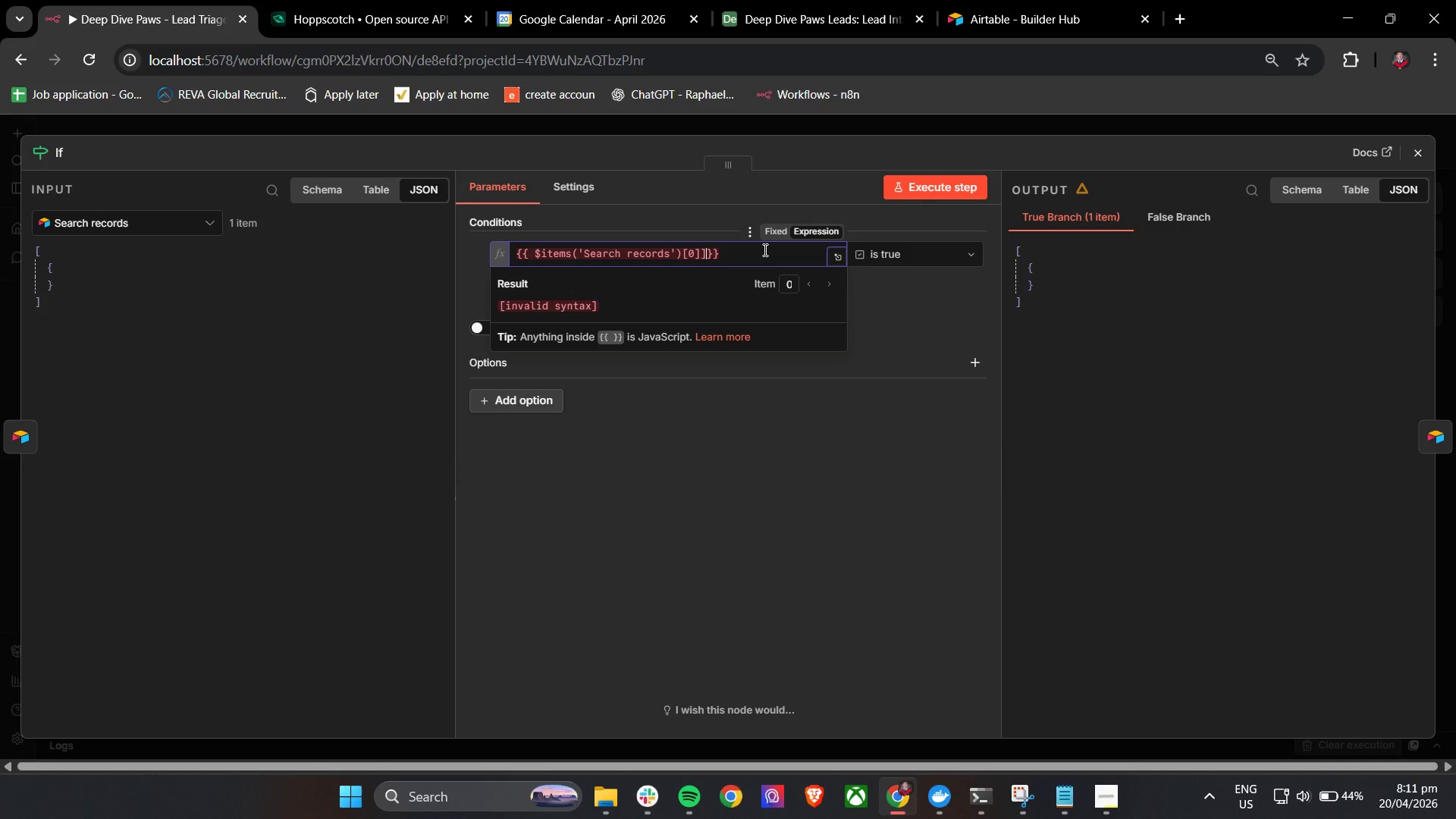 
key(ArrowLeft)
 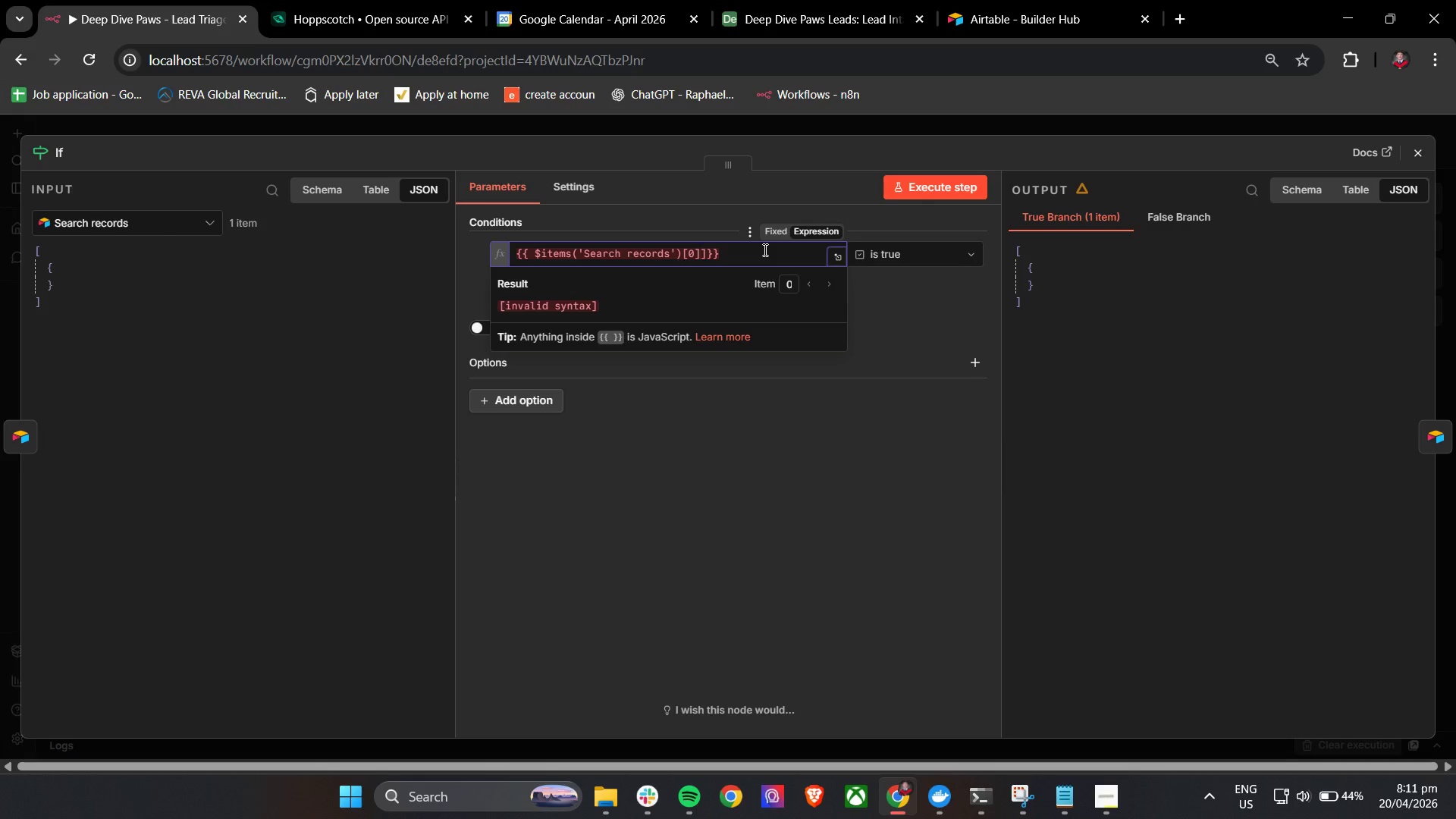 
key(ArrowLeft)
 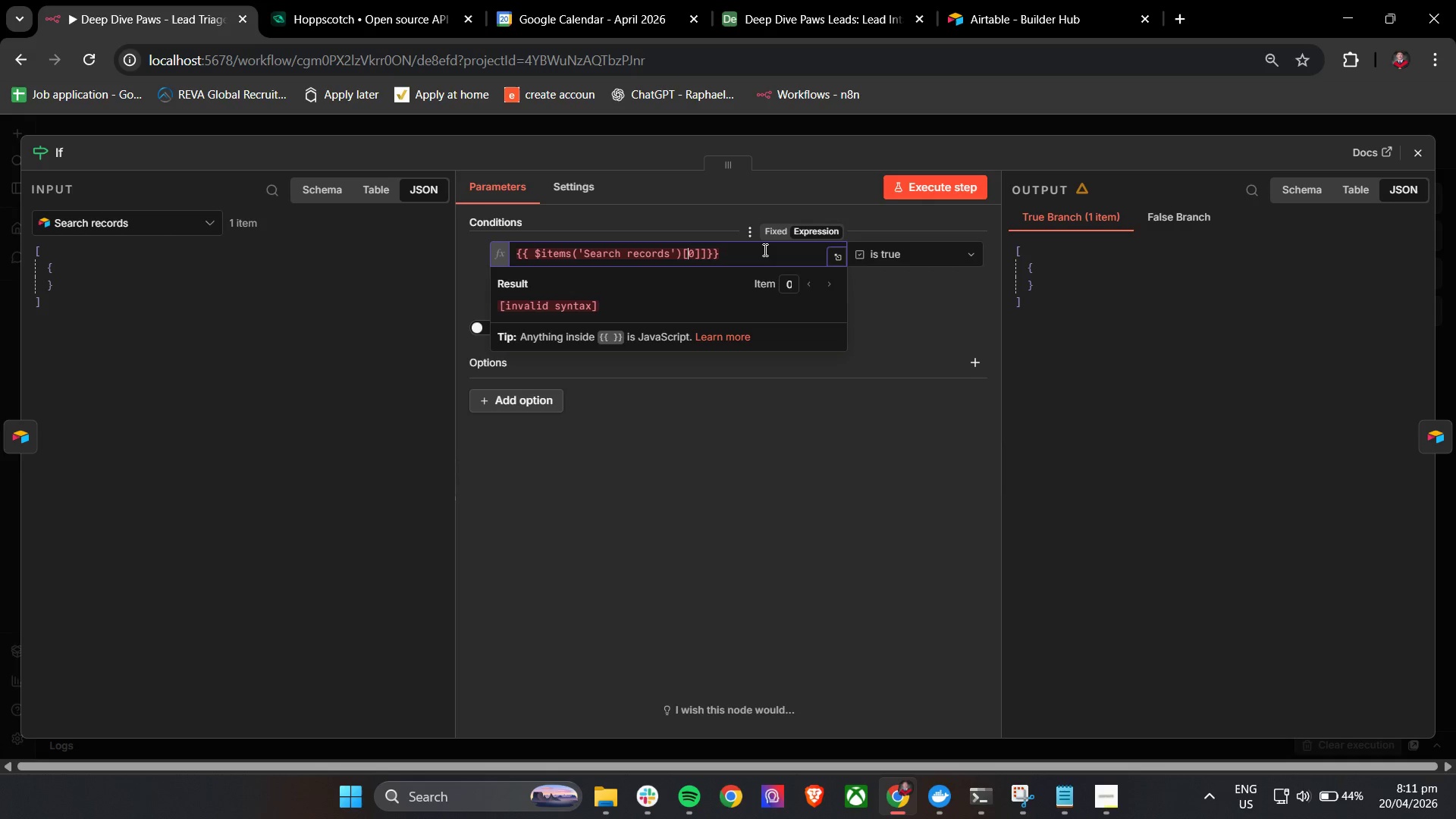 
key(ArrowLeft)
 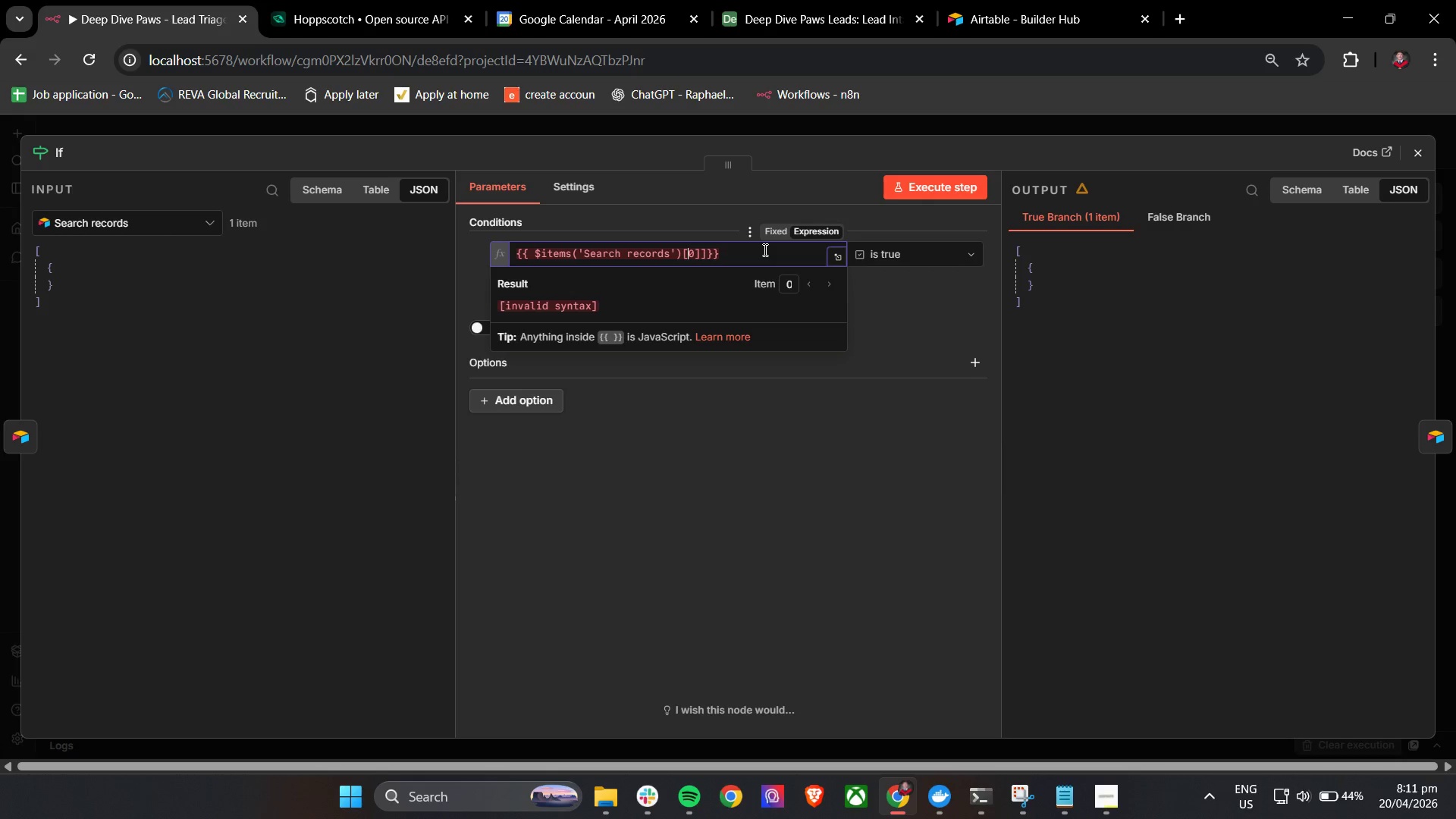 
key(ArrowRight)
 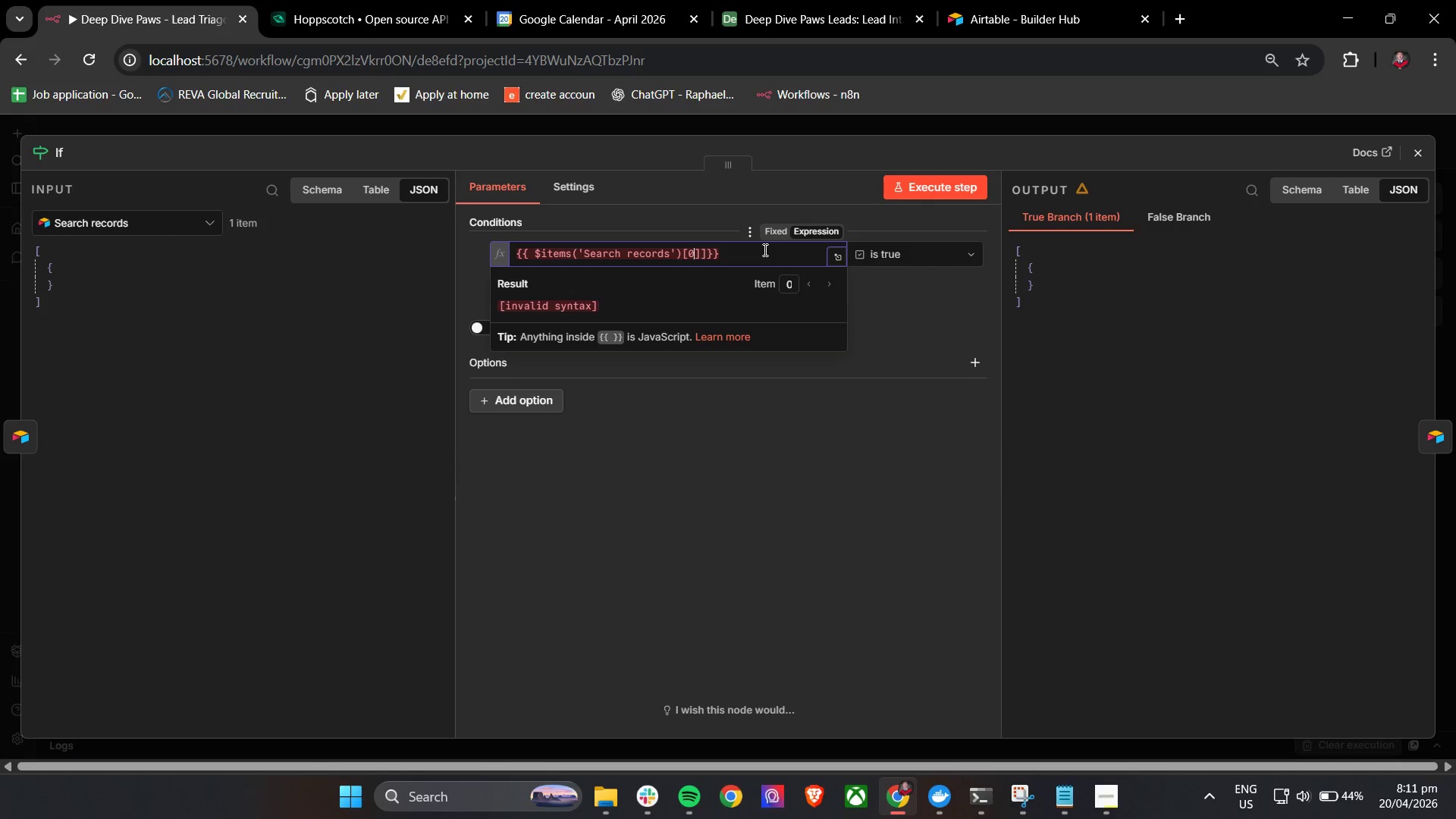 
key(ArrowRight)
 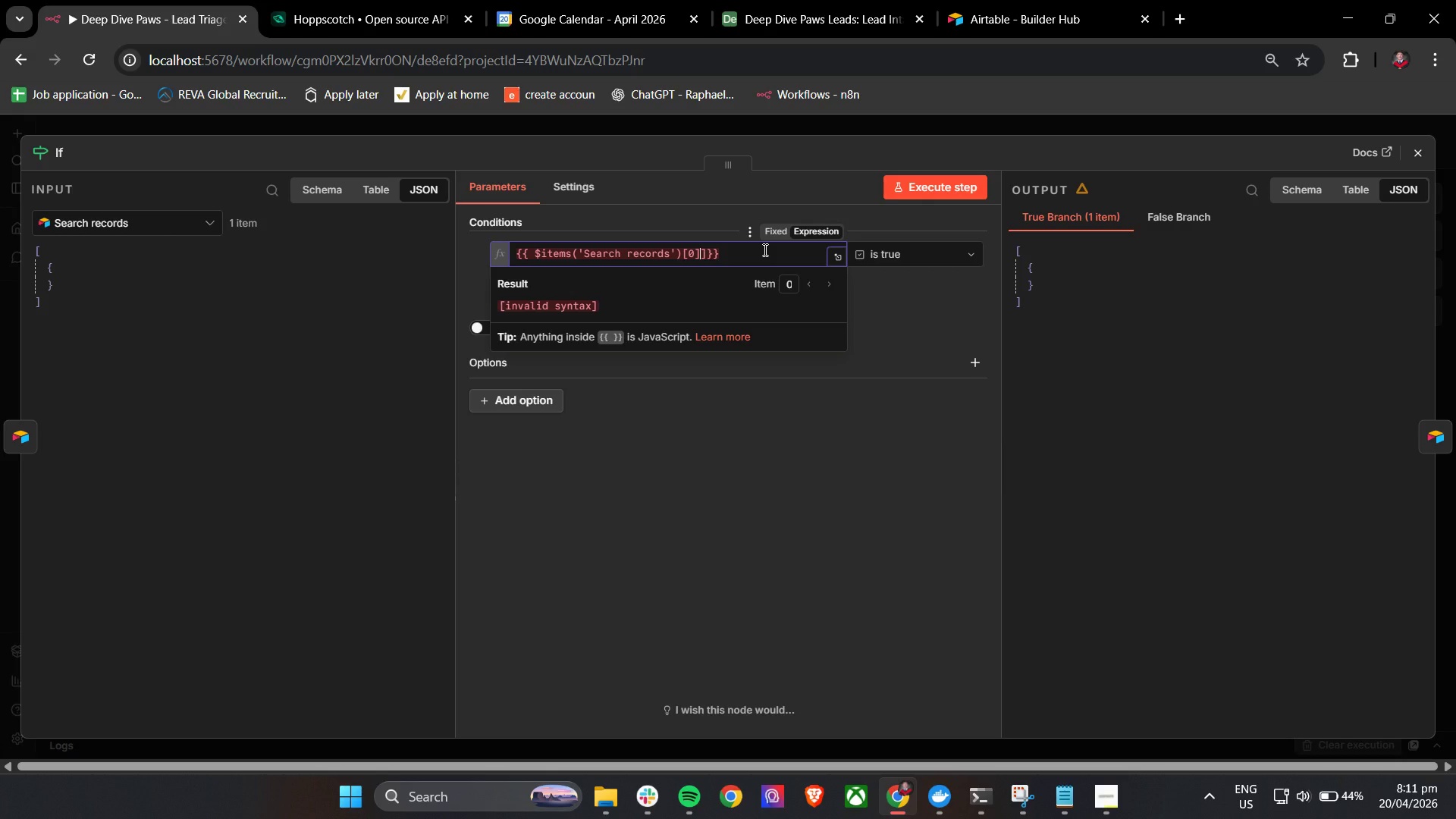 
key(ArrowRight)
 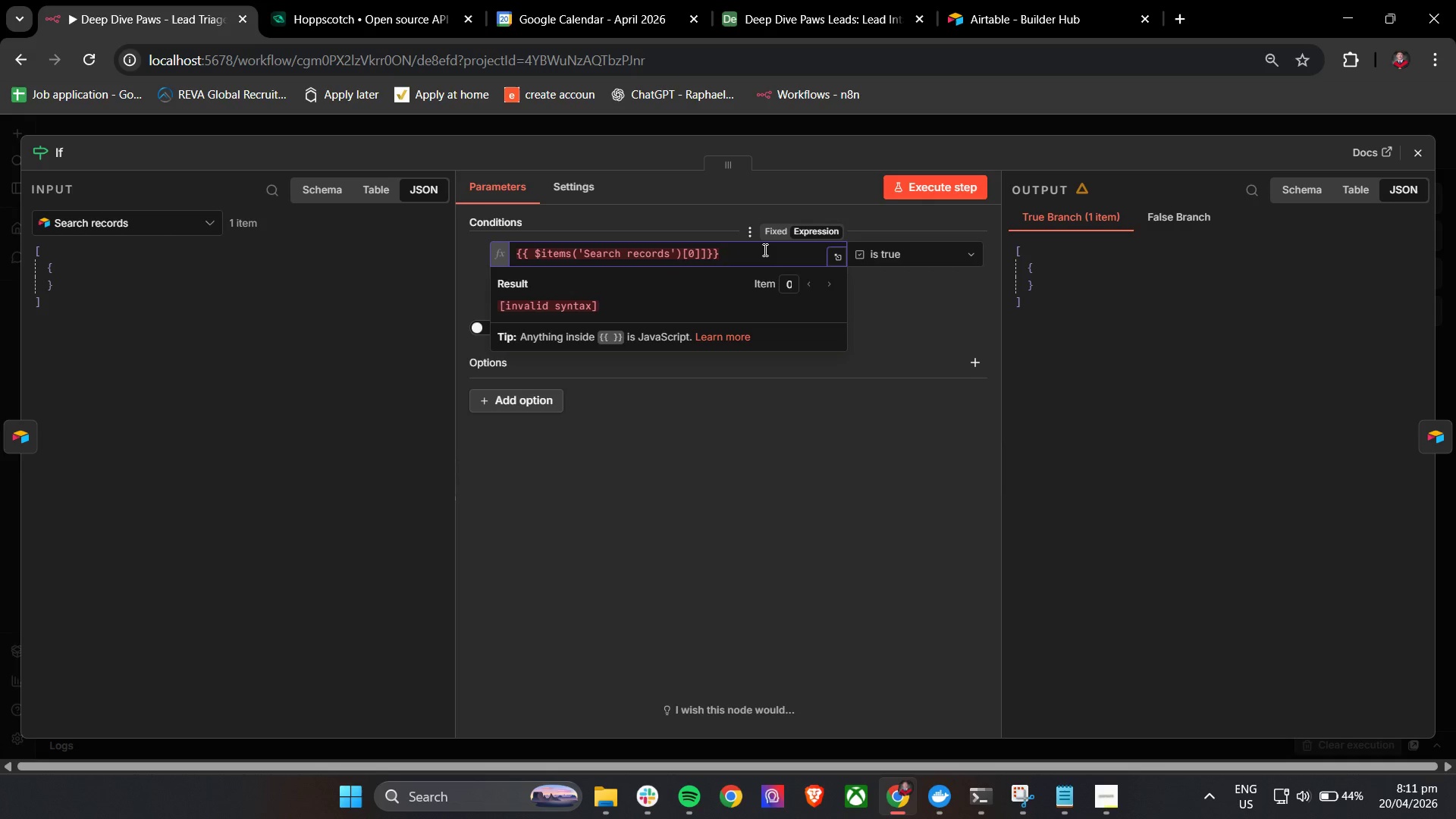 
key(Backspace)
 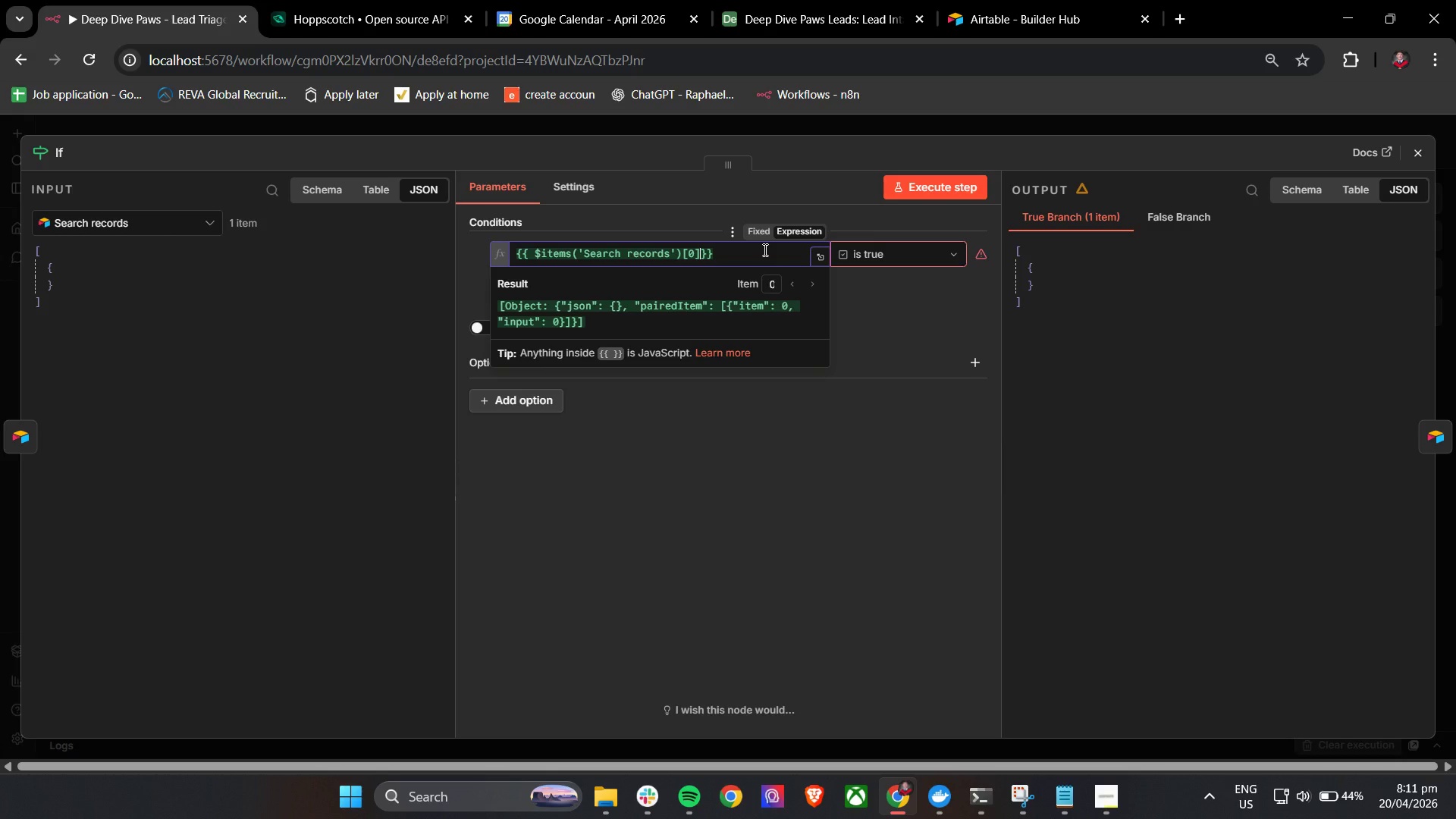 
wait(6.2)
 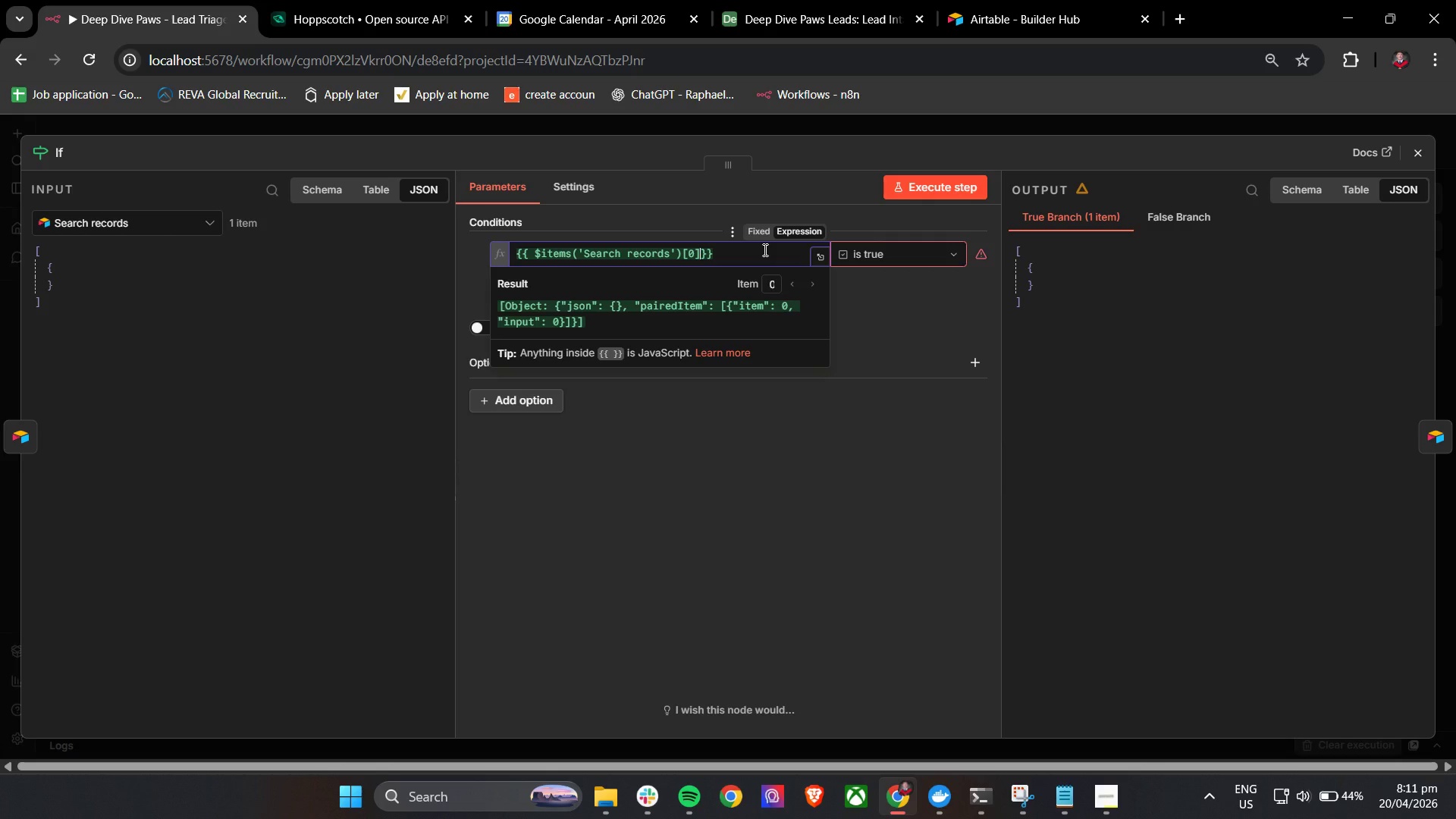 
type(,)
key(Backspace)
type(.json.id !== undefined)
 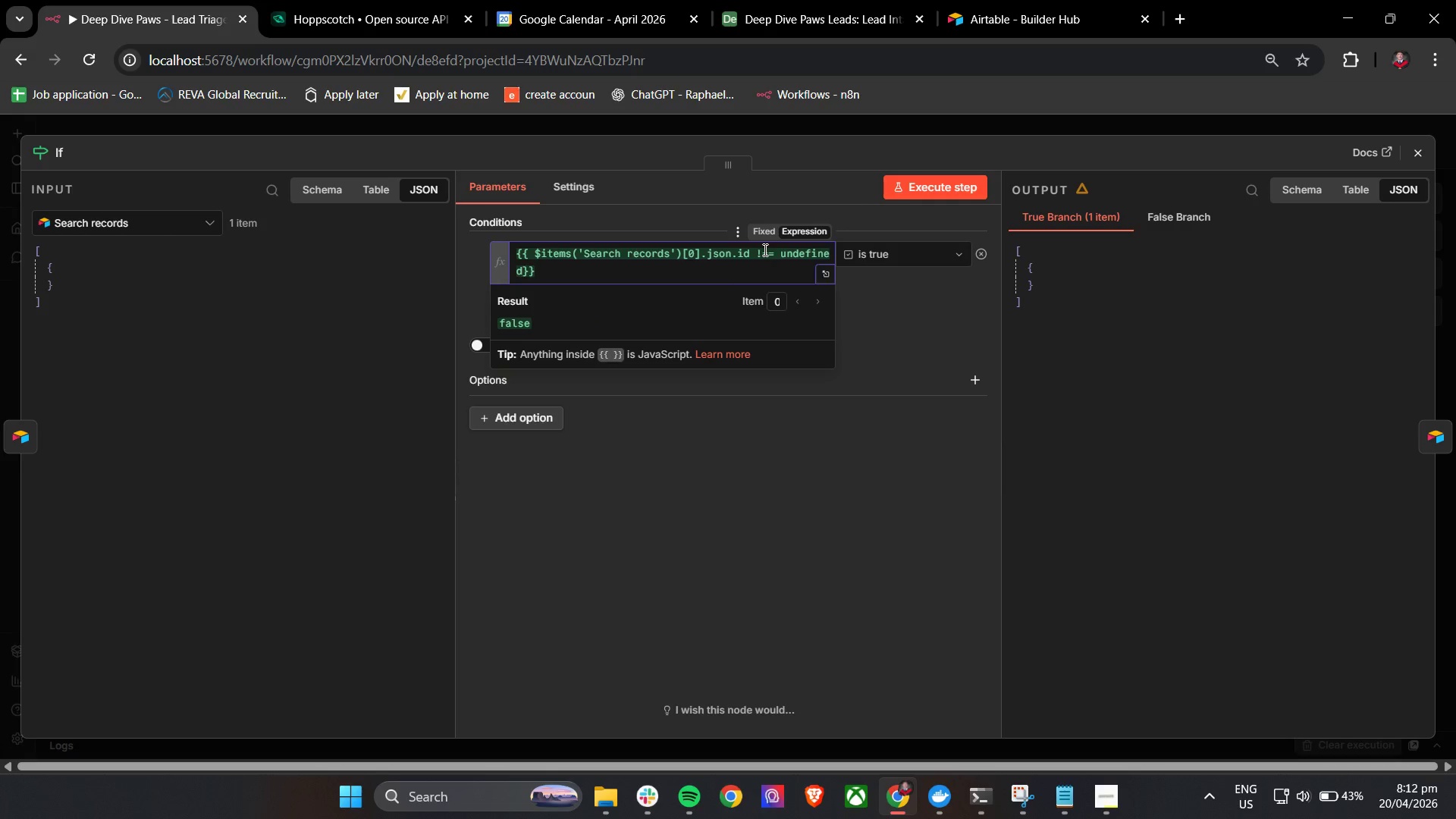 
double_click([932, 182])
 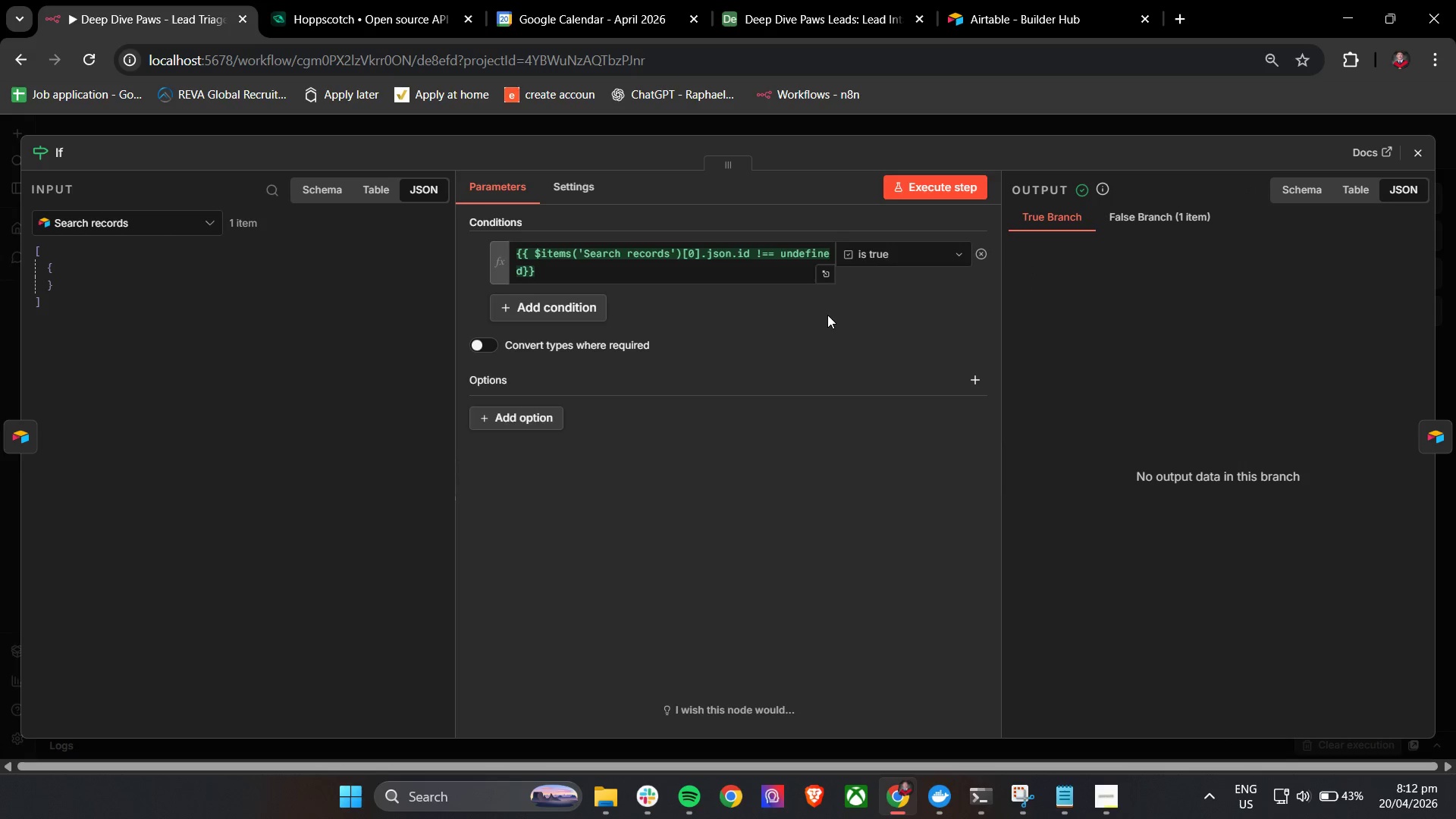 
wait(13.89)
 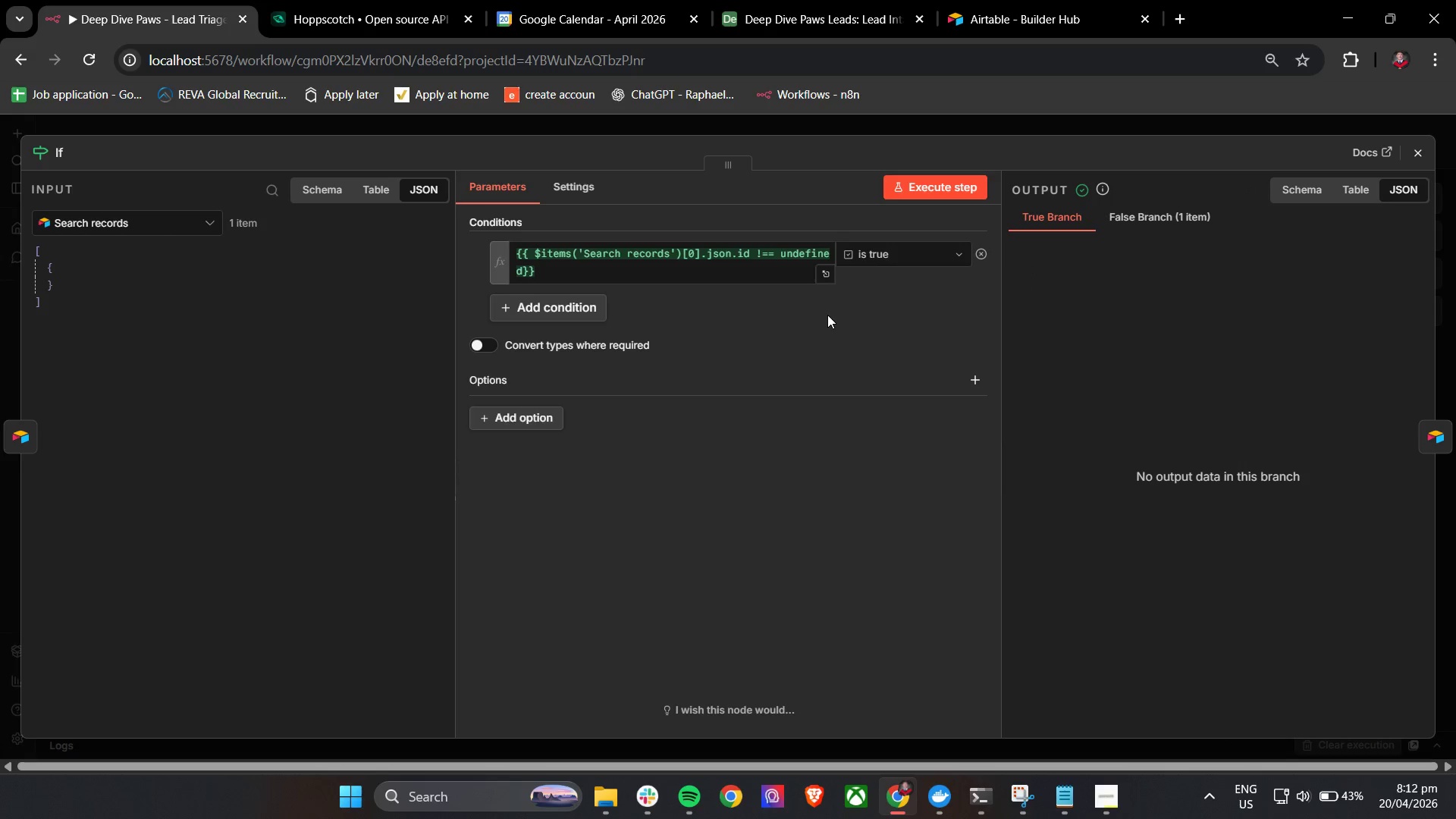 
left_click_drag(start_coordinate=[701, 258], to_coordinate=[524, 275])
 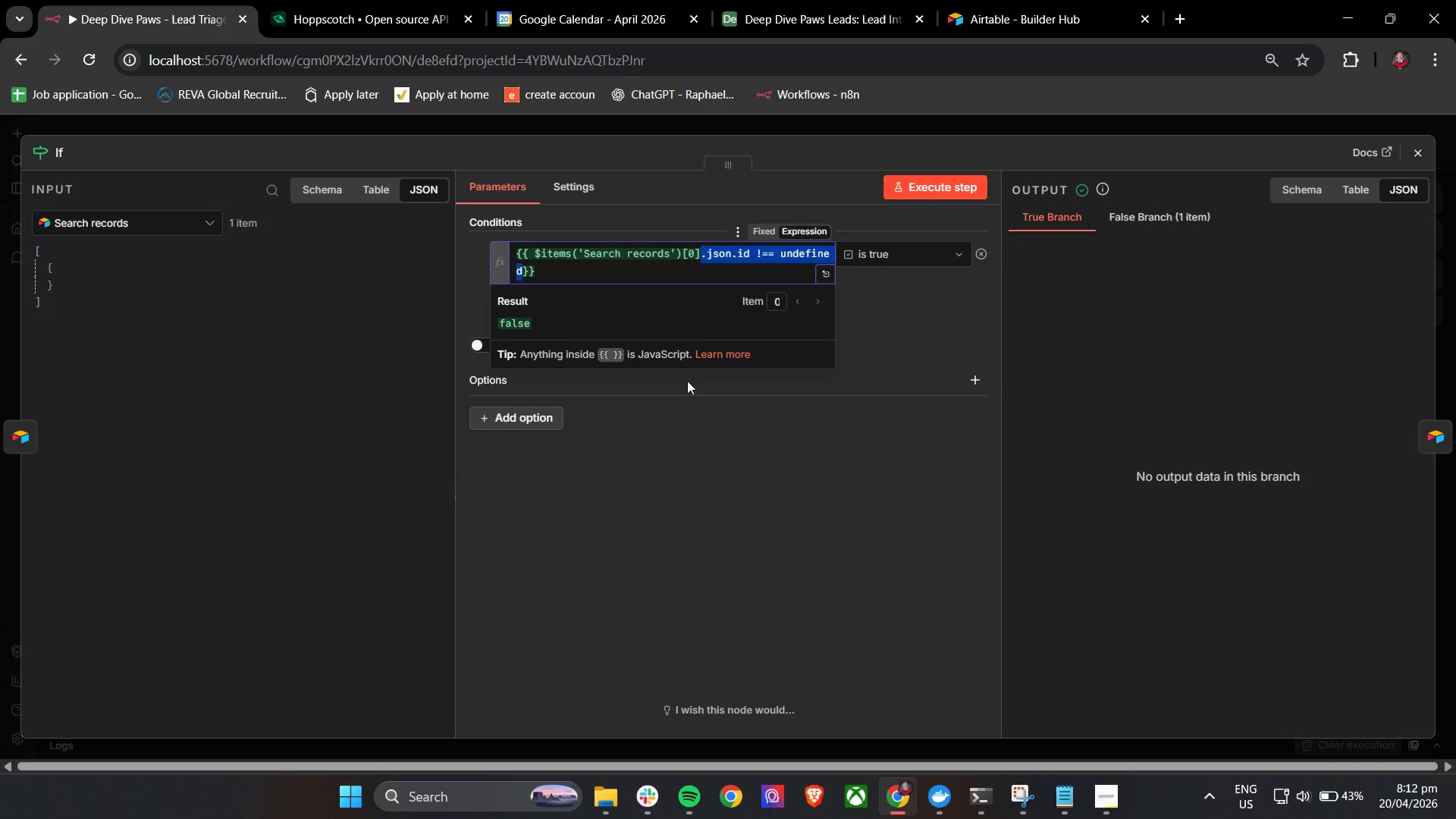 
key(Backspace)
 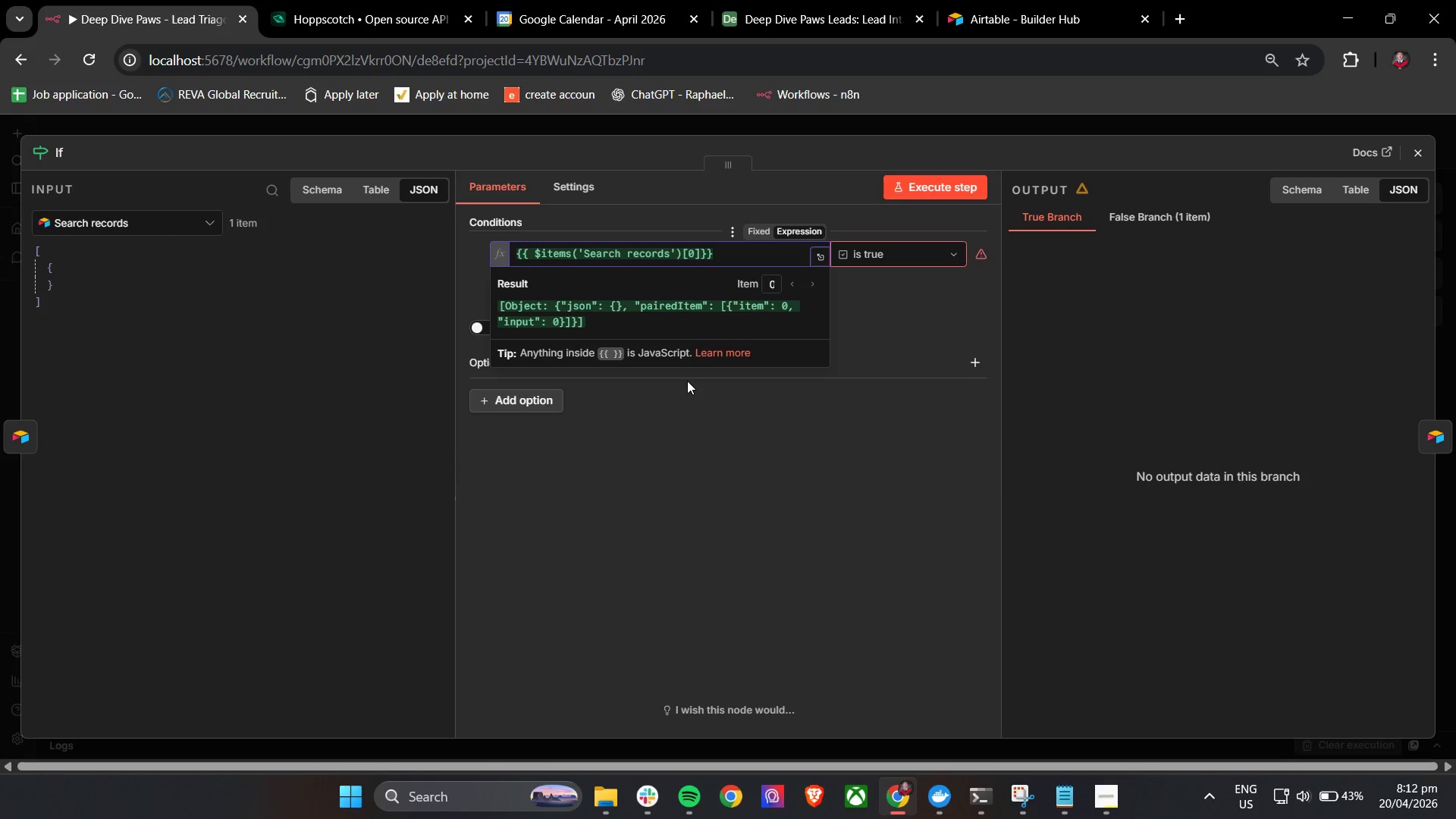 
key(Shift+ArrowUp)
 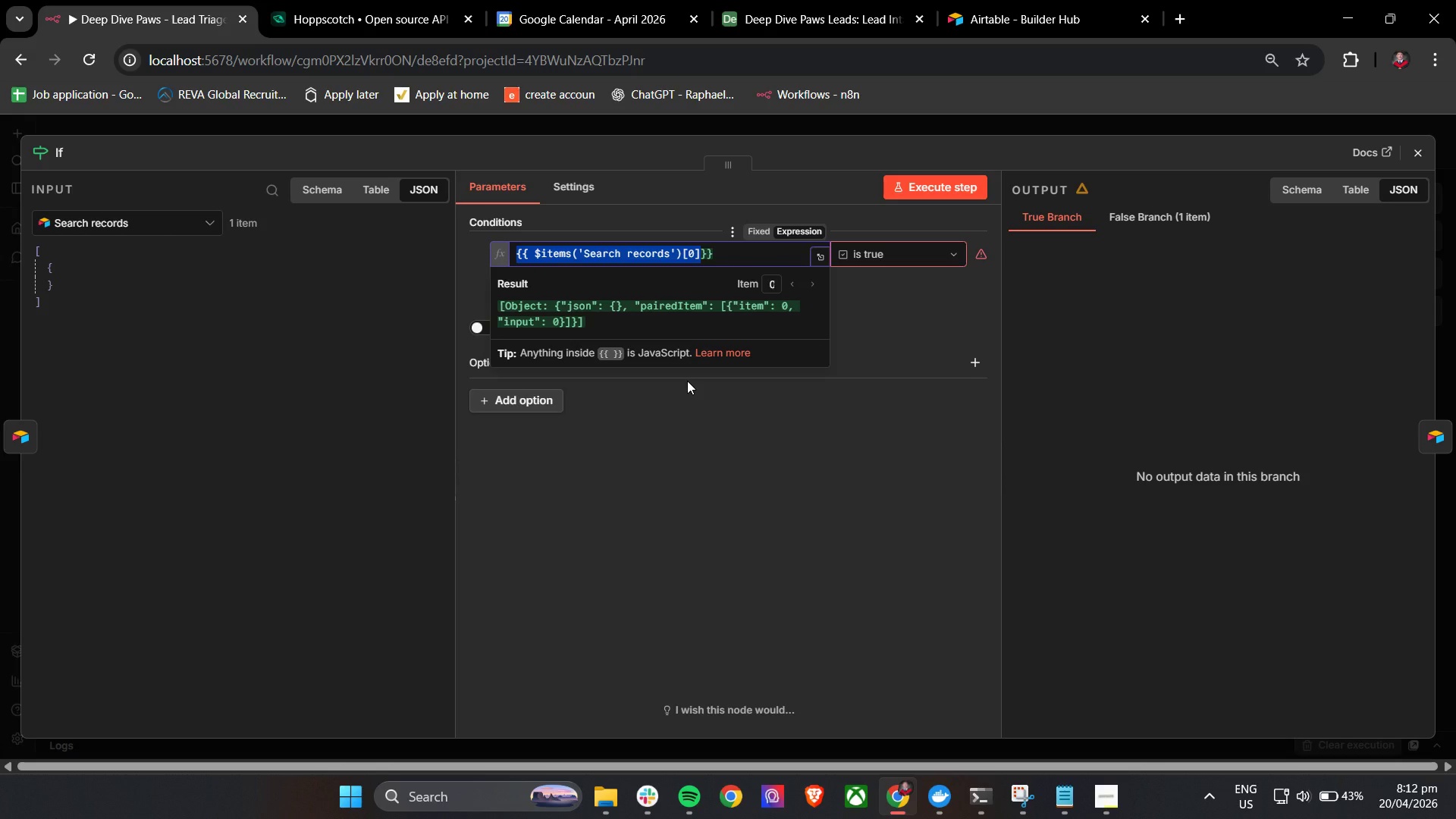 
key(ArrowRight)
 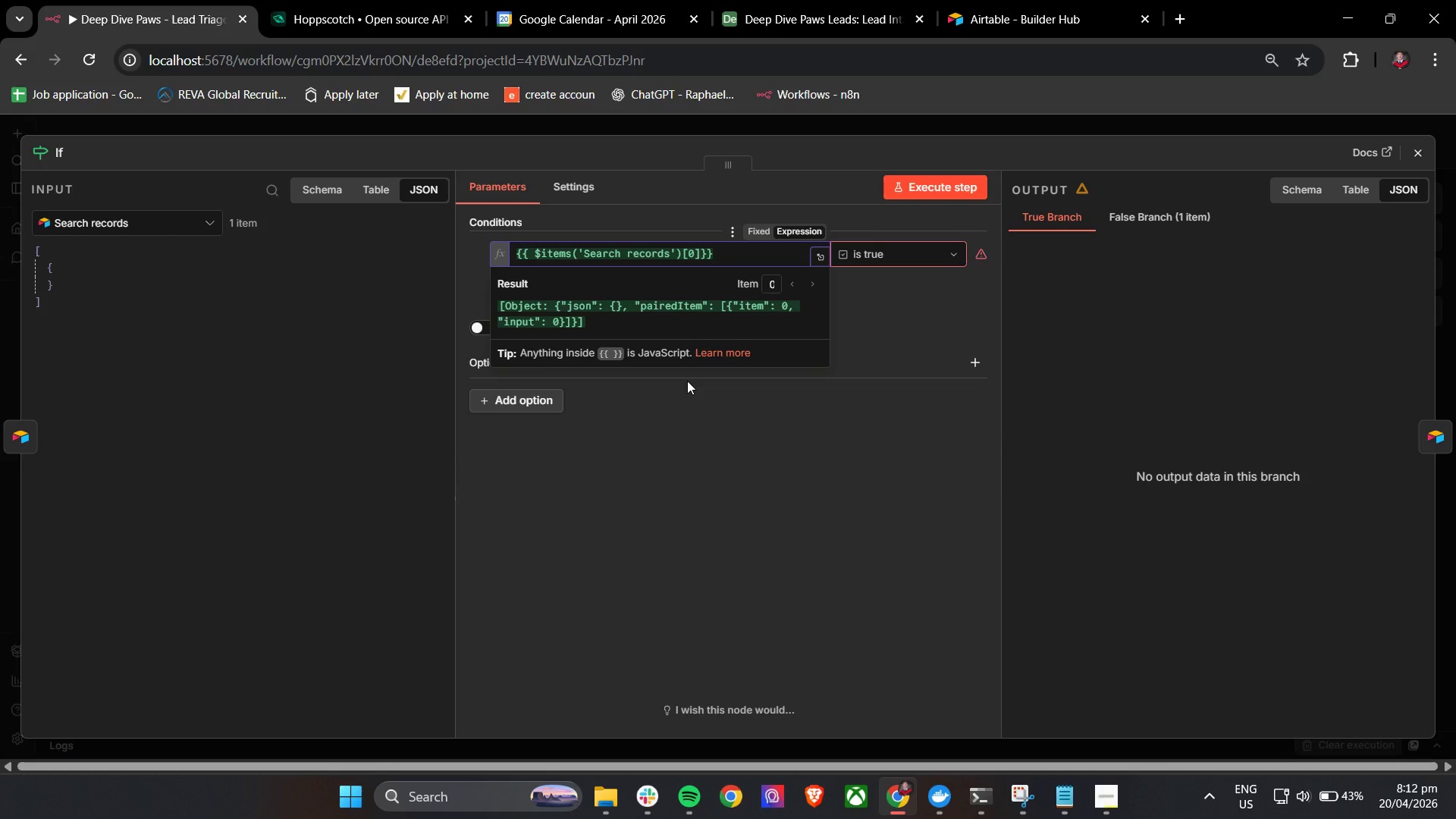 
type(?.json?.id)
 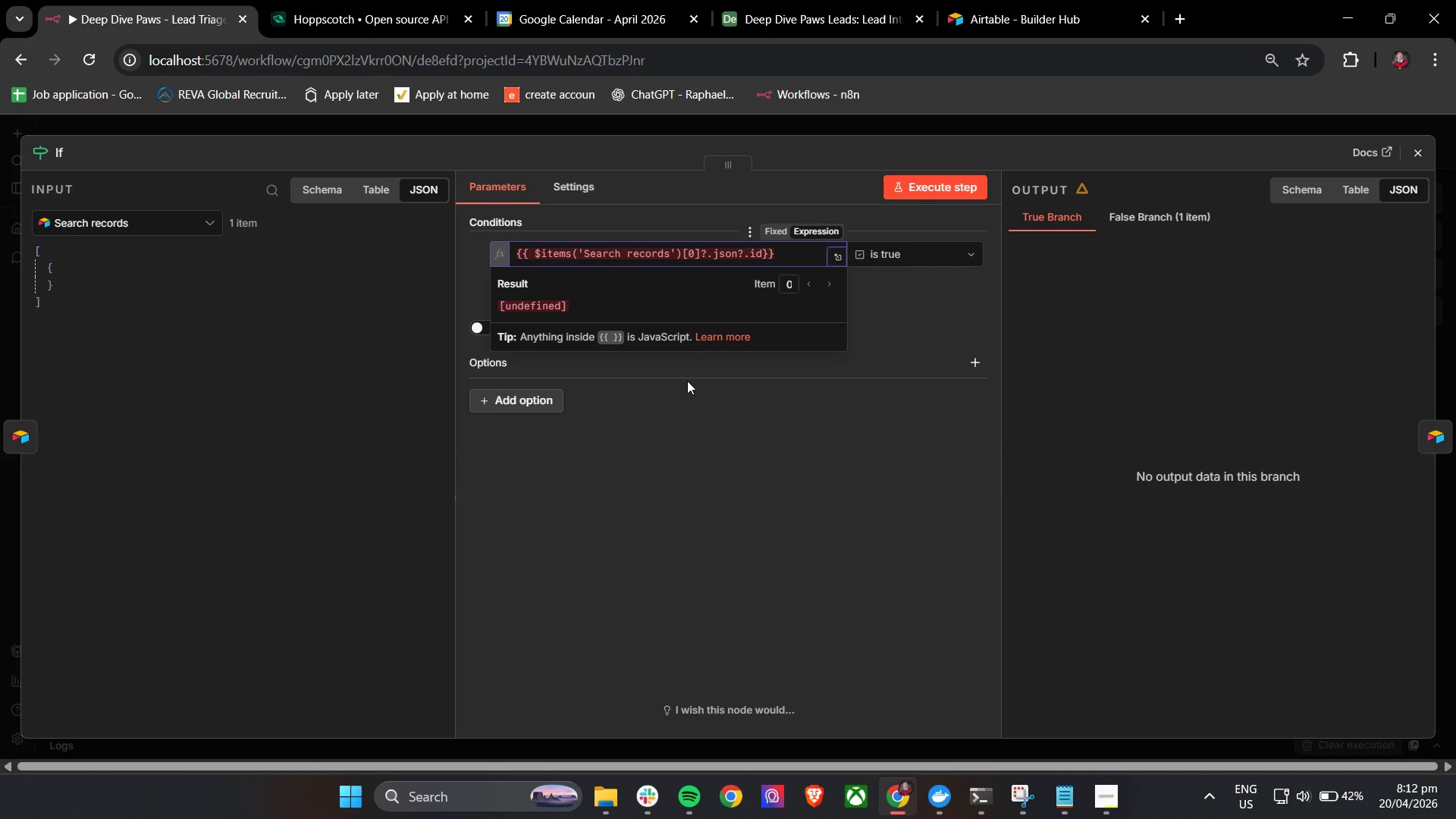 
wait(5.73)
 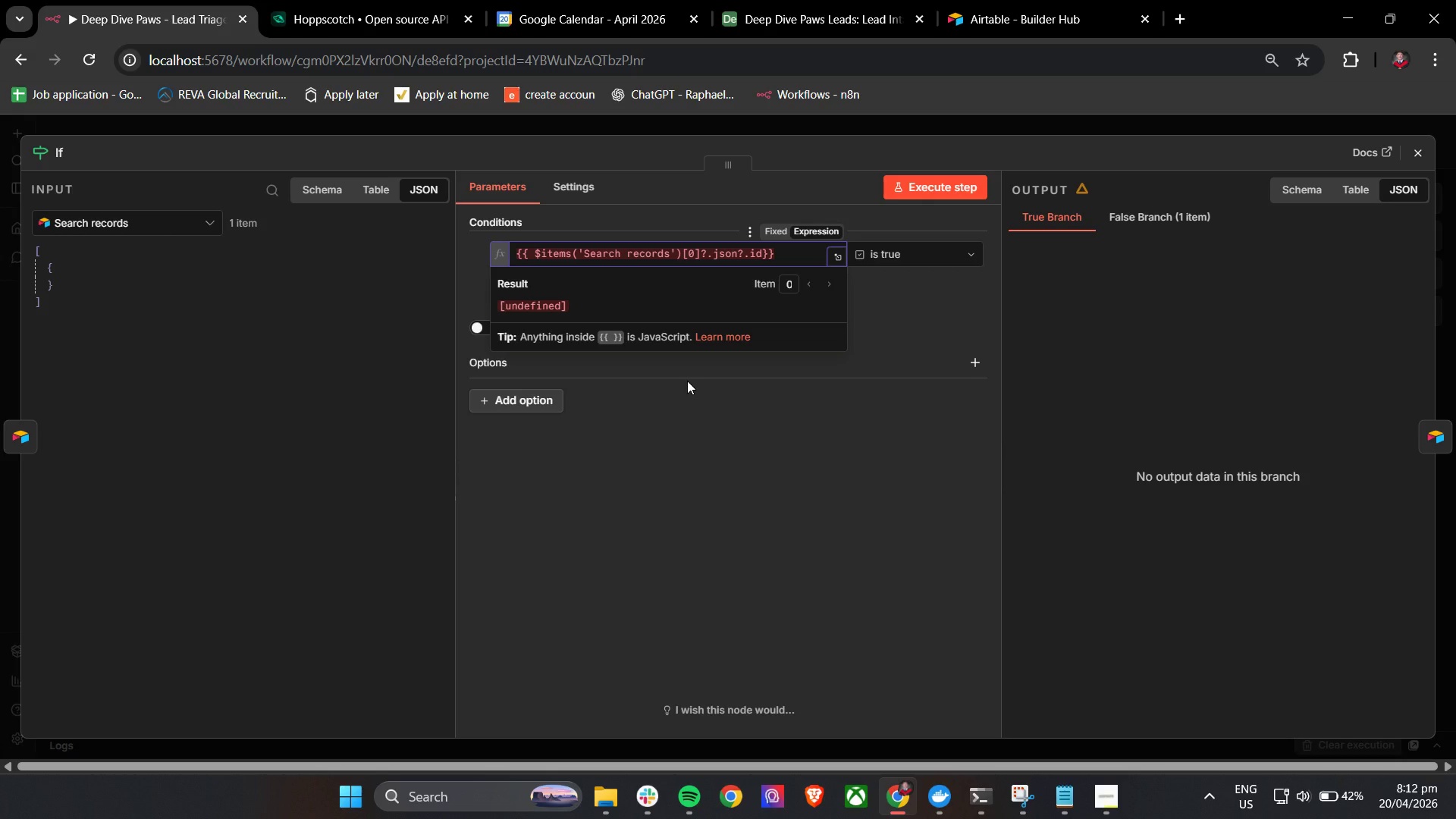 
left_click([894, 259])
 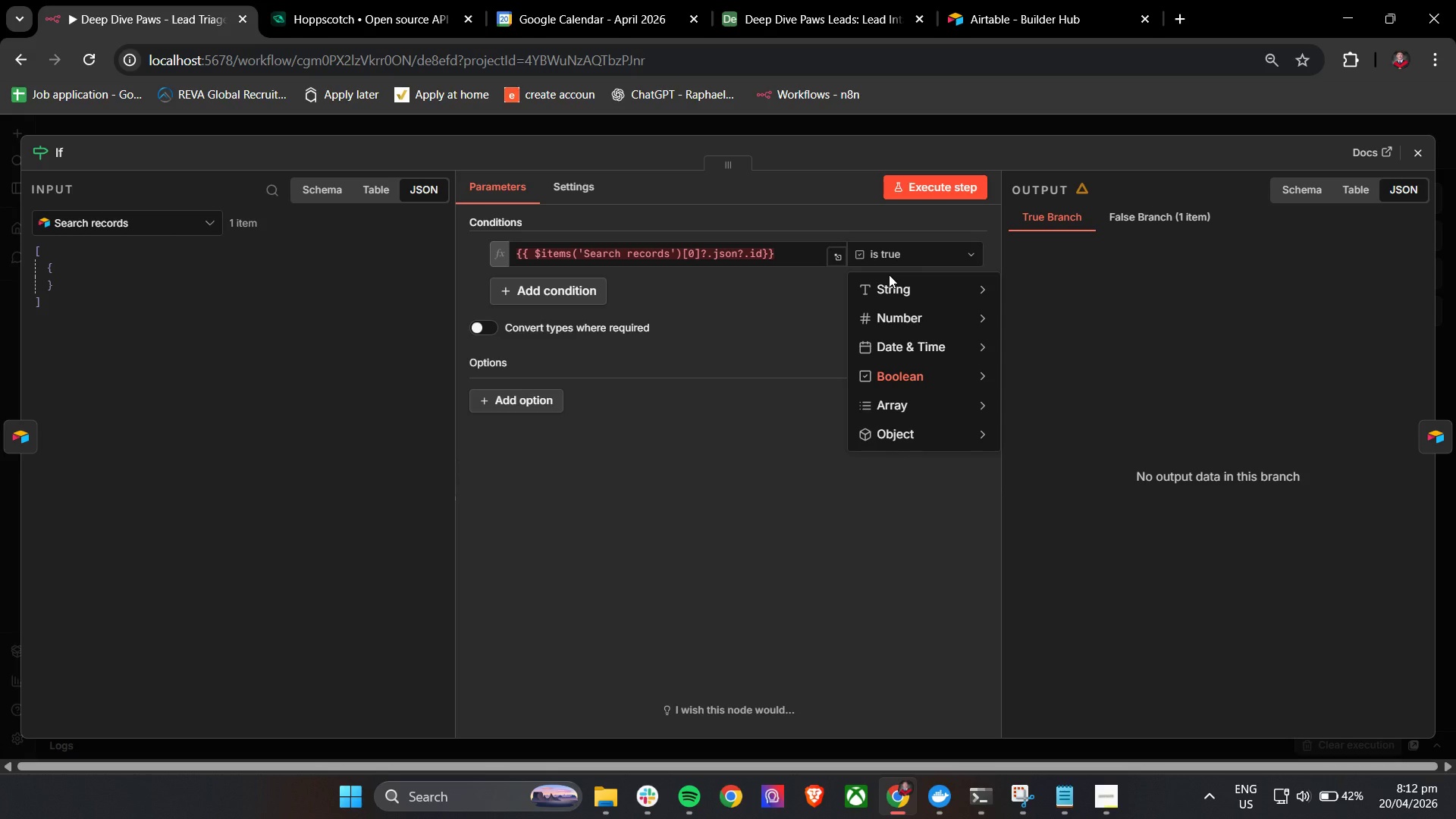 
wait(5.77)
 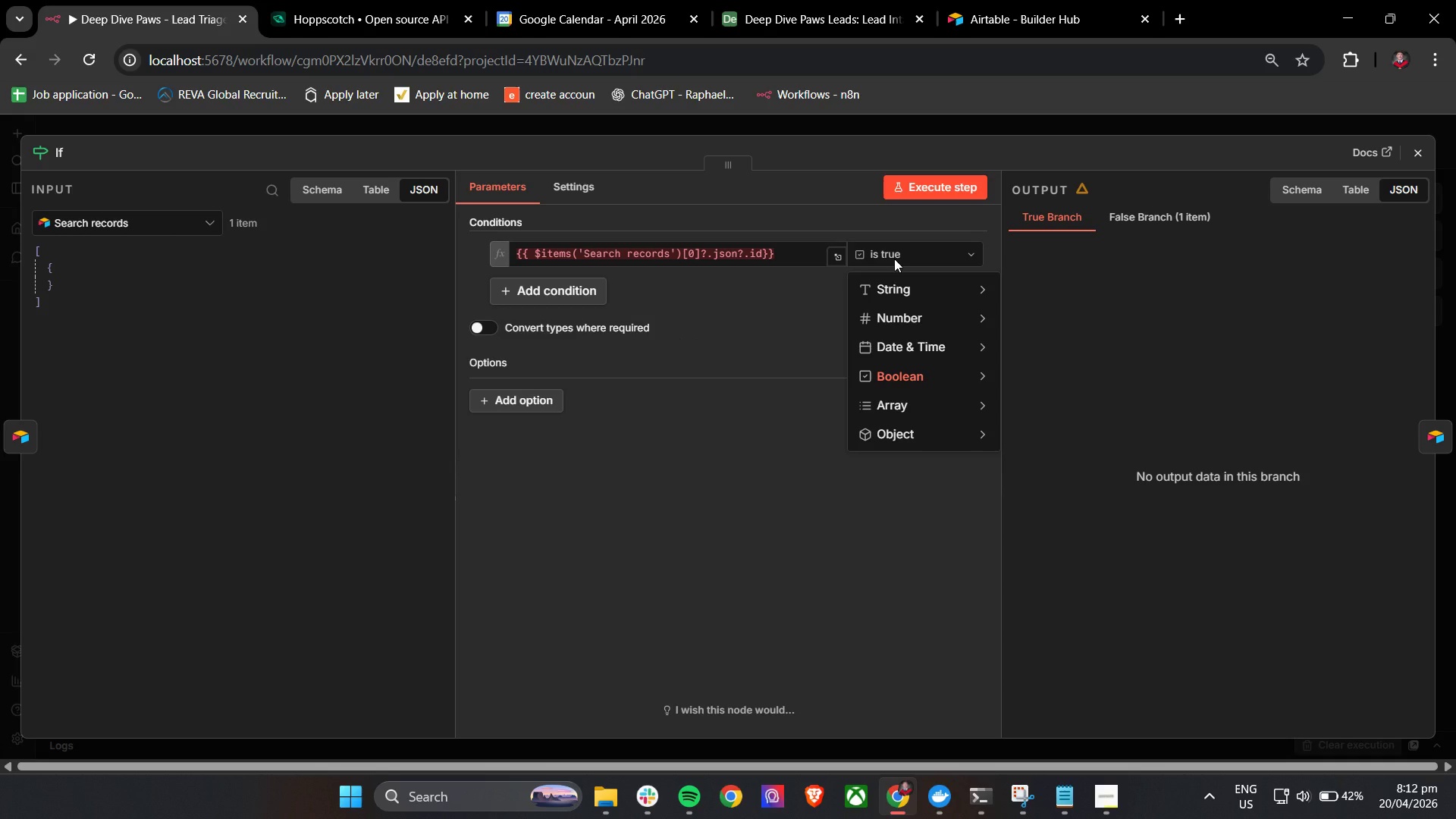 
left_click([738, 312])
 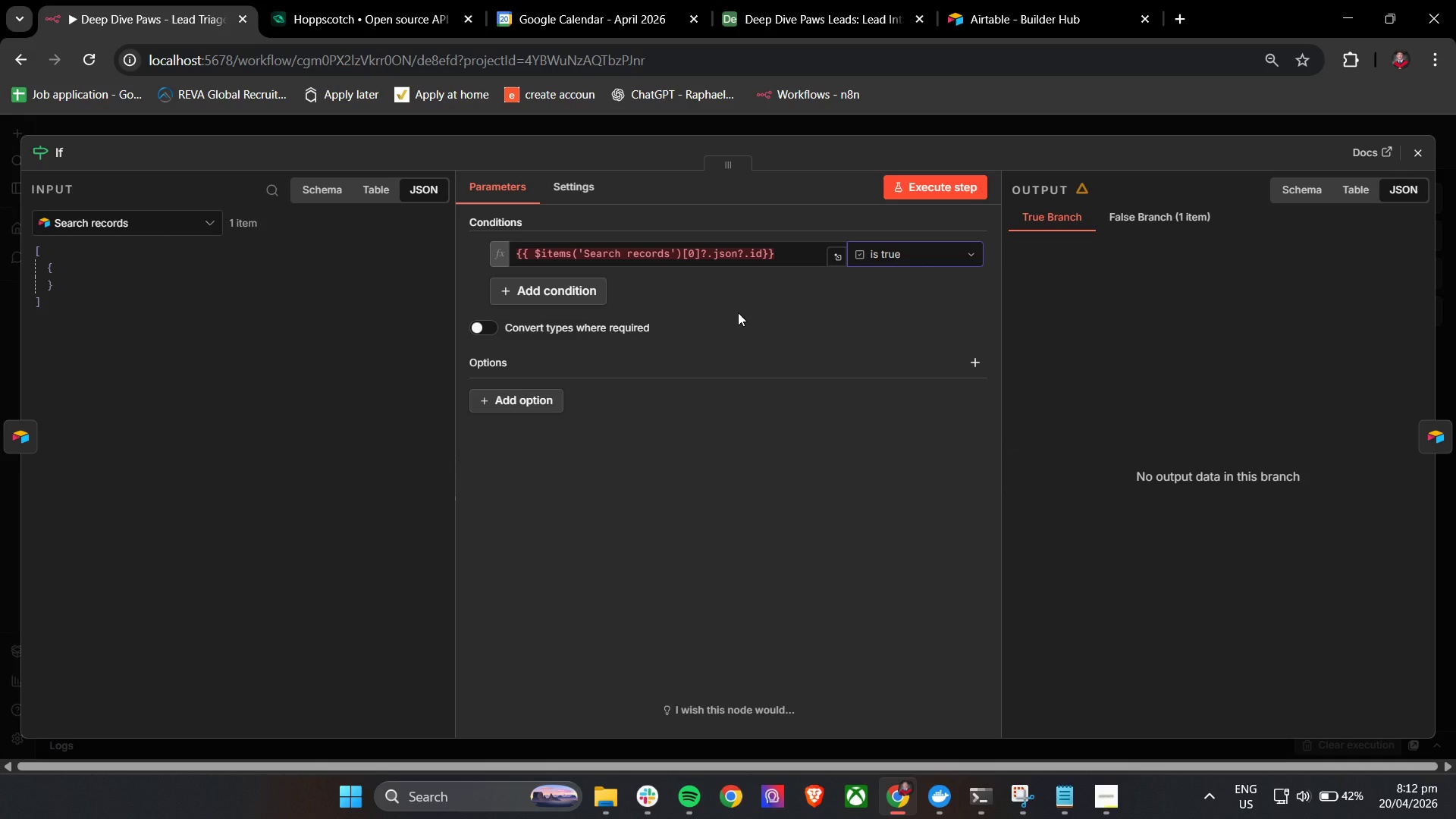 
left_click([904, 190])
 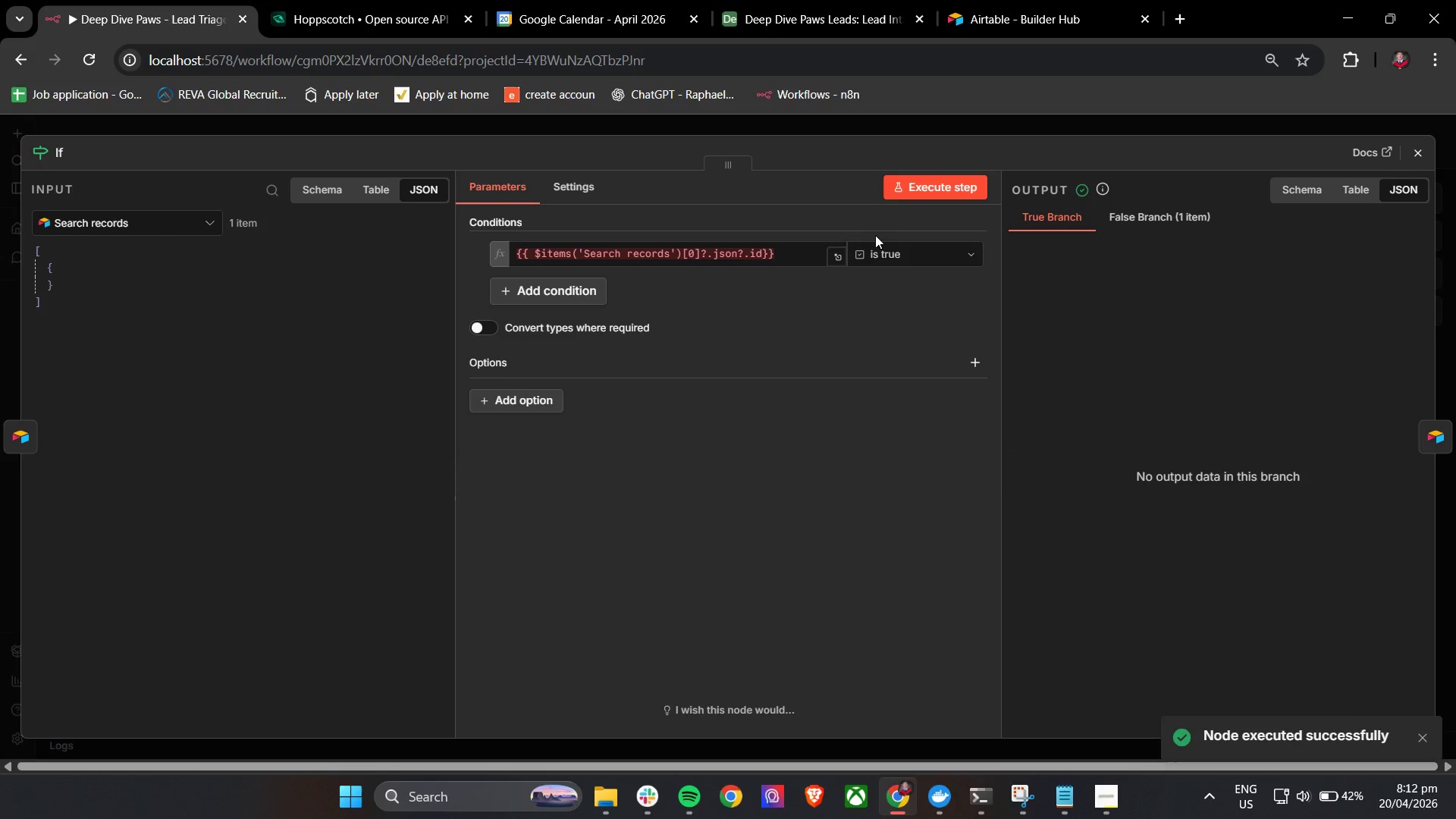 
left_click([856, 262])
 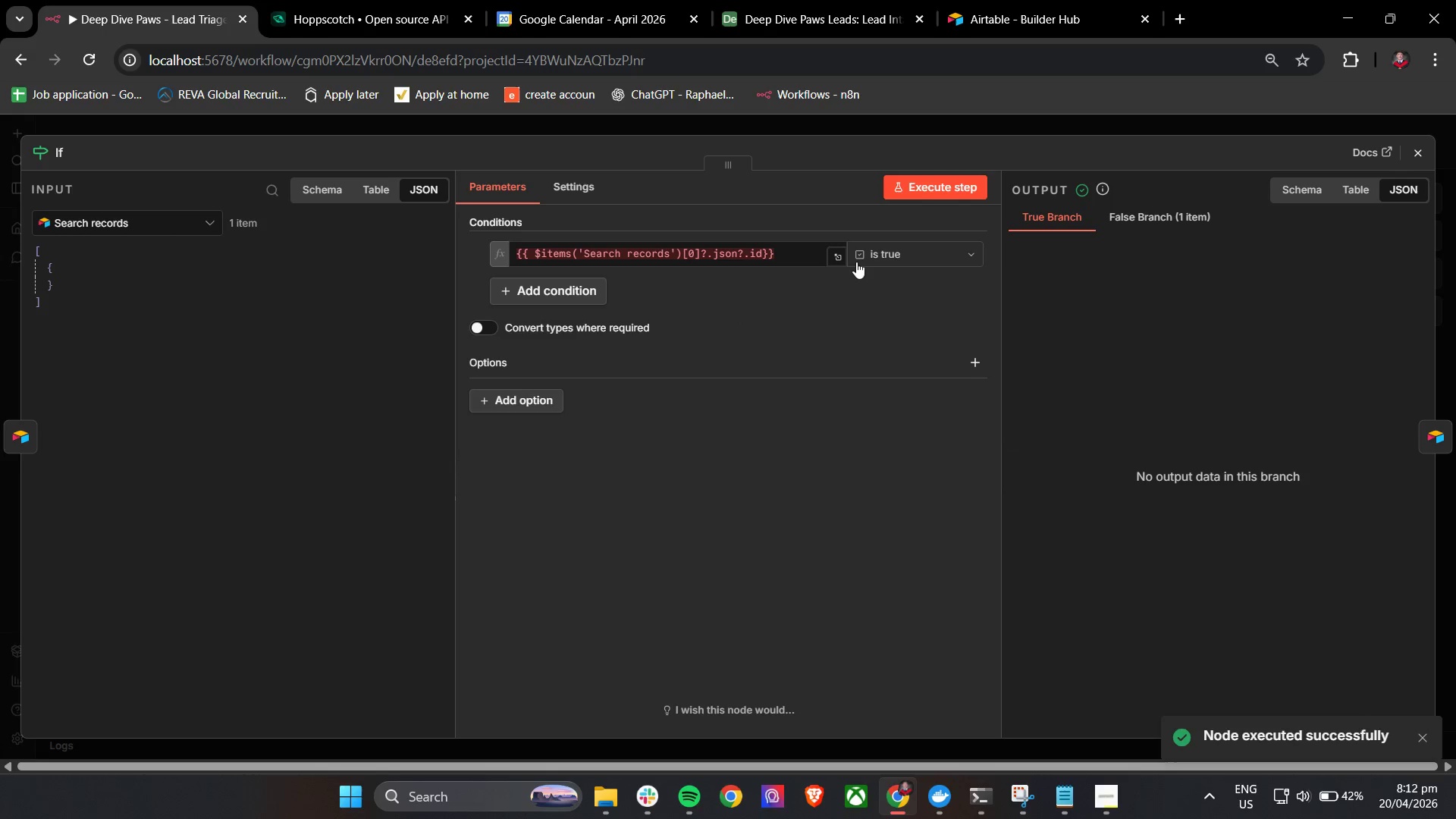 
mouse_move([863, 267])
 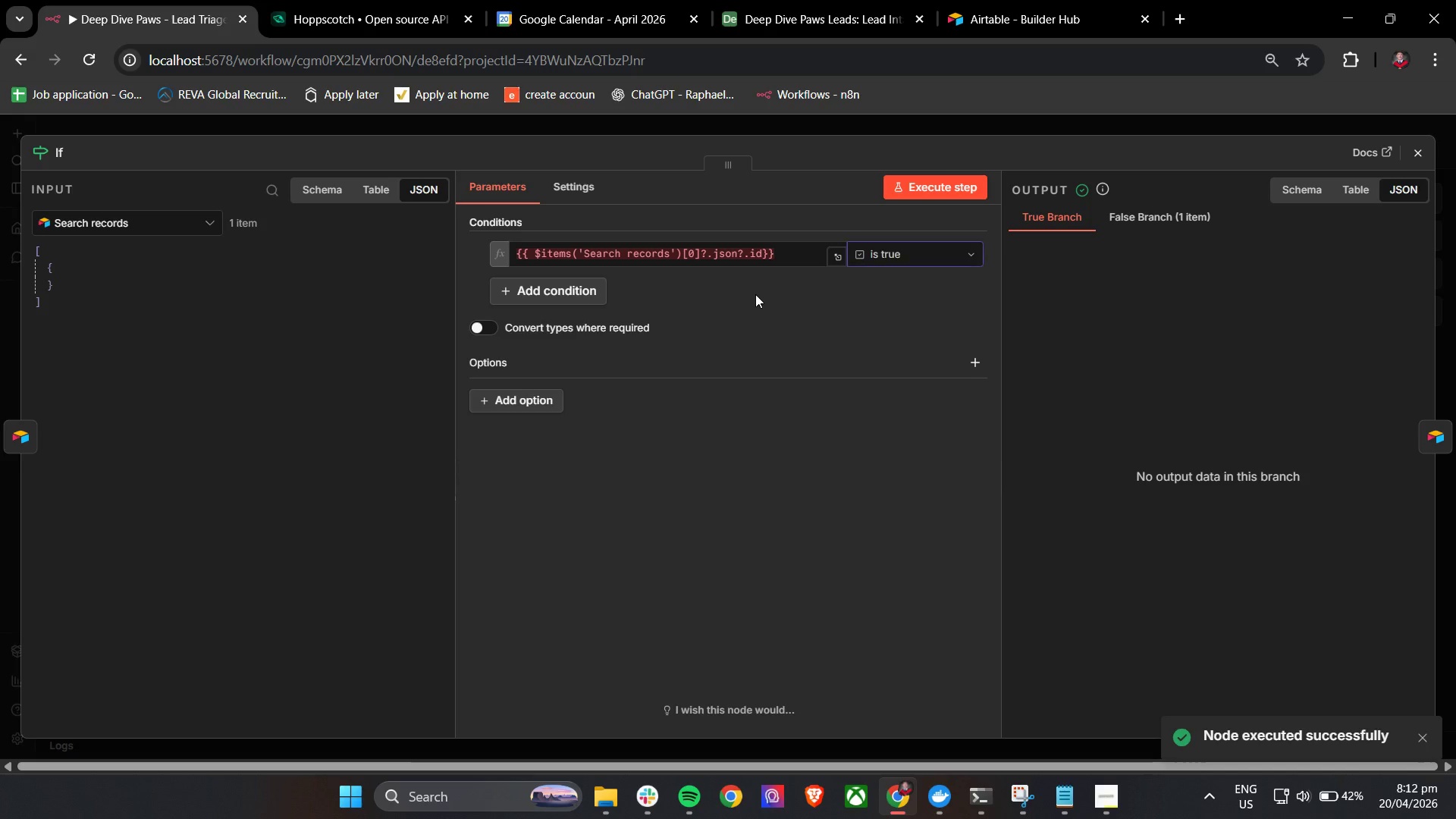 
left_click([755, 294])
 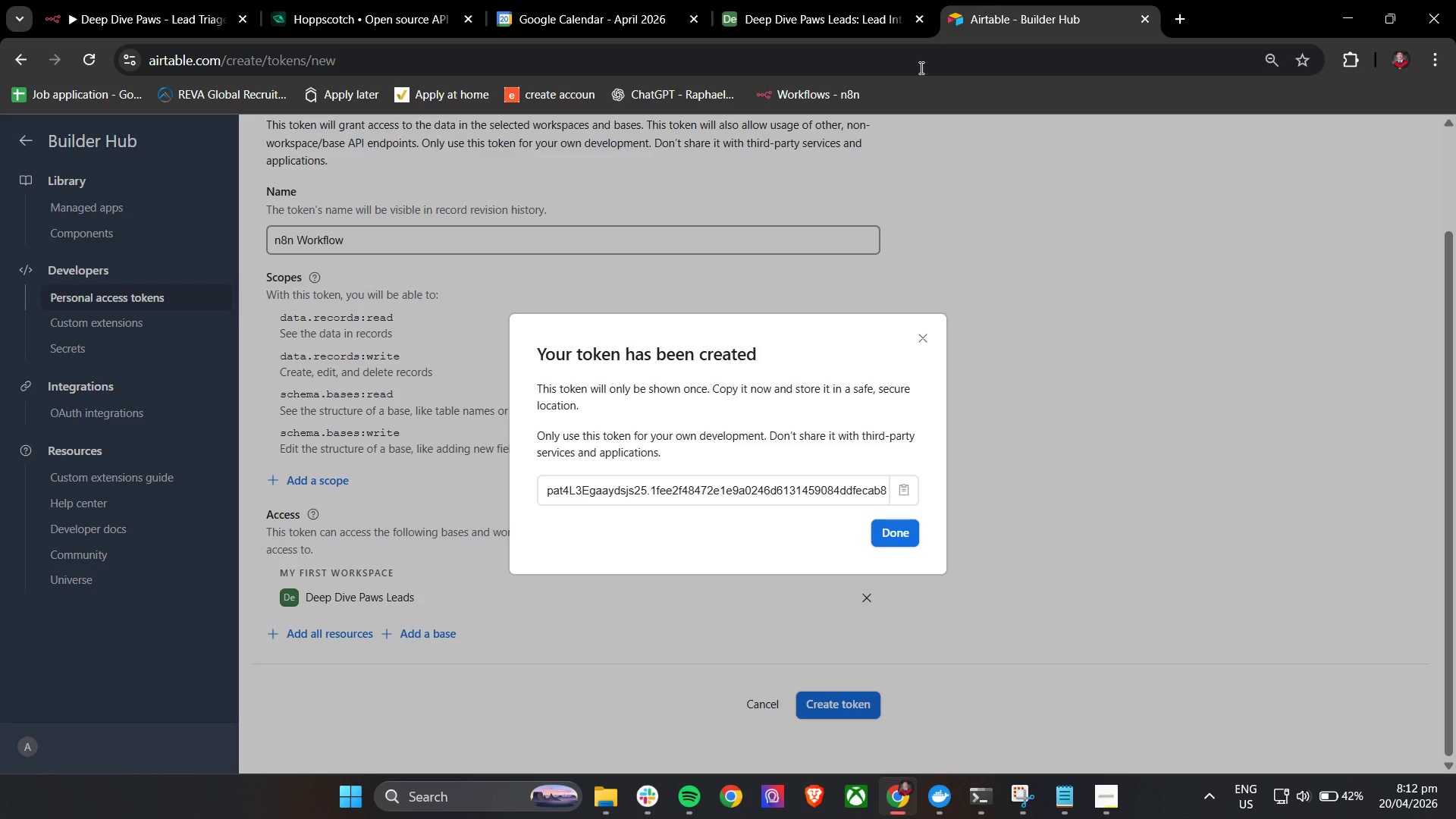 
left_click([852, 0])
 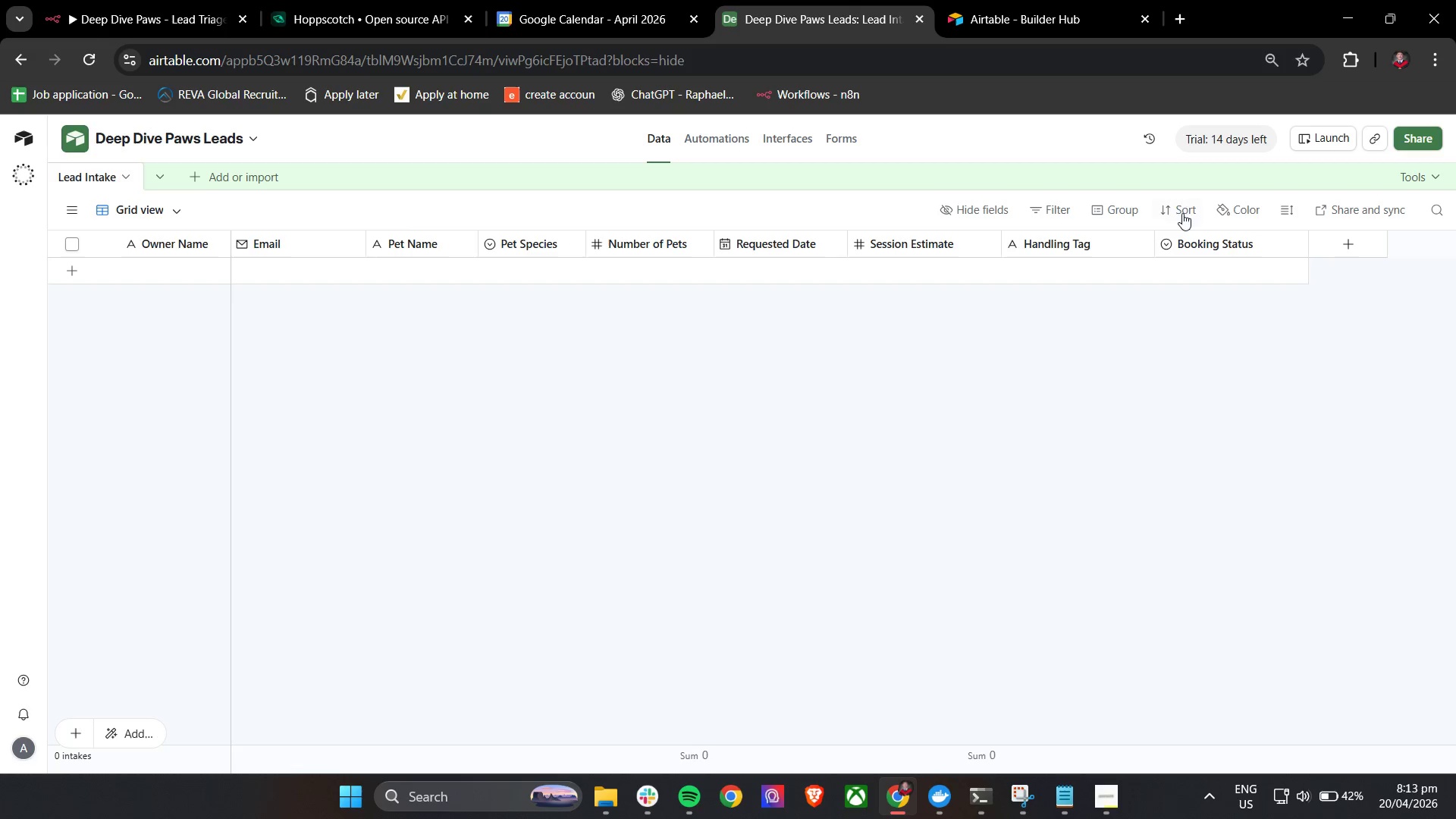 
wait(9.19)
 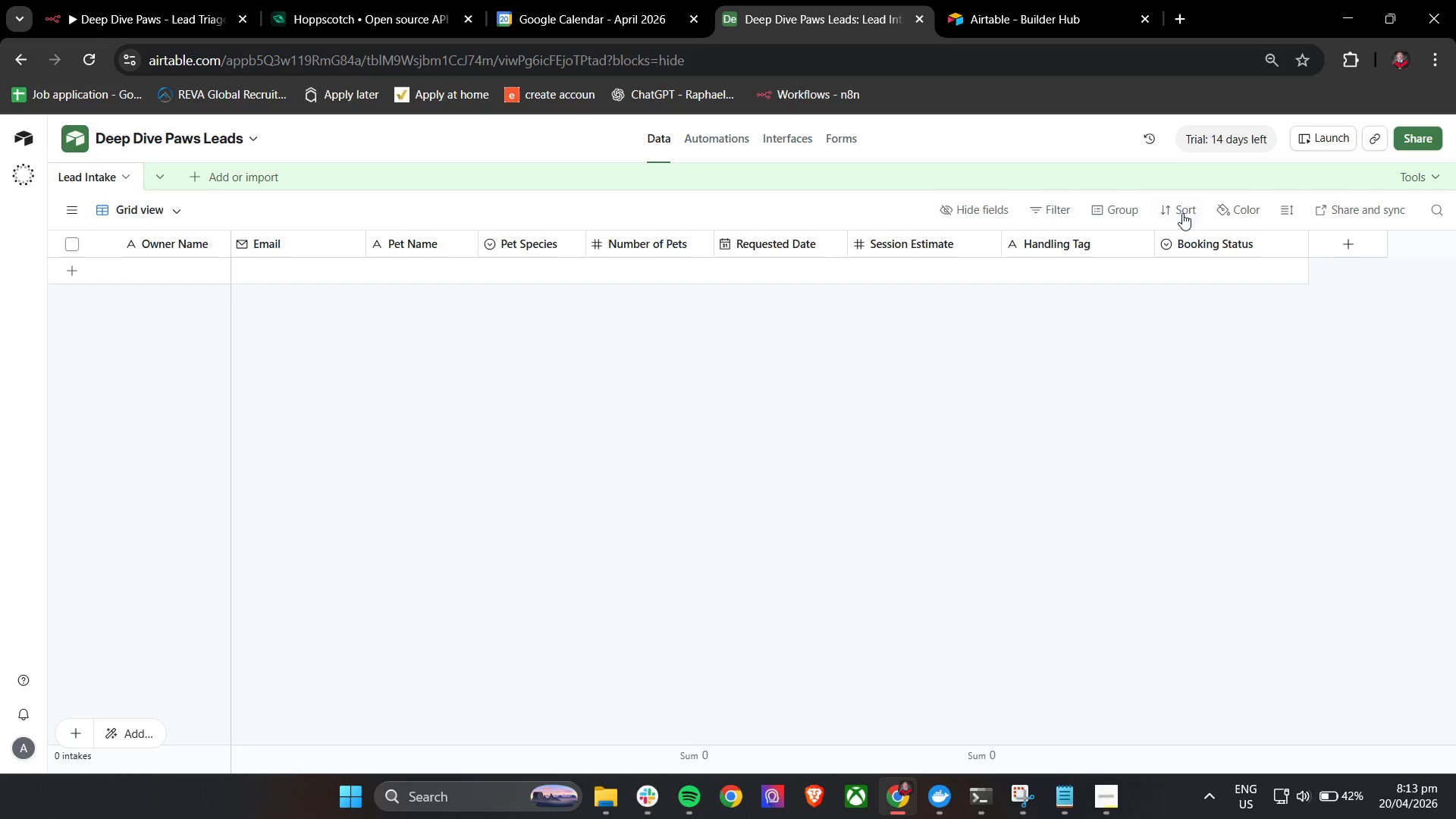 
left_click([989, 216])
 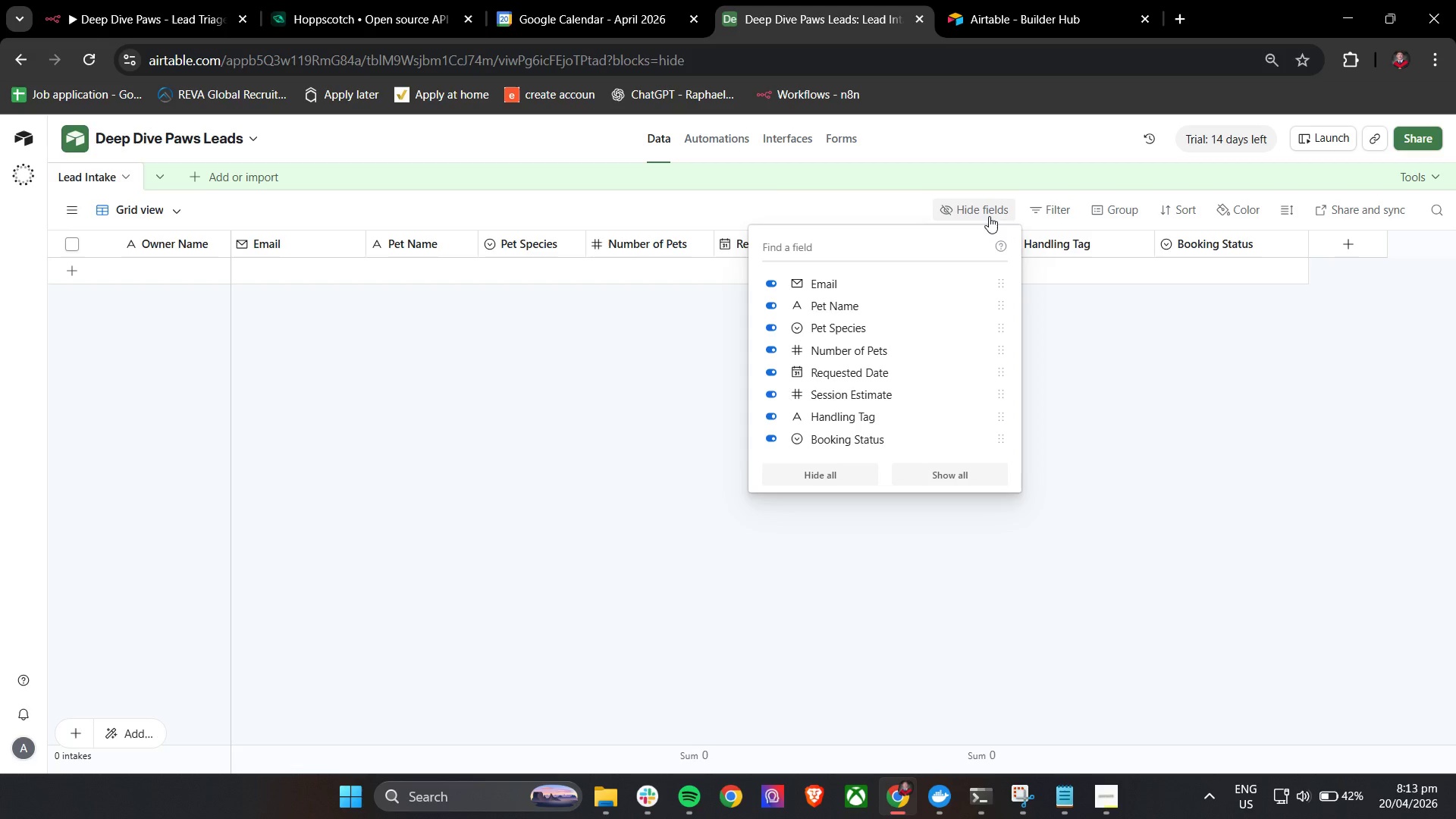 
left_click([989, 216])
 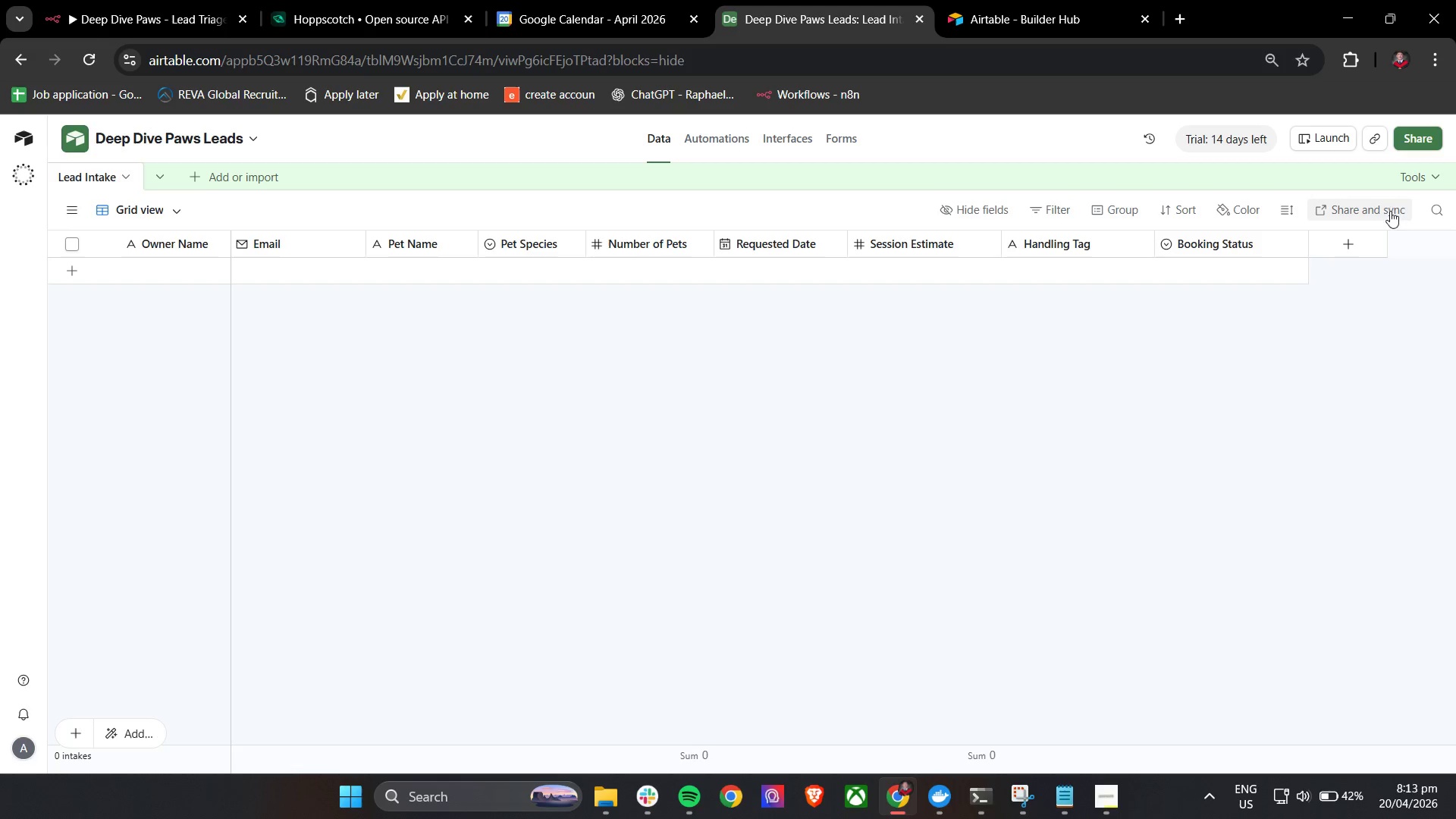 
left_click([1402, 211])
 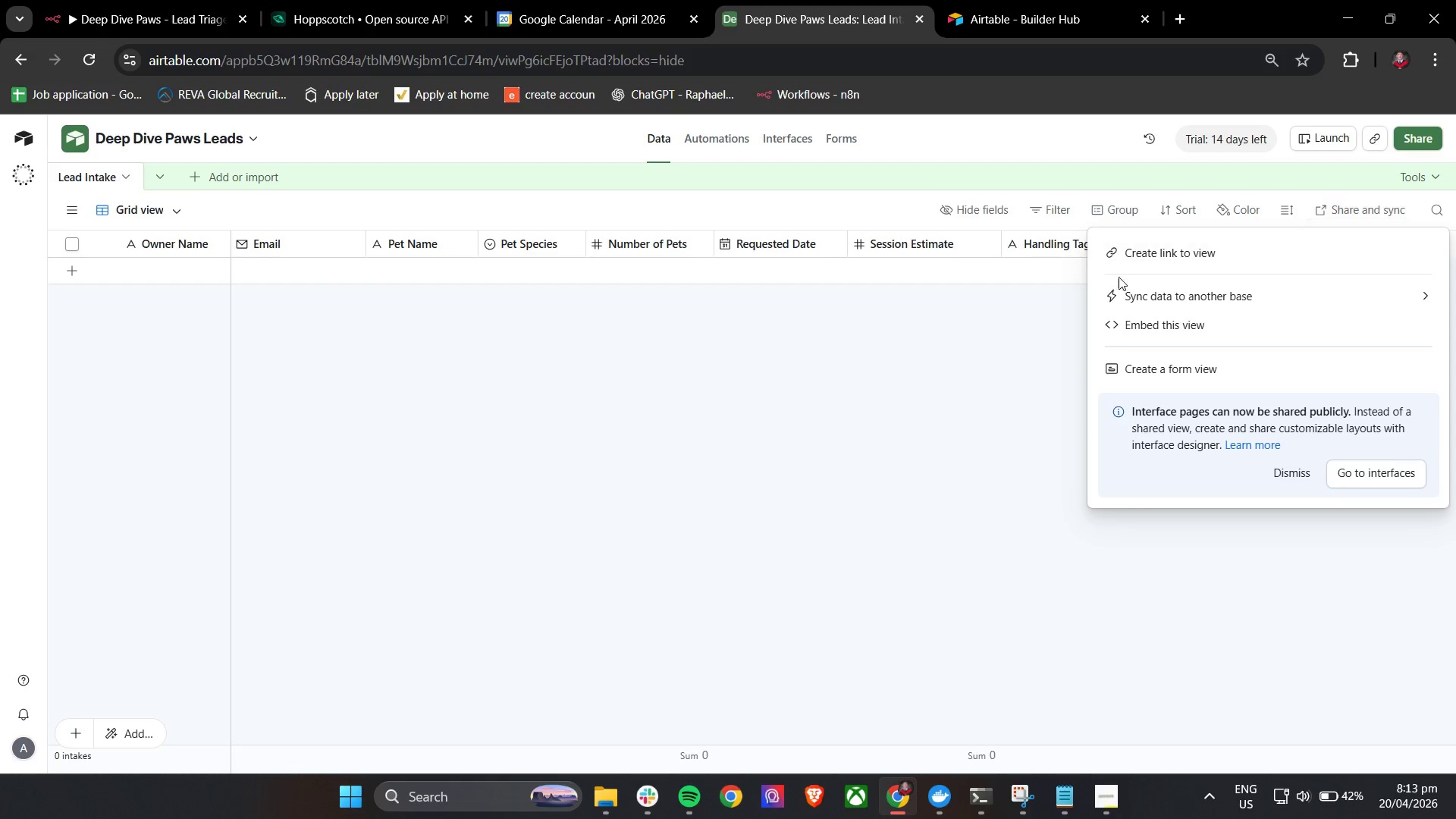 
left_click([1019, 312])
 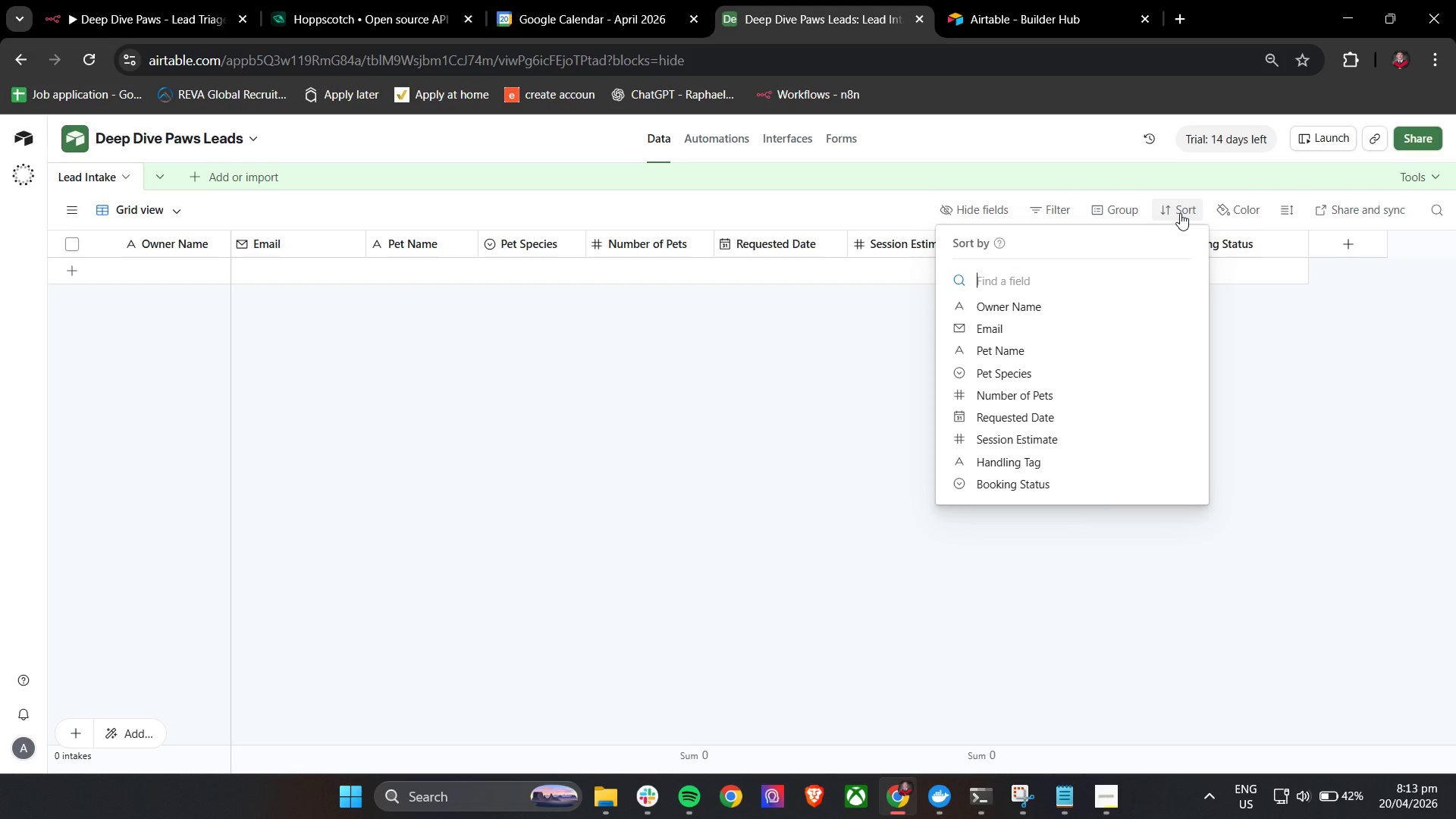 
left_click([737, 369])
 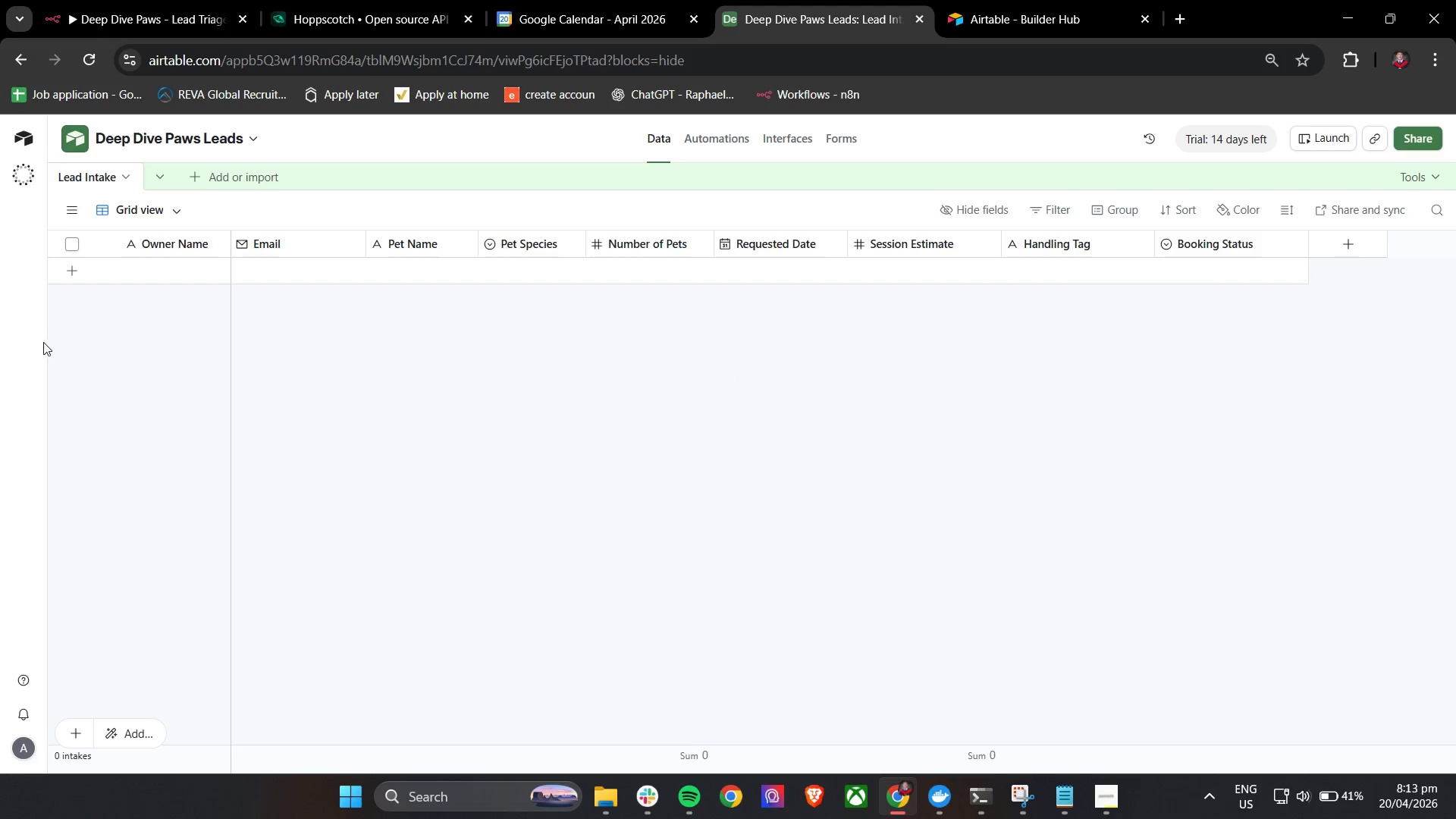 
mouse_move([28, 199])
 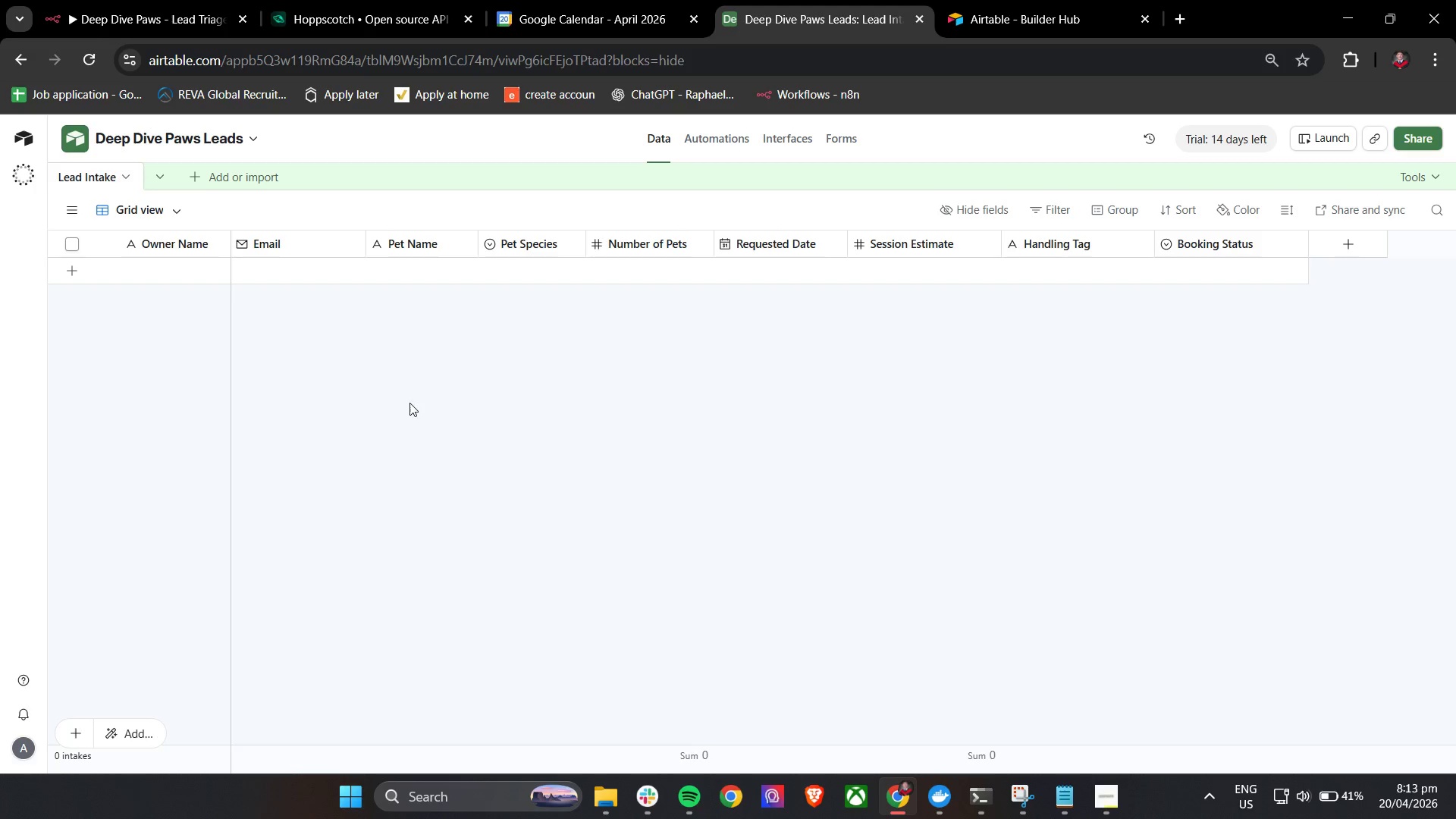 
left_click([413, 403])
 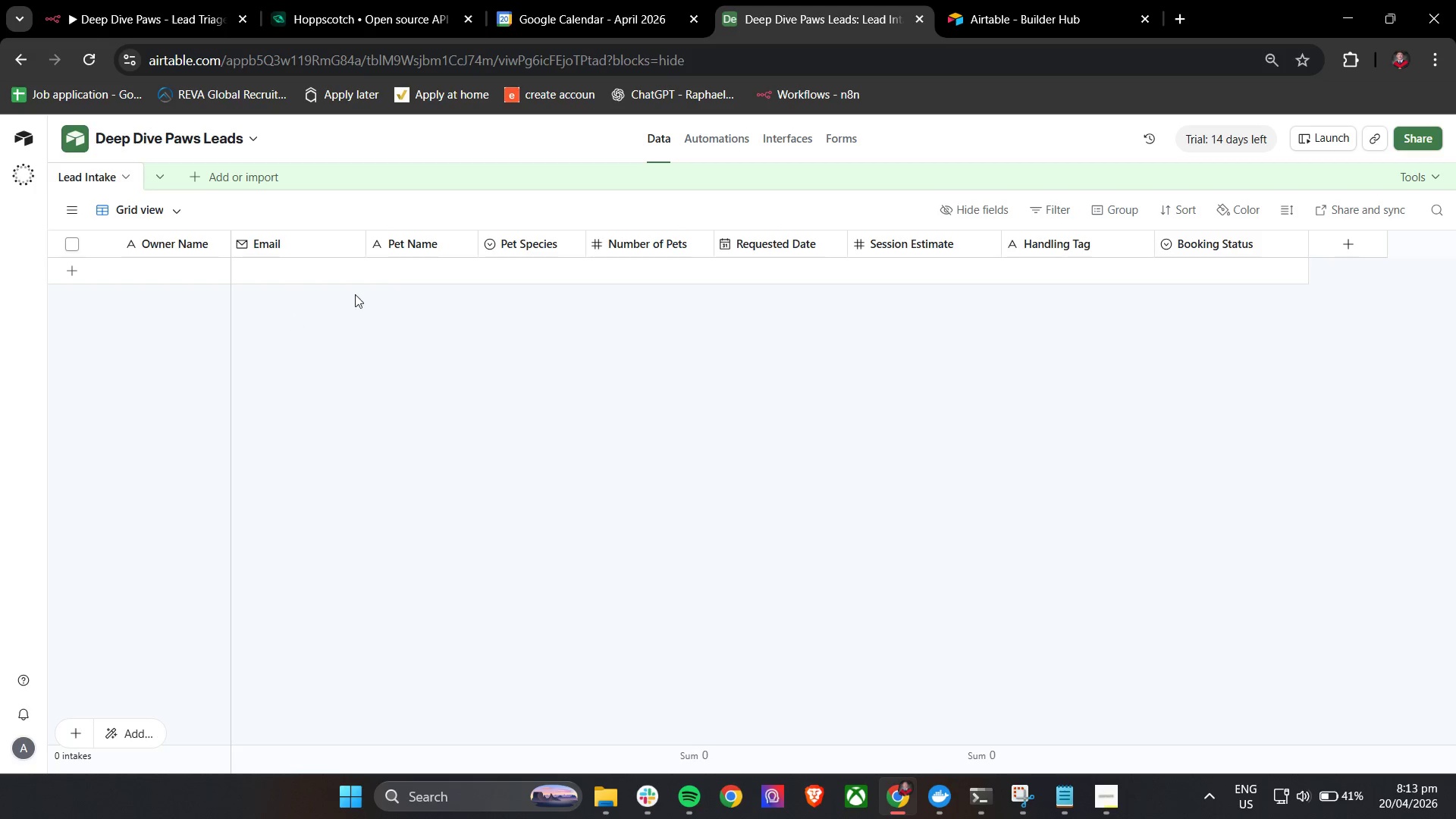 
wait(6.23)
 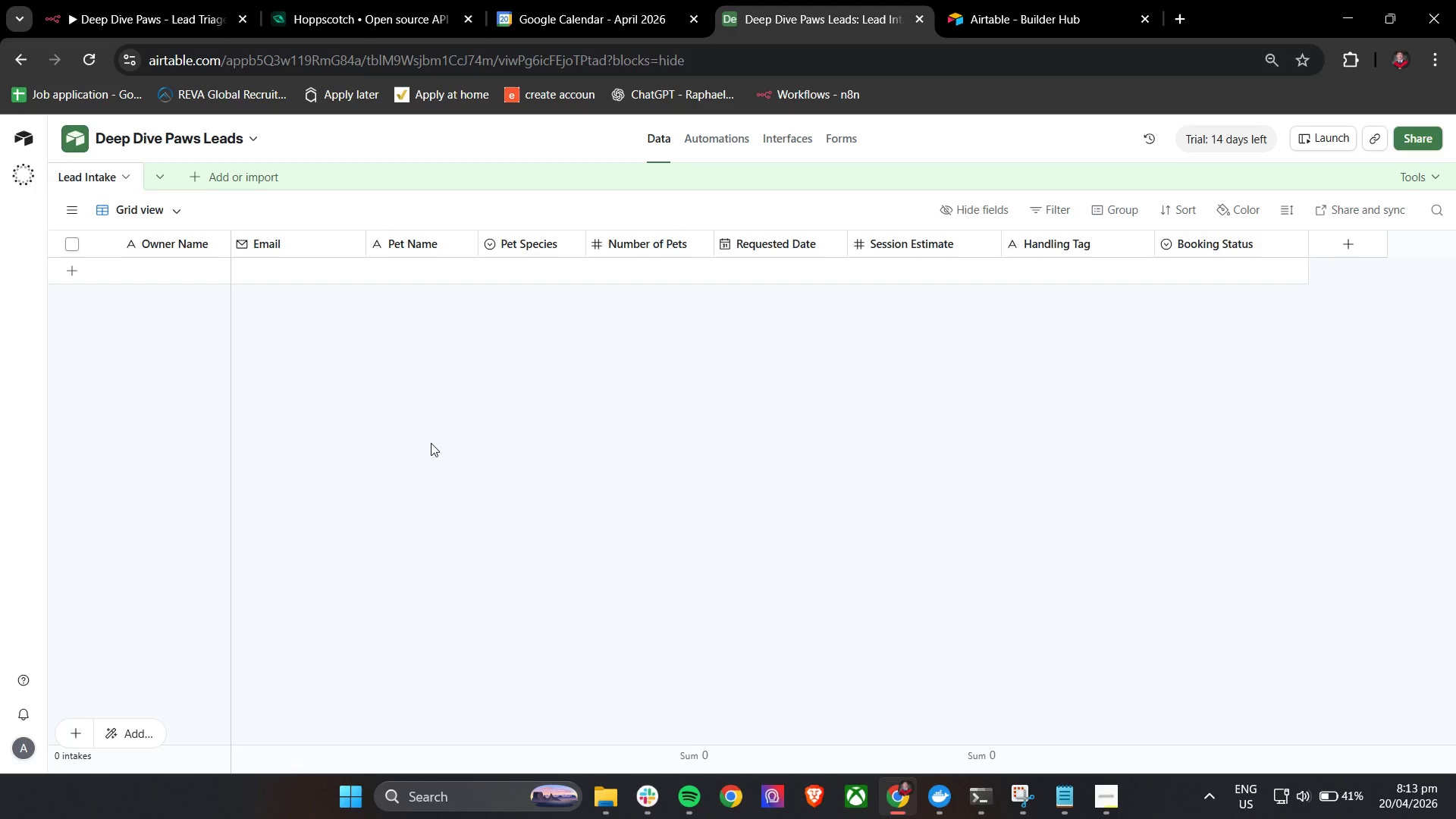 
left_click([132, 0])
 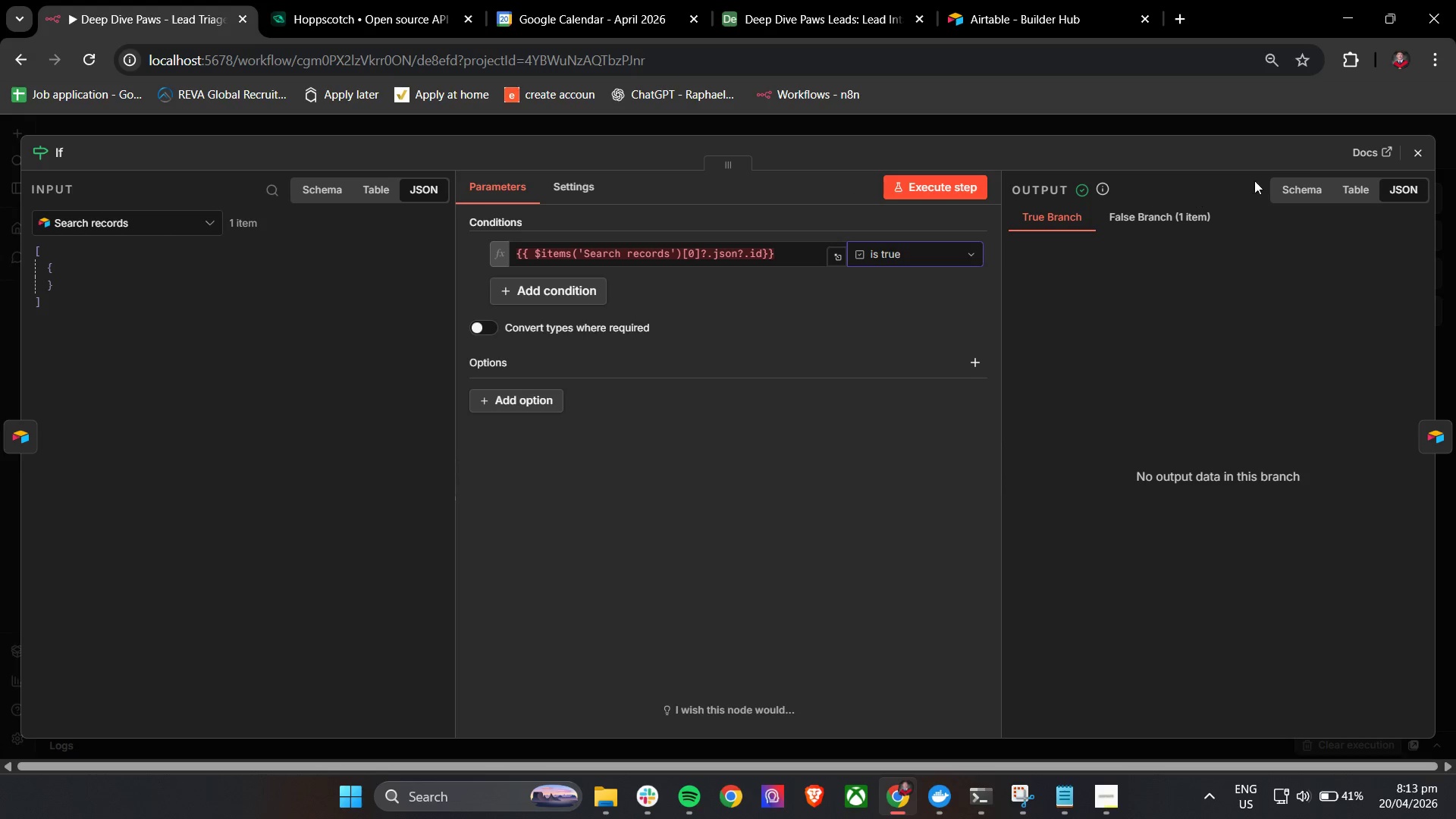 
left_click([1407, 159])
 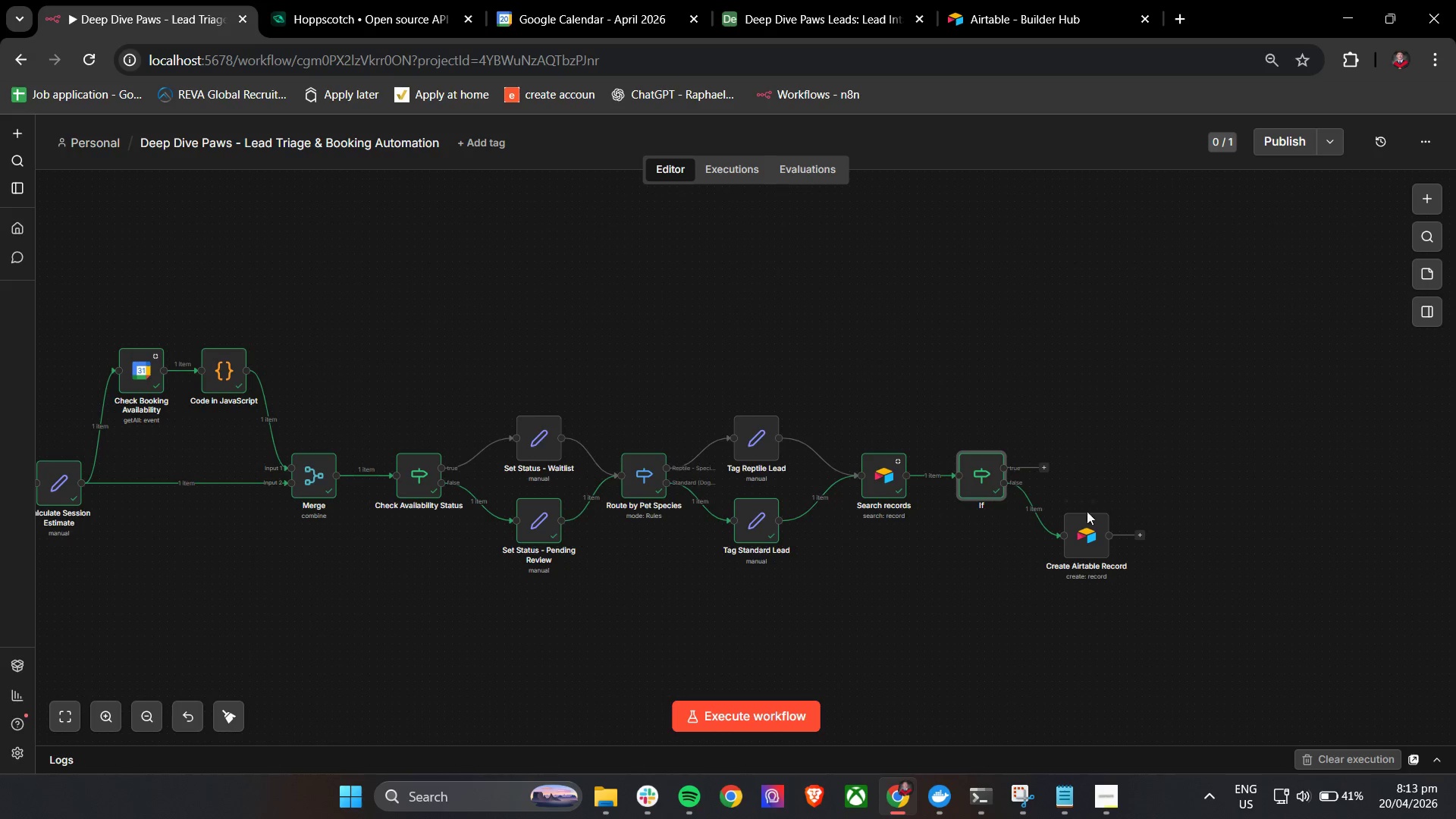 
hold_key(key=ControlLeft, duration=0.48)
 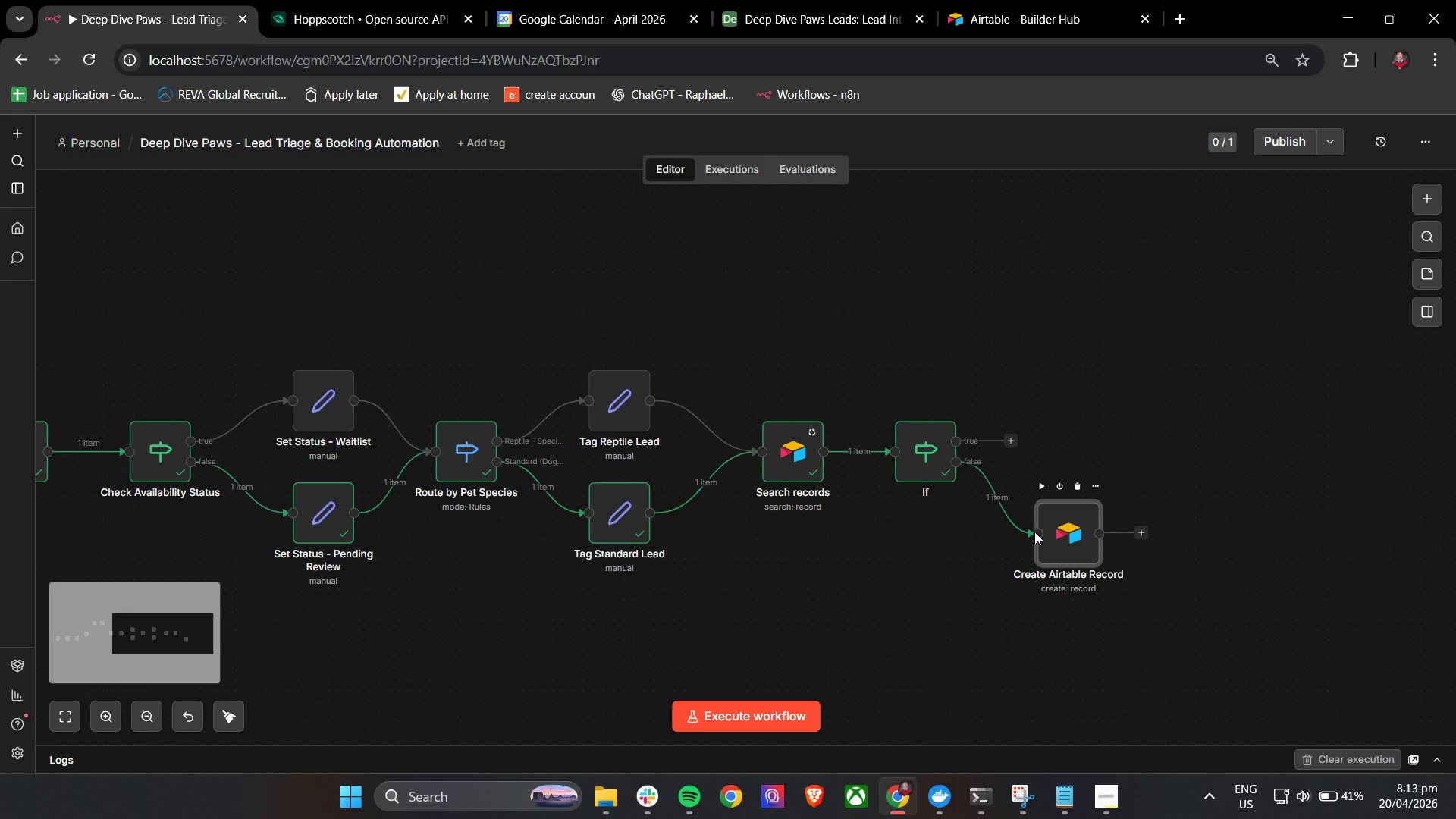 
double_click([1034, 532])
 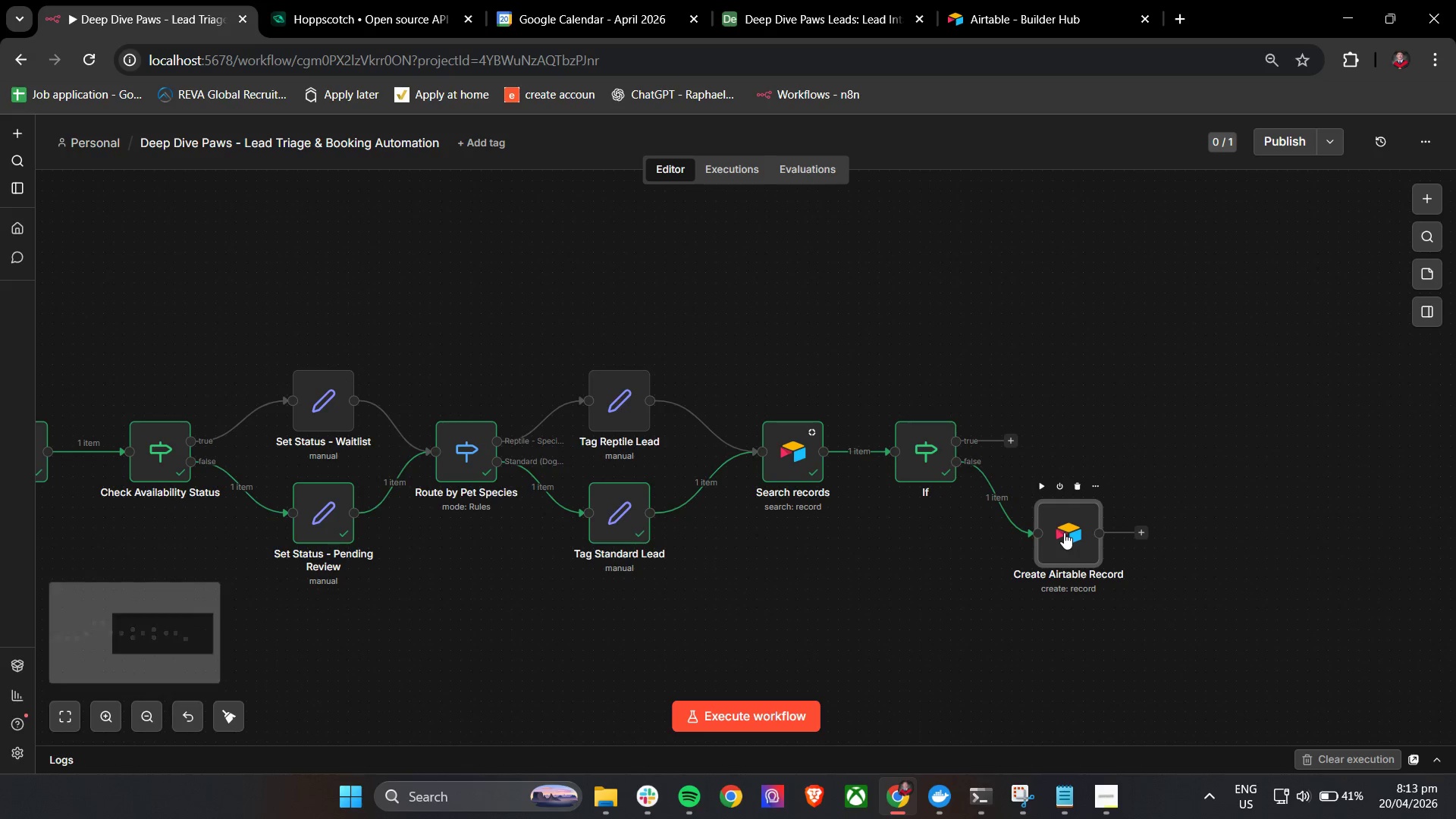 
scroll: coordinate [1137, 542], scroll_direction: up, amount: 2.0
 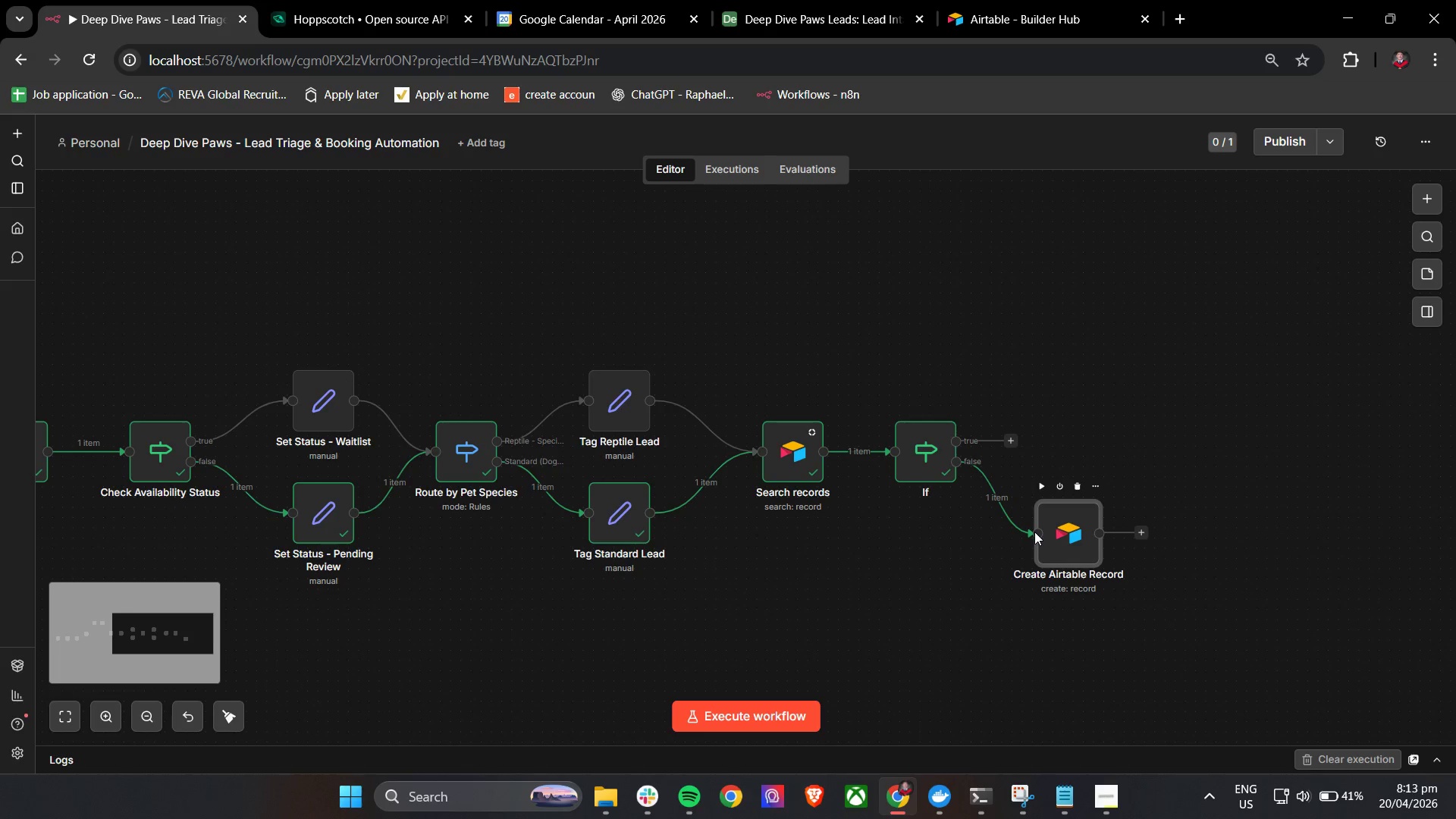 
double_click([1064, 532])
 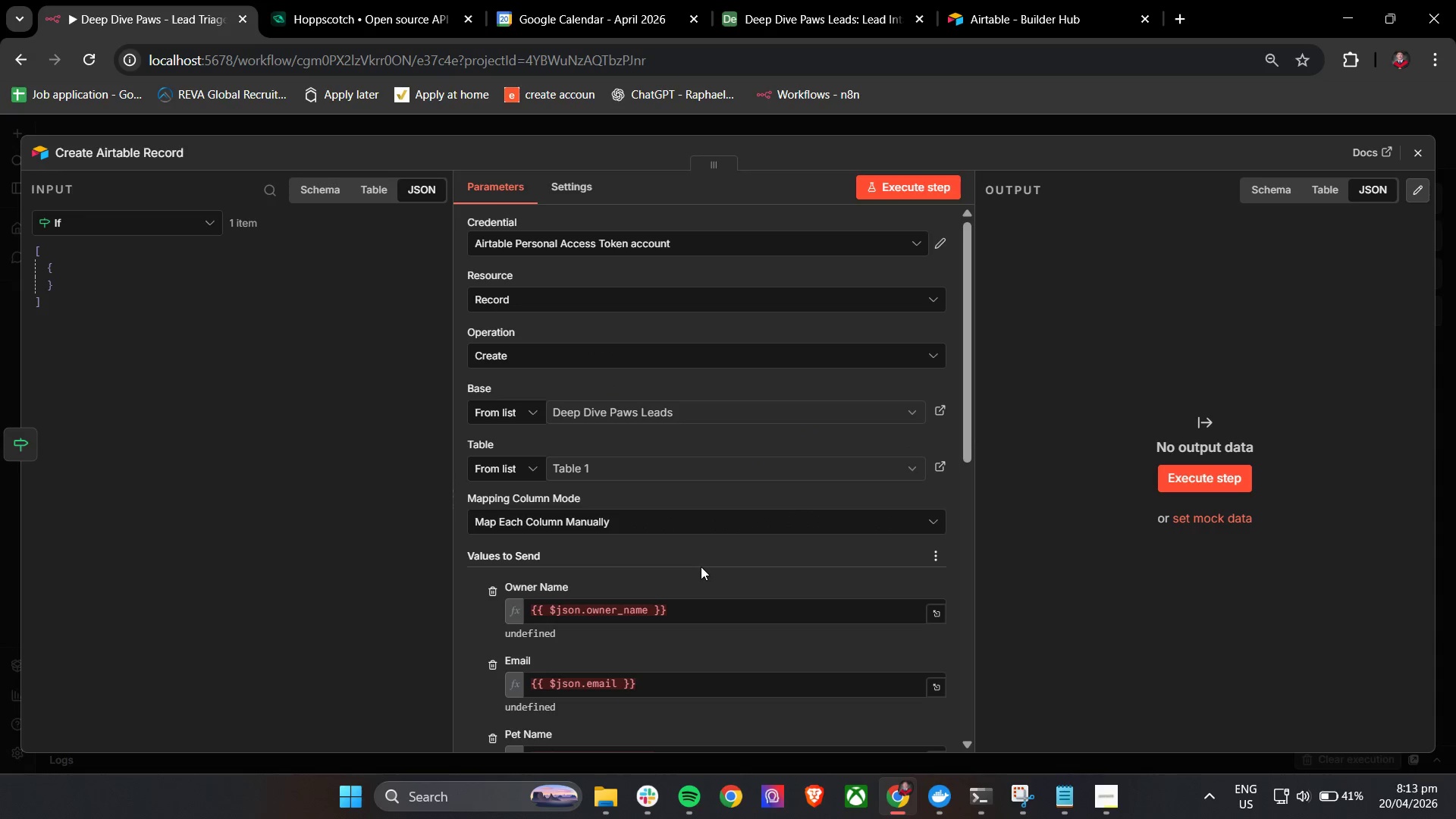 
scroll: coordinate [700, 563], scroll_direction: down, amount: 5.0
 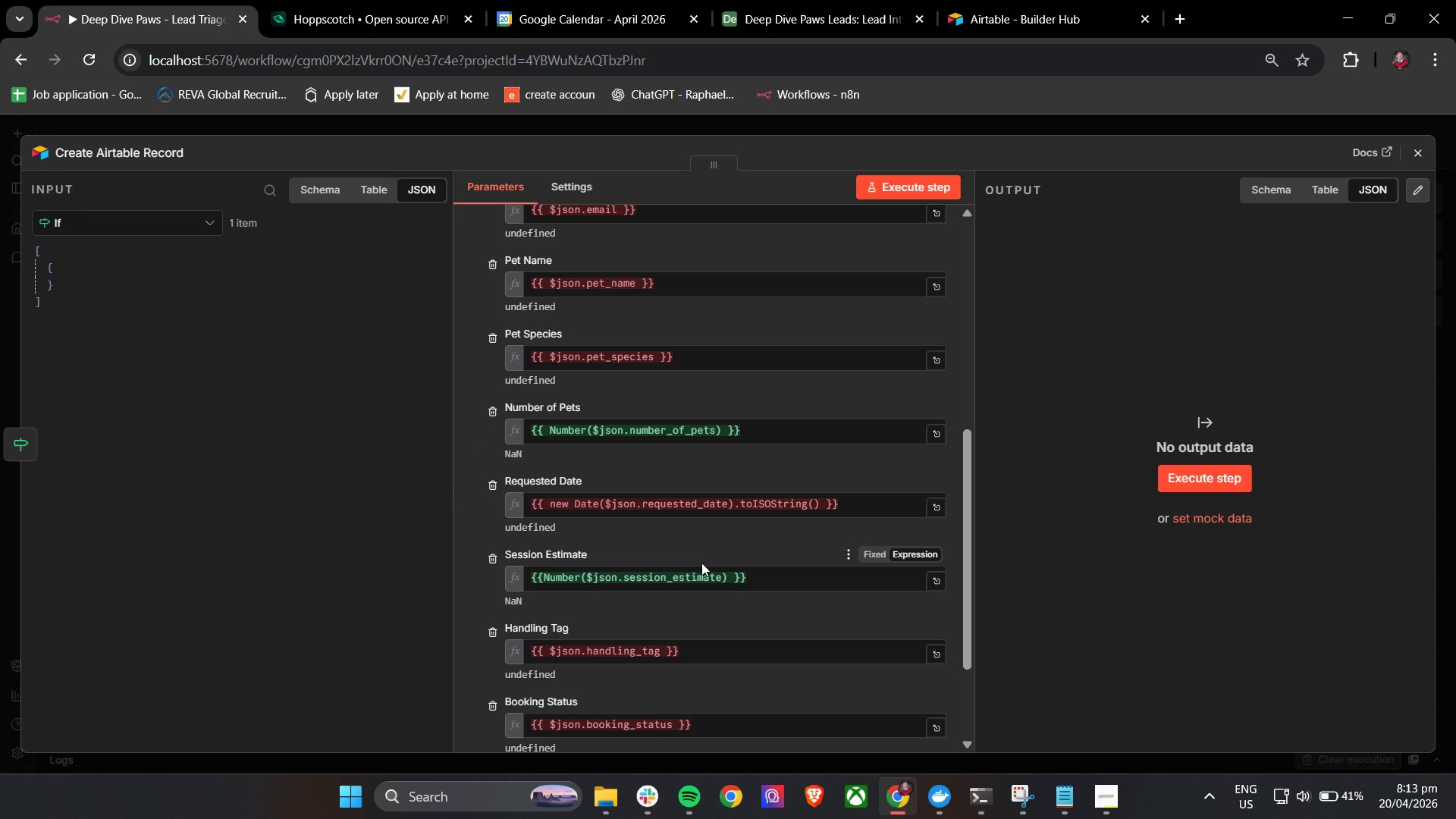 
wait(10.15)
 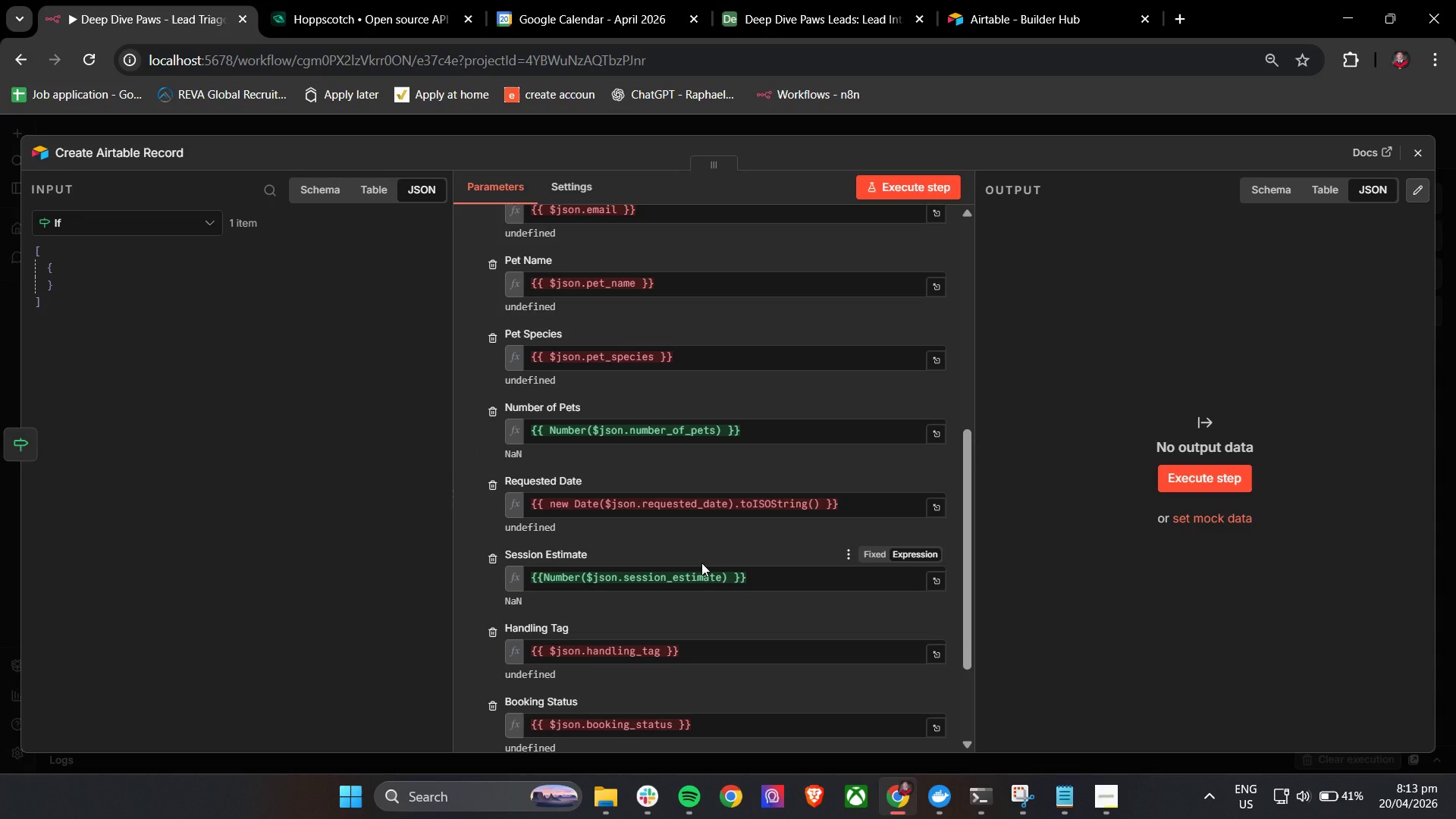 
left_click_drag(start_coordinate=[934, 454], to_coordinate=[943, 491])
 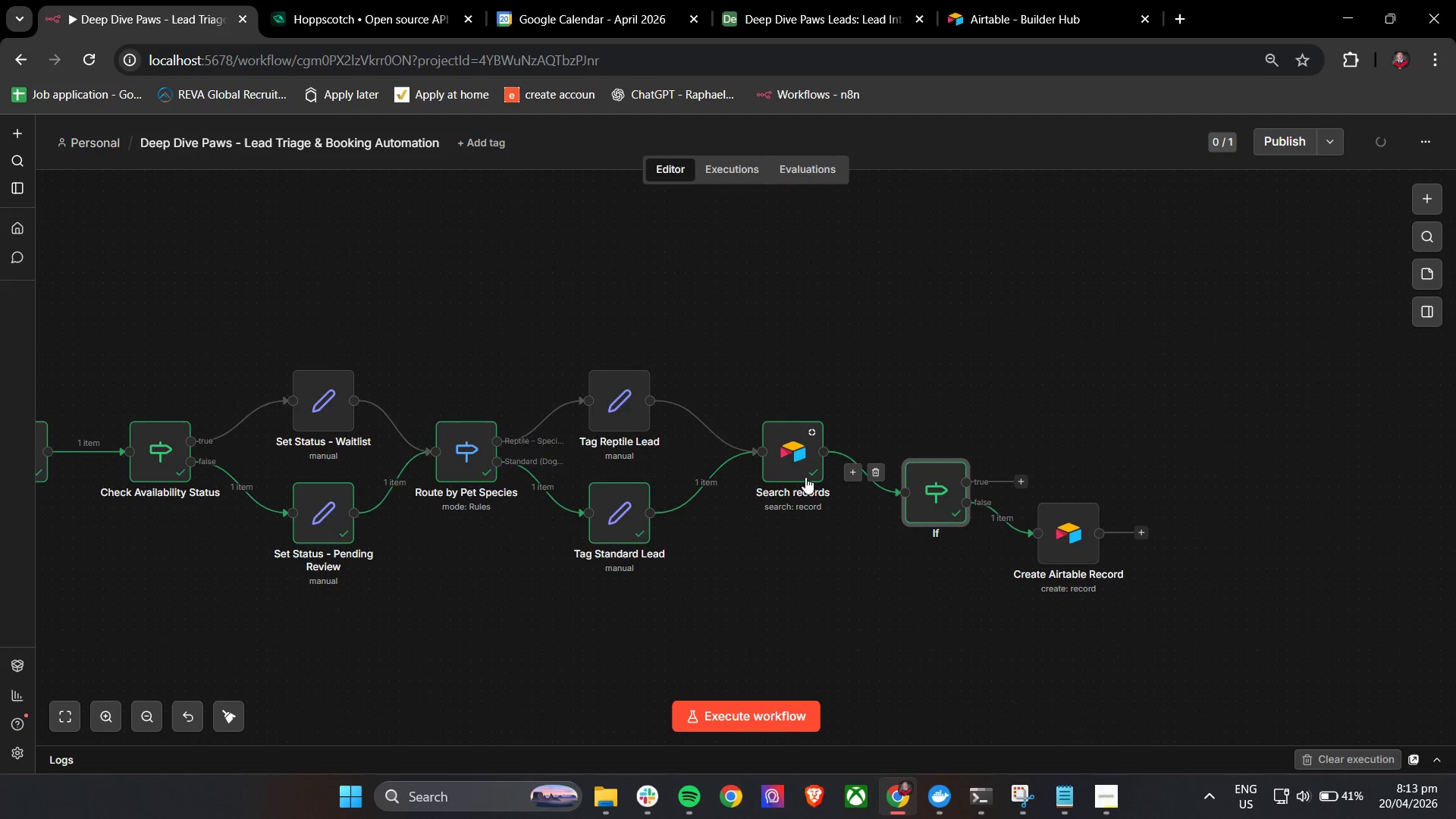 
left_click_drag(start_coordinate=[795, 453], to_coordinate=[778, 378])
 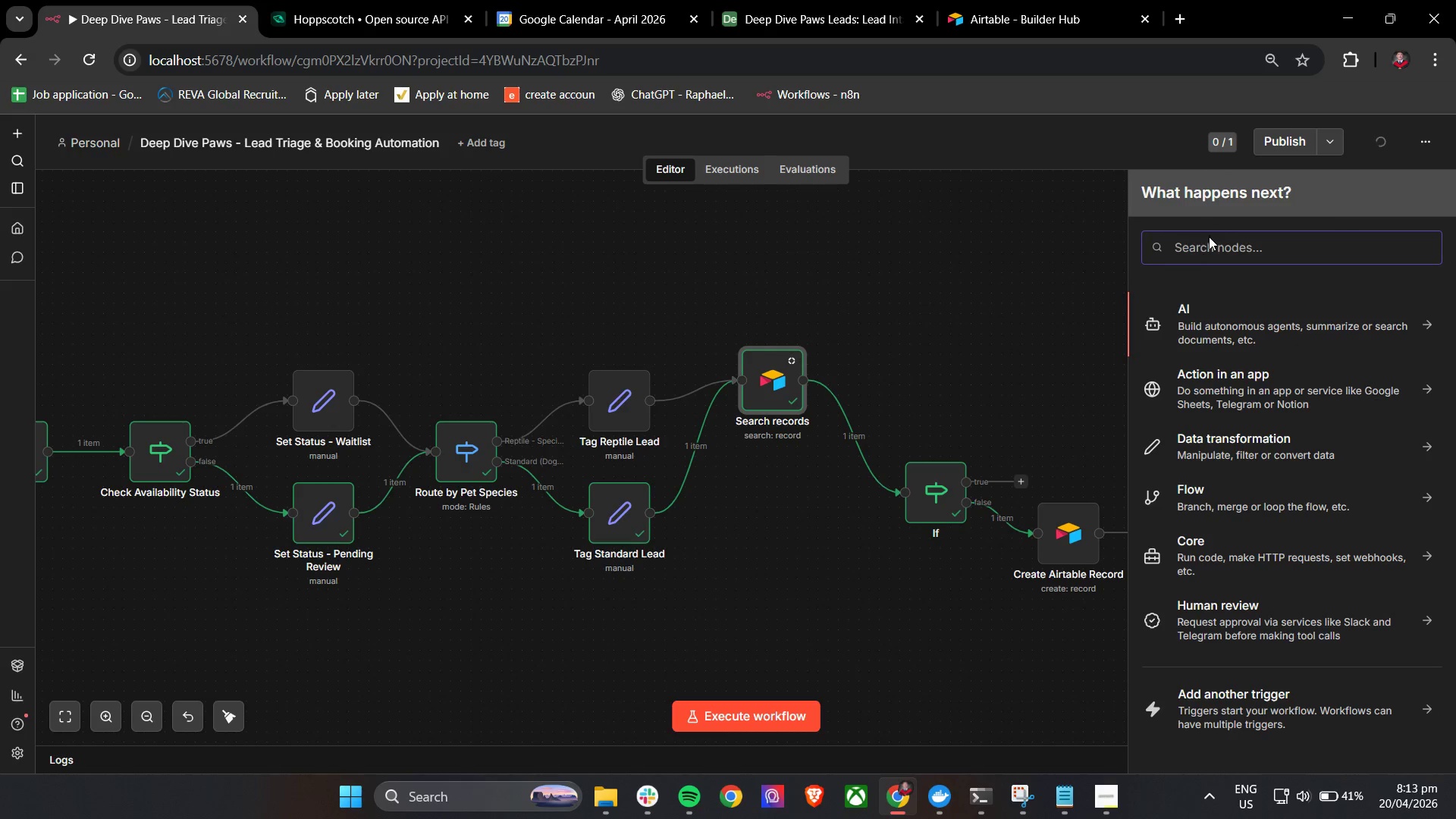 
type(mr)
 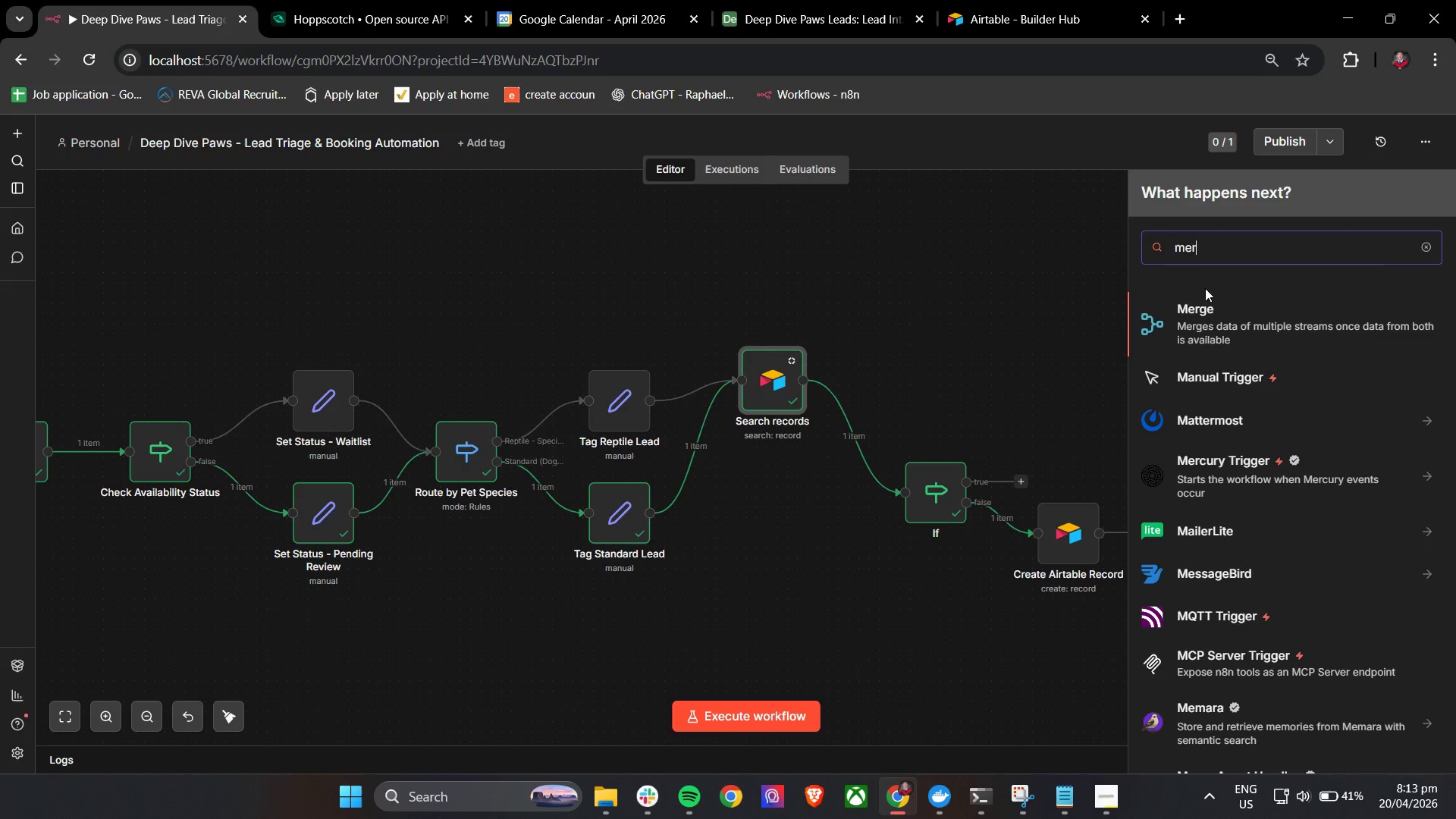 
hold_key(key=E, duration=0.31)
 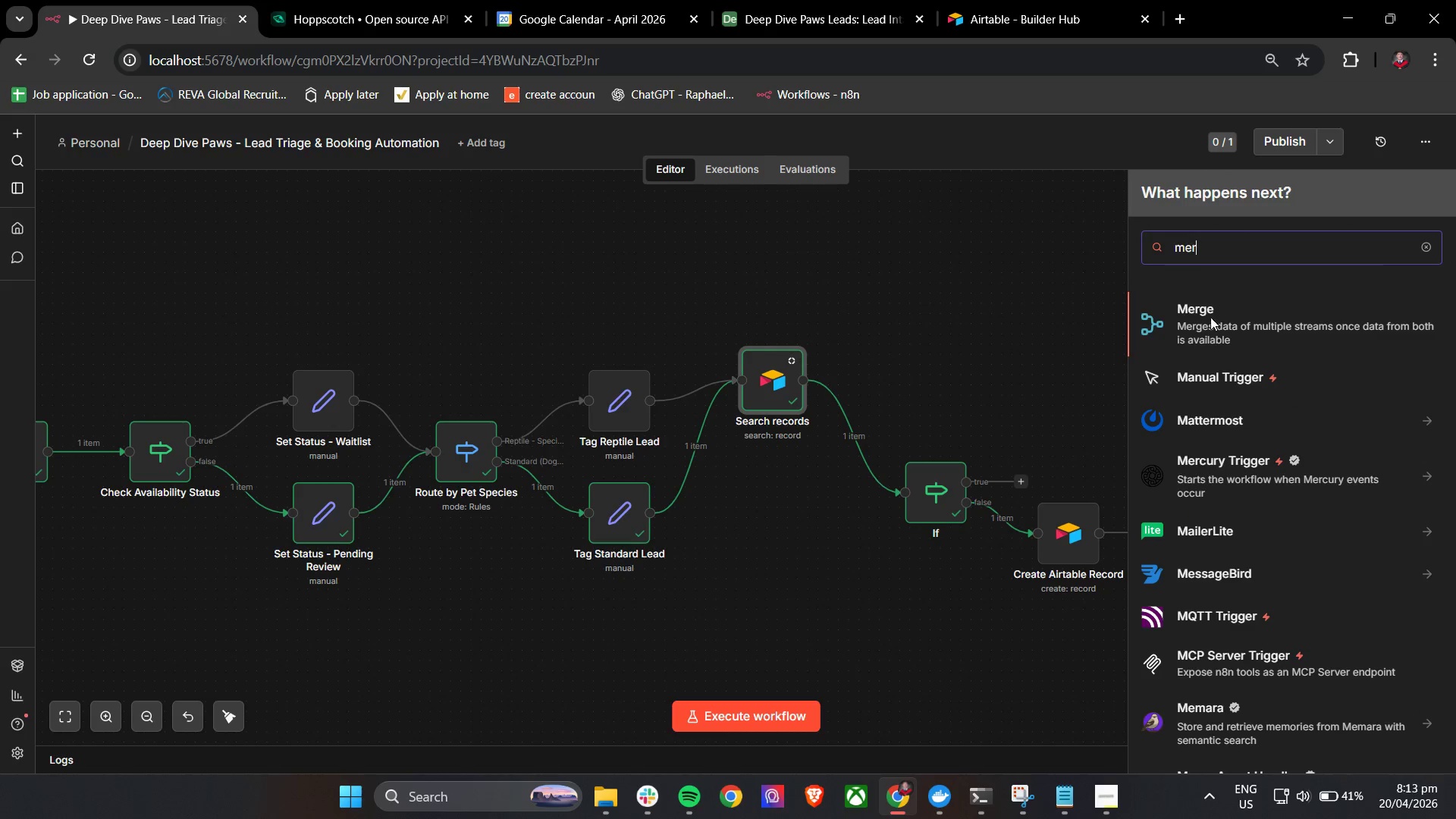 
left_click([1212, 325])
 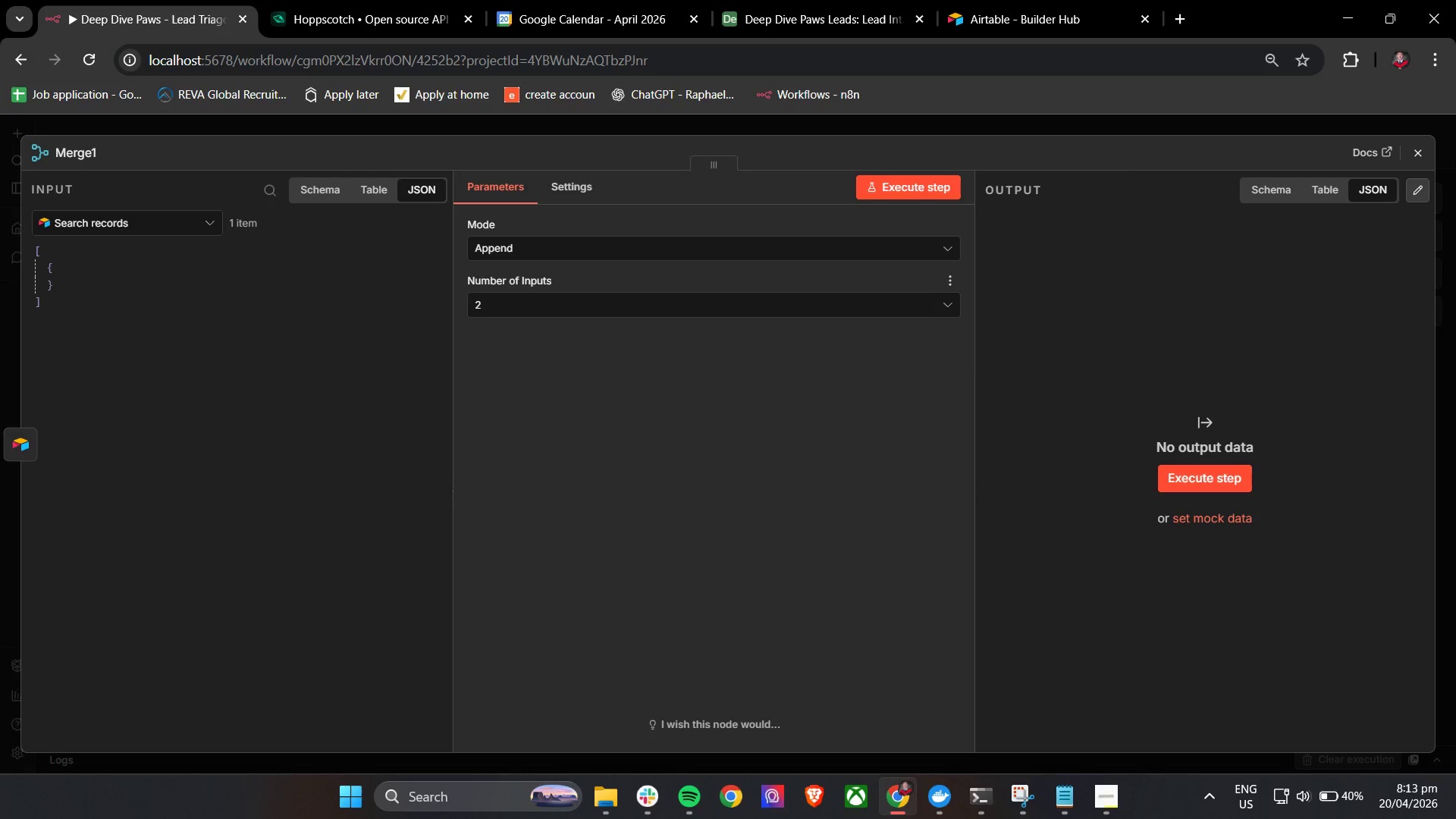 
left_click([1411, 149])
 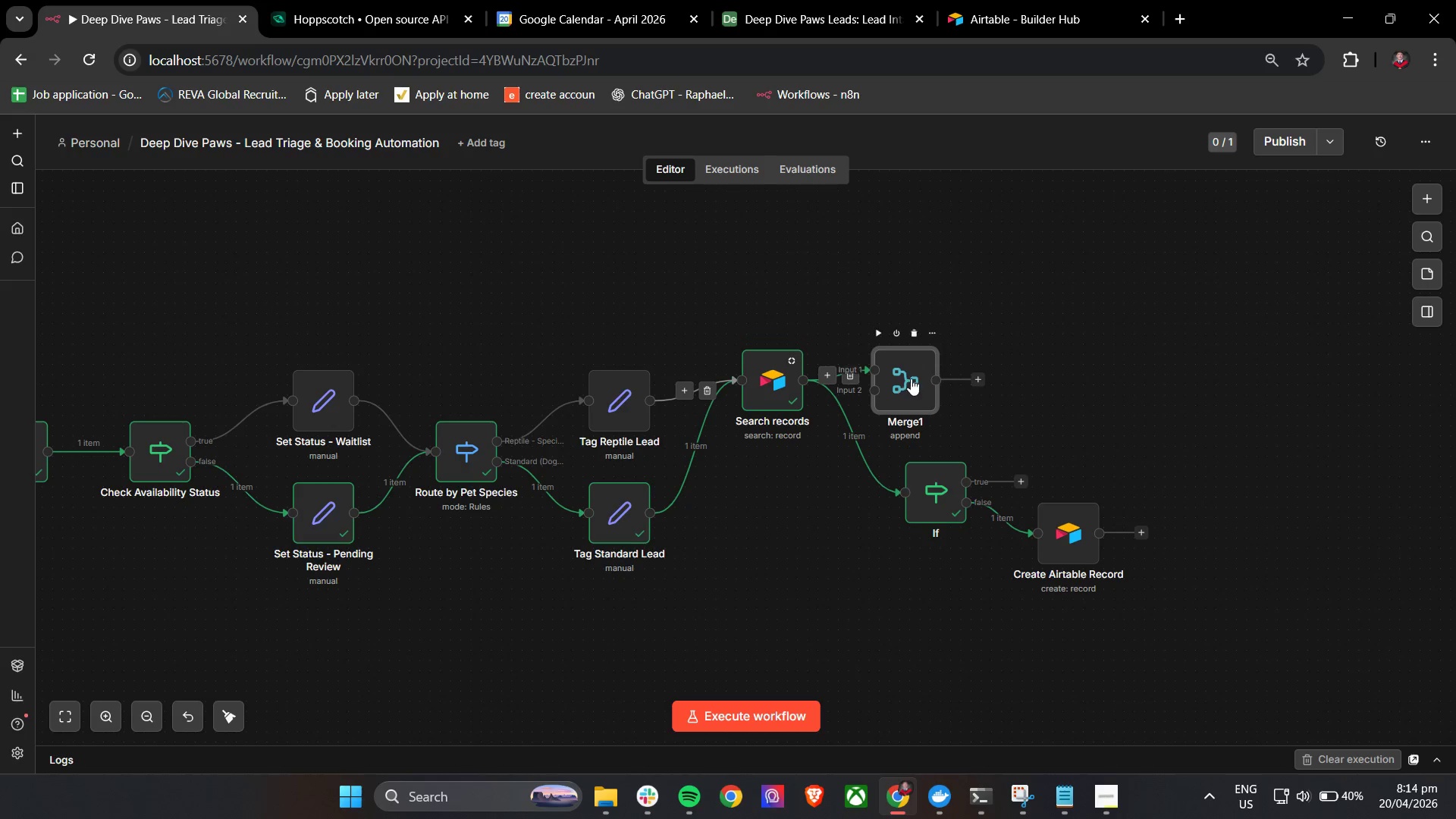 
wait(6.28)
 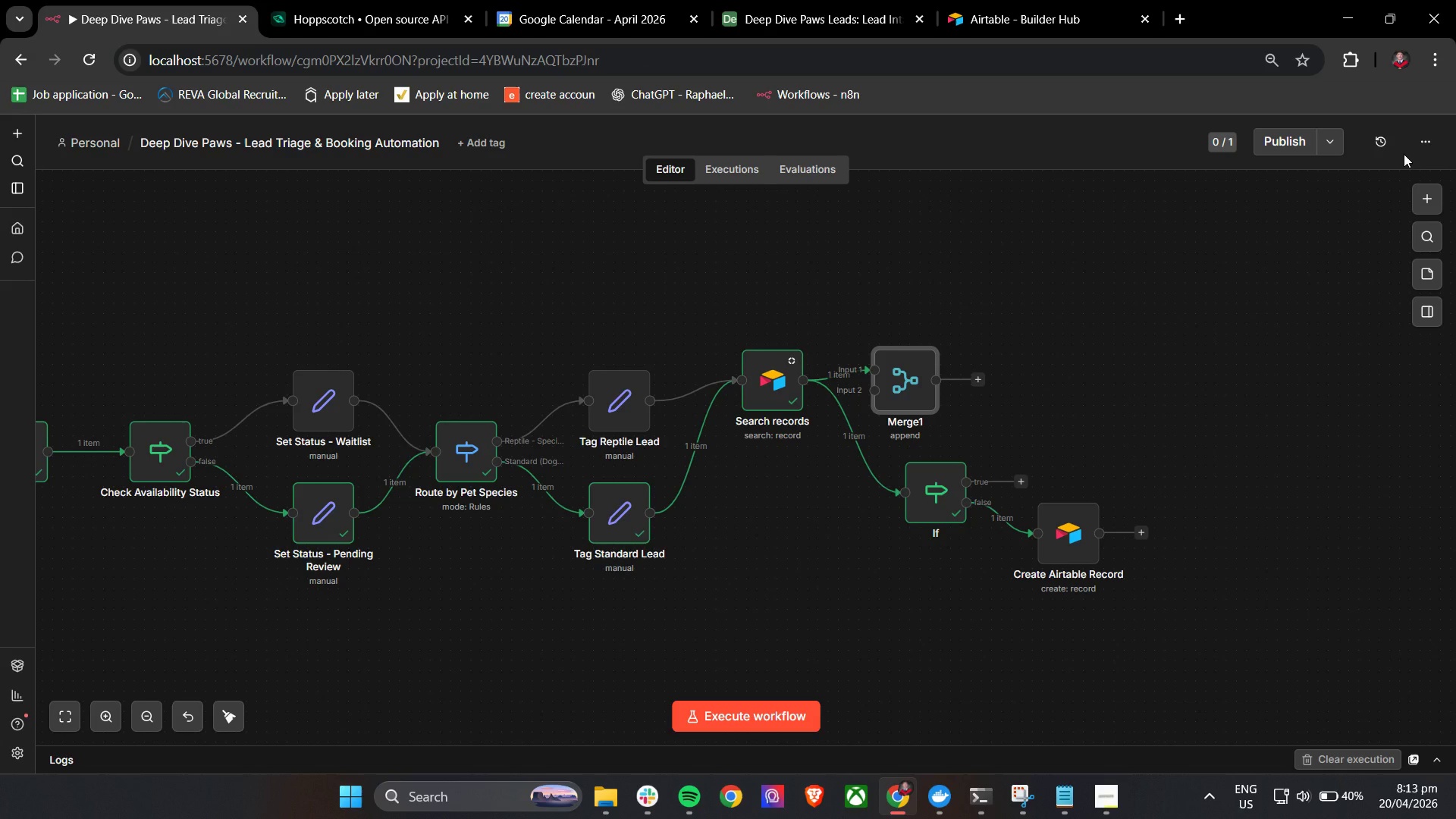 
left_click([864, 438])
 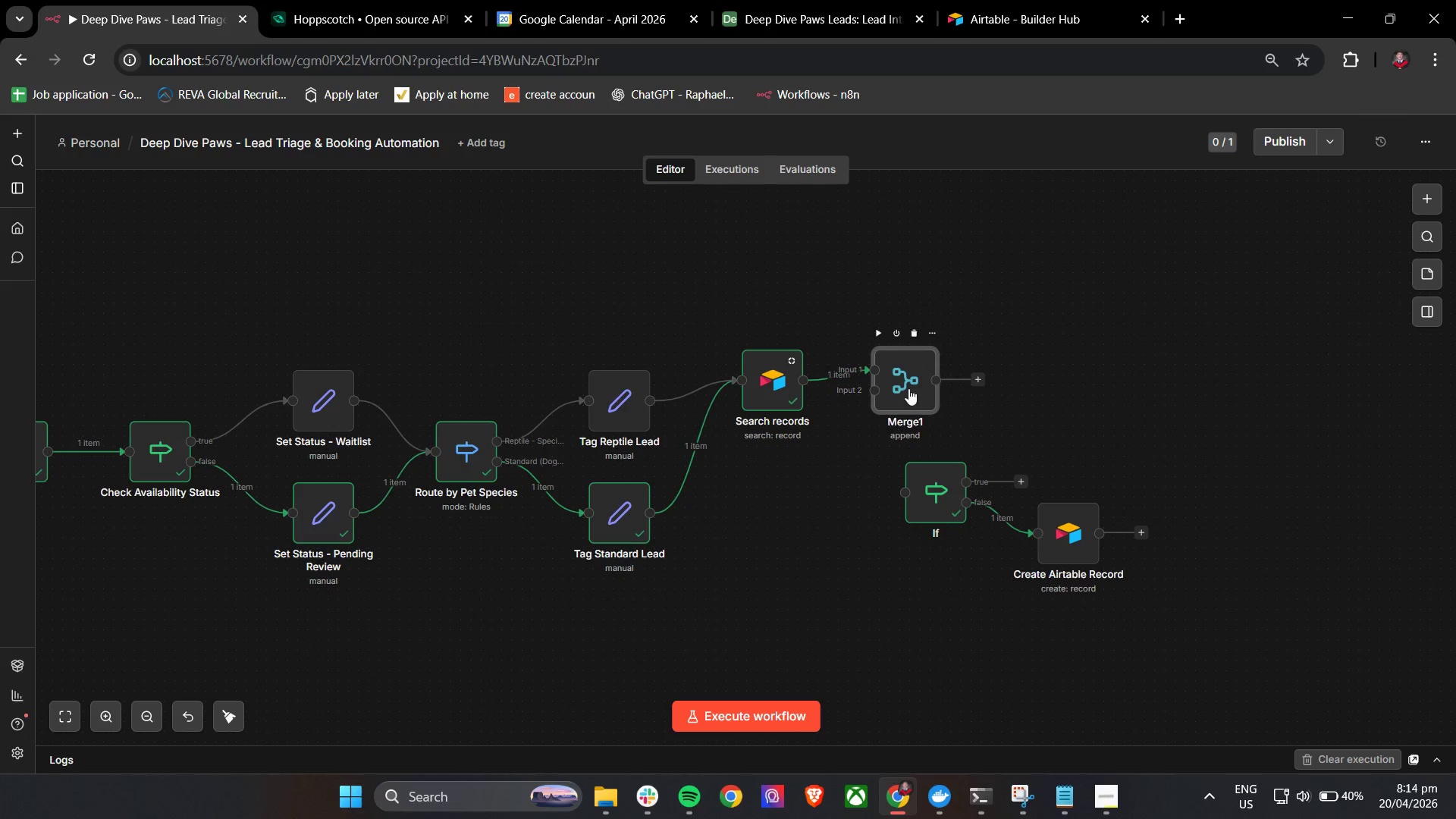 
left_click_drag(start_coordinate=[908, 387], to_coordinate=[846, 490])
 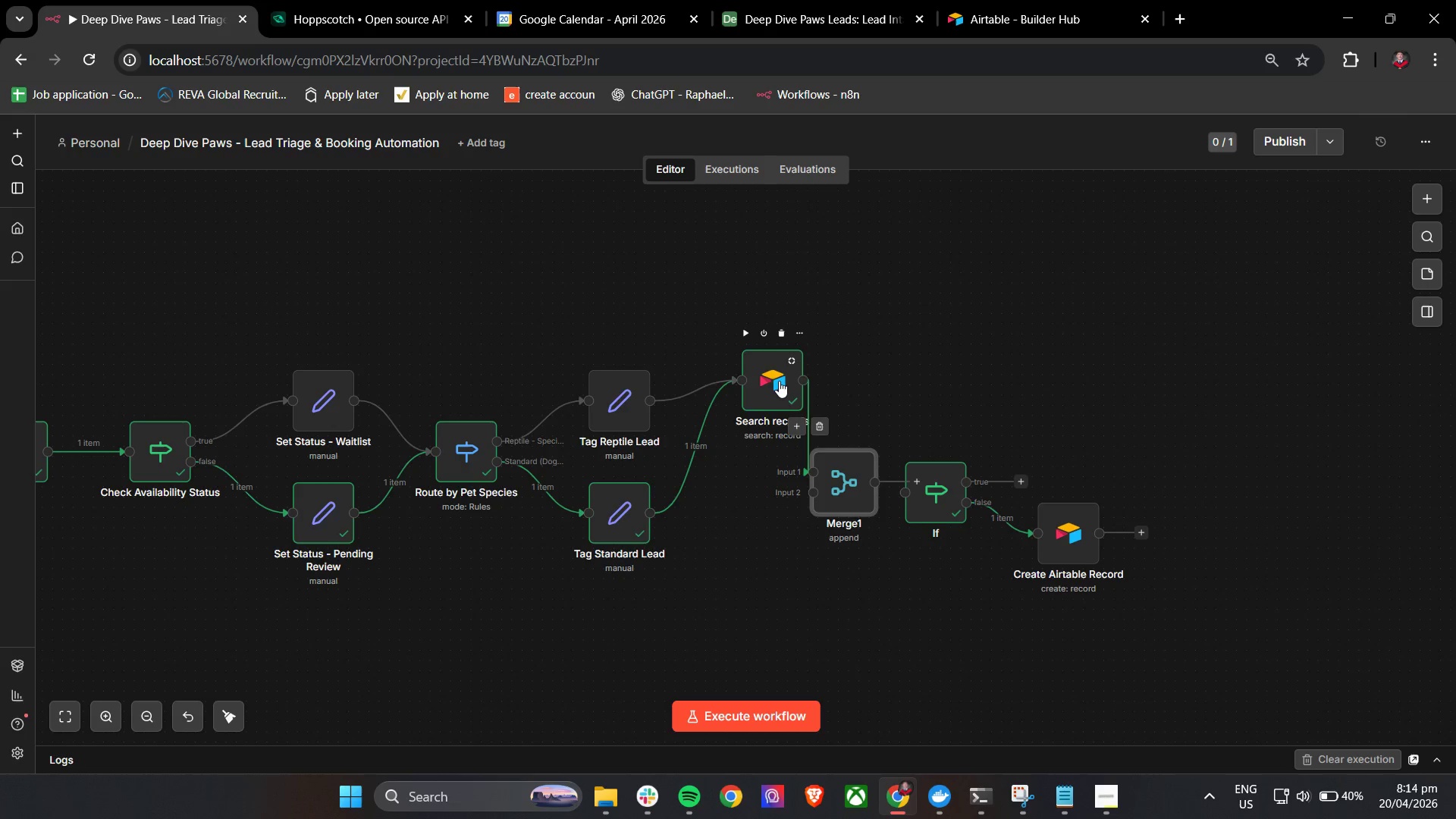 
left_click_drag(start_coordinate=[777, 381], to_coordinate=[748, 361])
 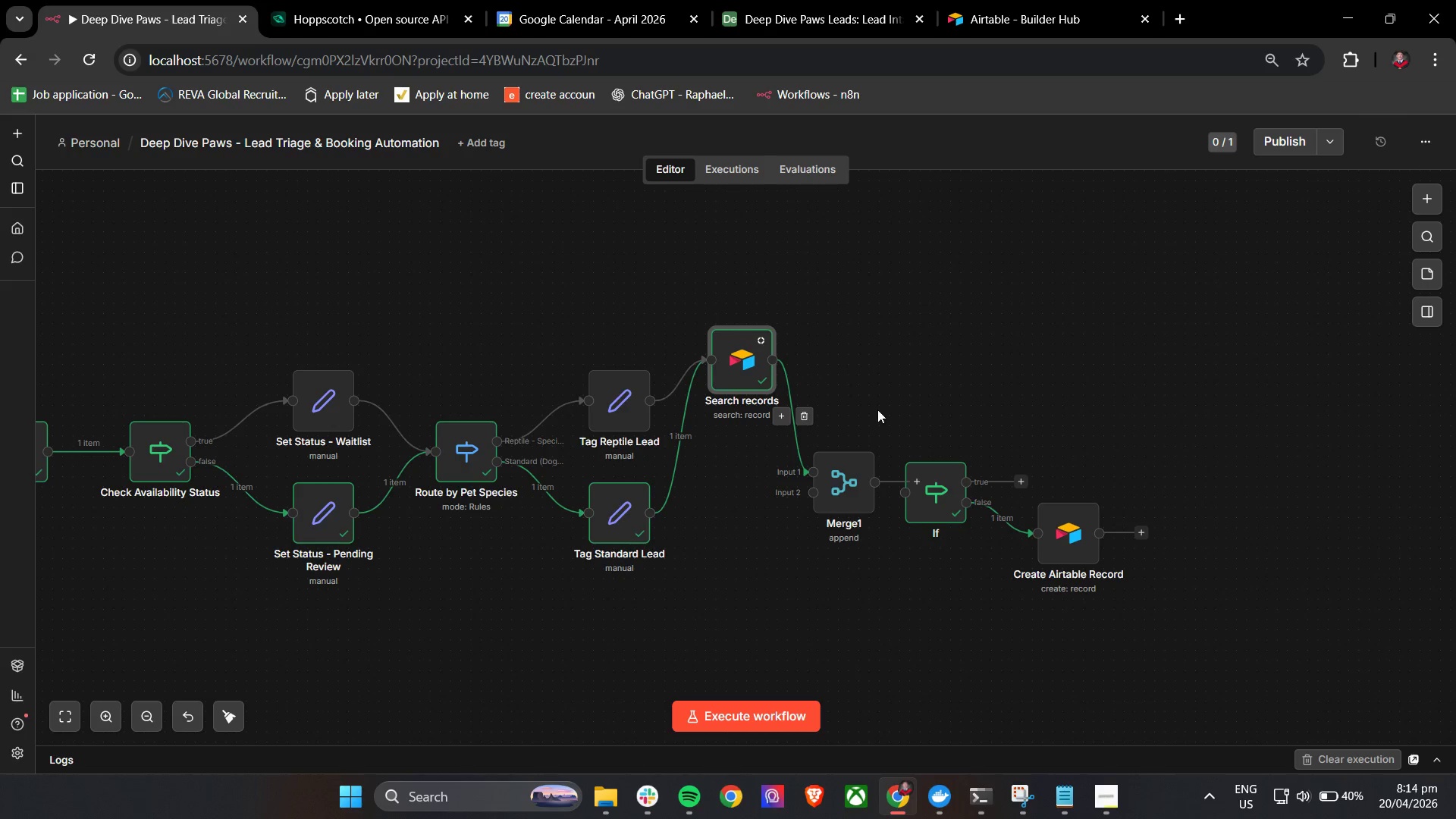 
left_click_drag(start_coordinate=[1294, 422], to_coordinate=[722, 620])
 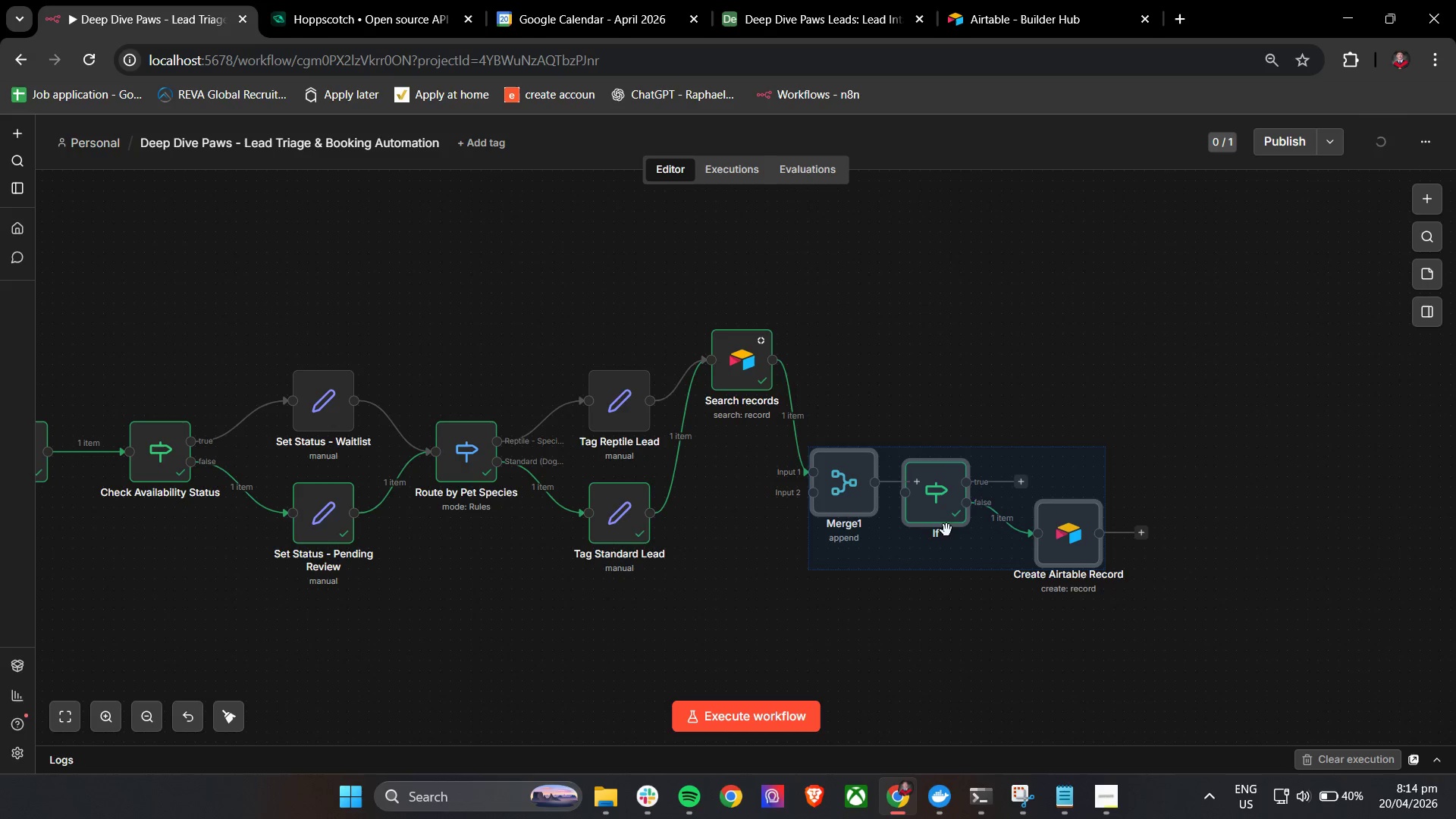 
left_click_drag(start_coordinate=[949, 530], to_coordinate=[1051, 519])
 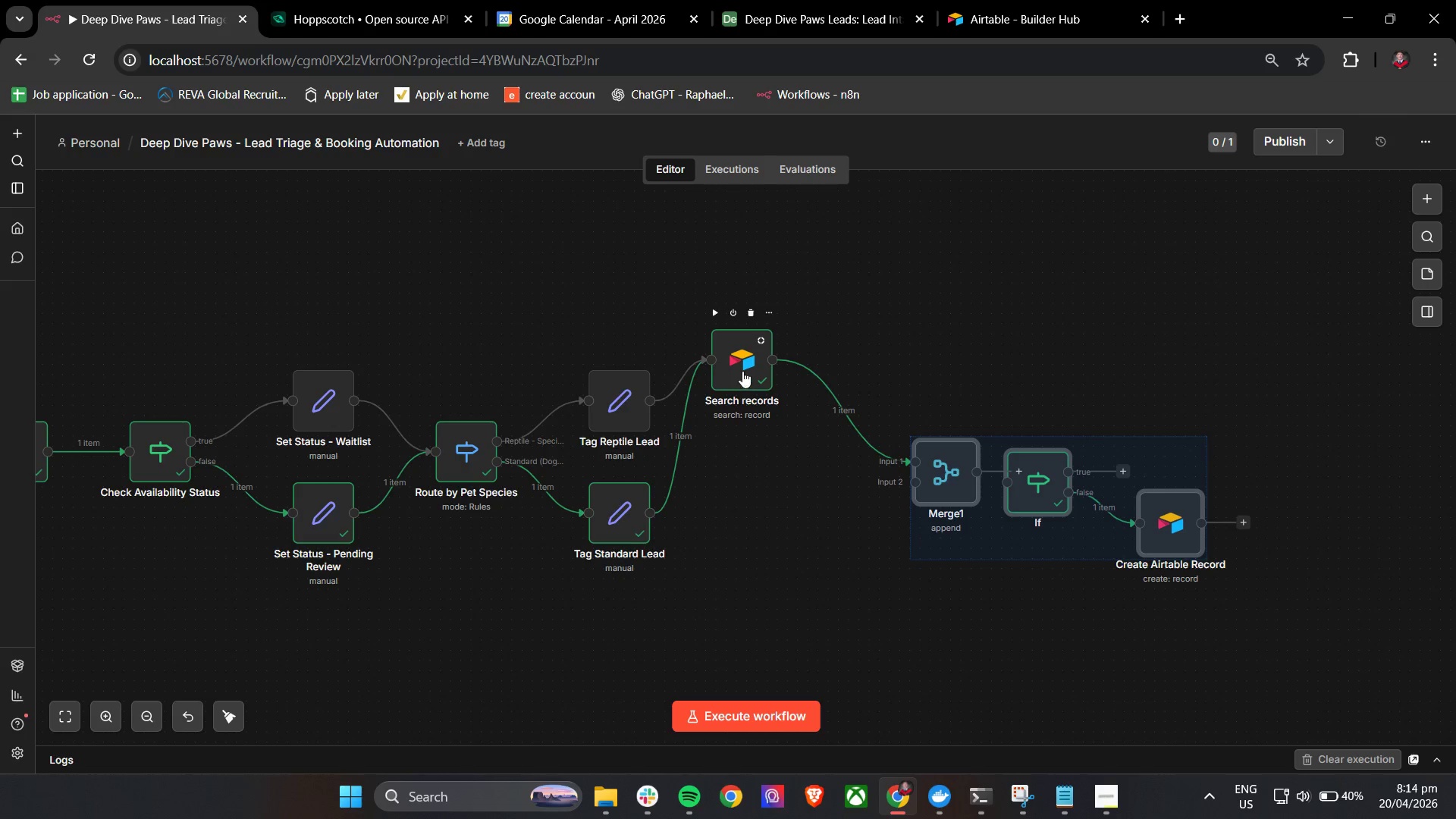 
left_click_drag(start_coordinate=[742, 371], to_coordinate=[756, 374])
 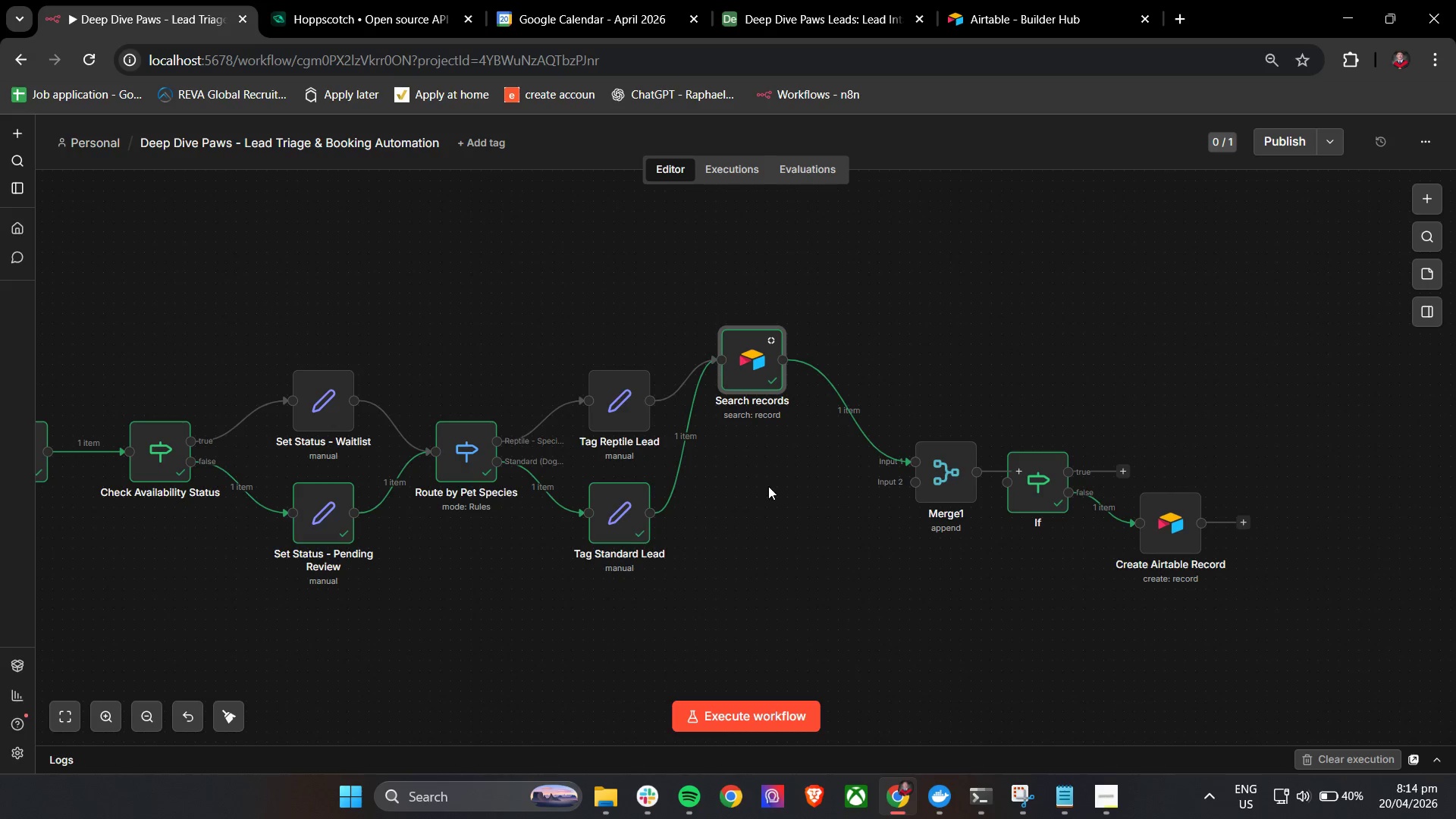 
left_click([768, 486])
 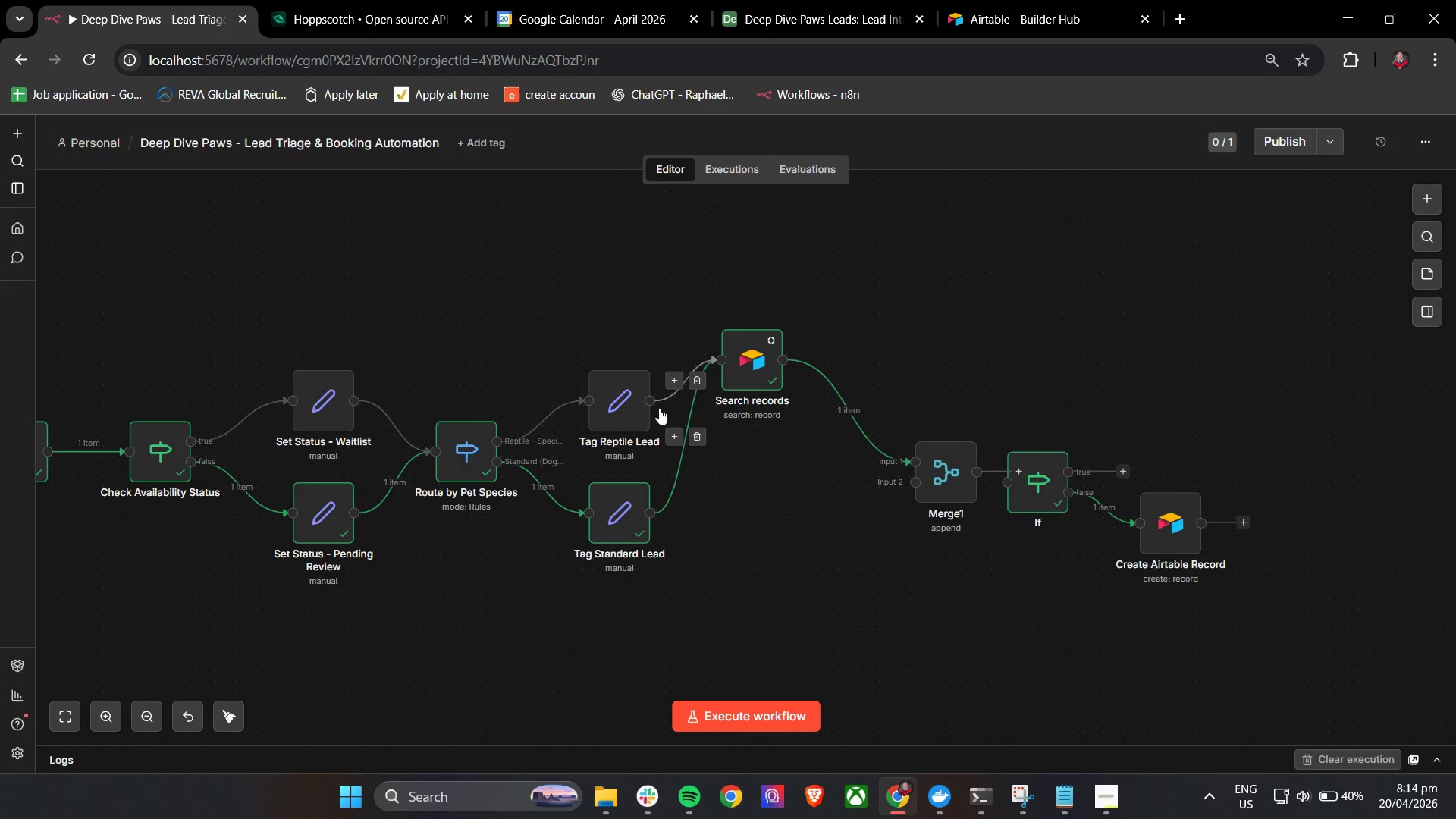 
left_click_drag(start_coordinate=[650, 402], to_coordinate=[908, 483])
 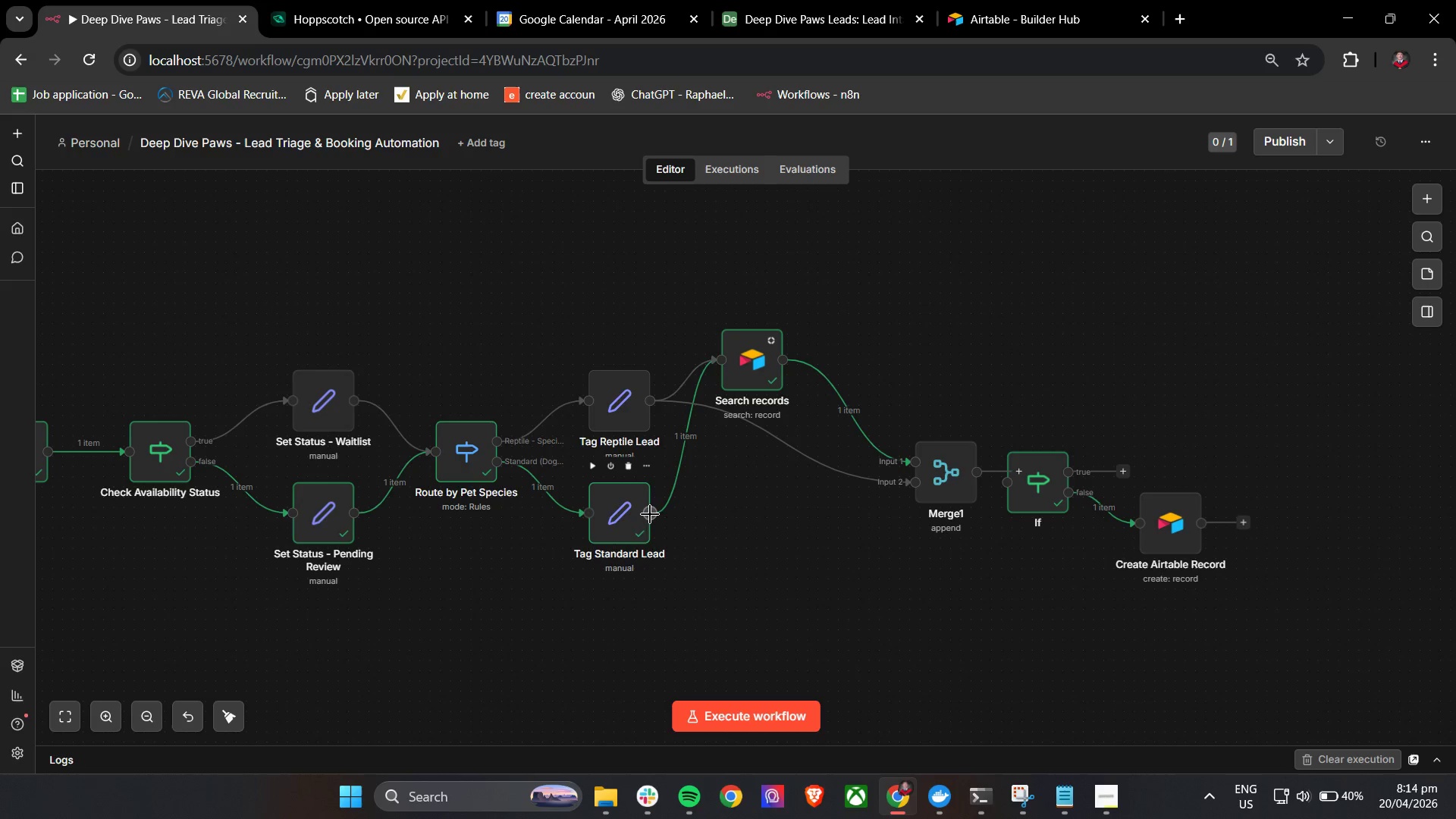 
left_click_drag(start_coordinate=[651, 514], to_coordinate=[911, 500])
 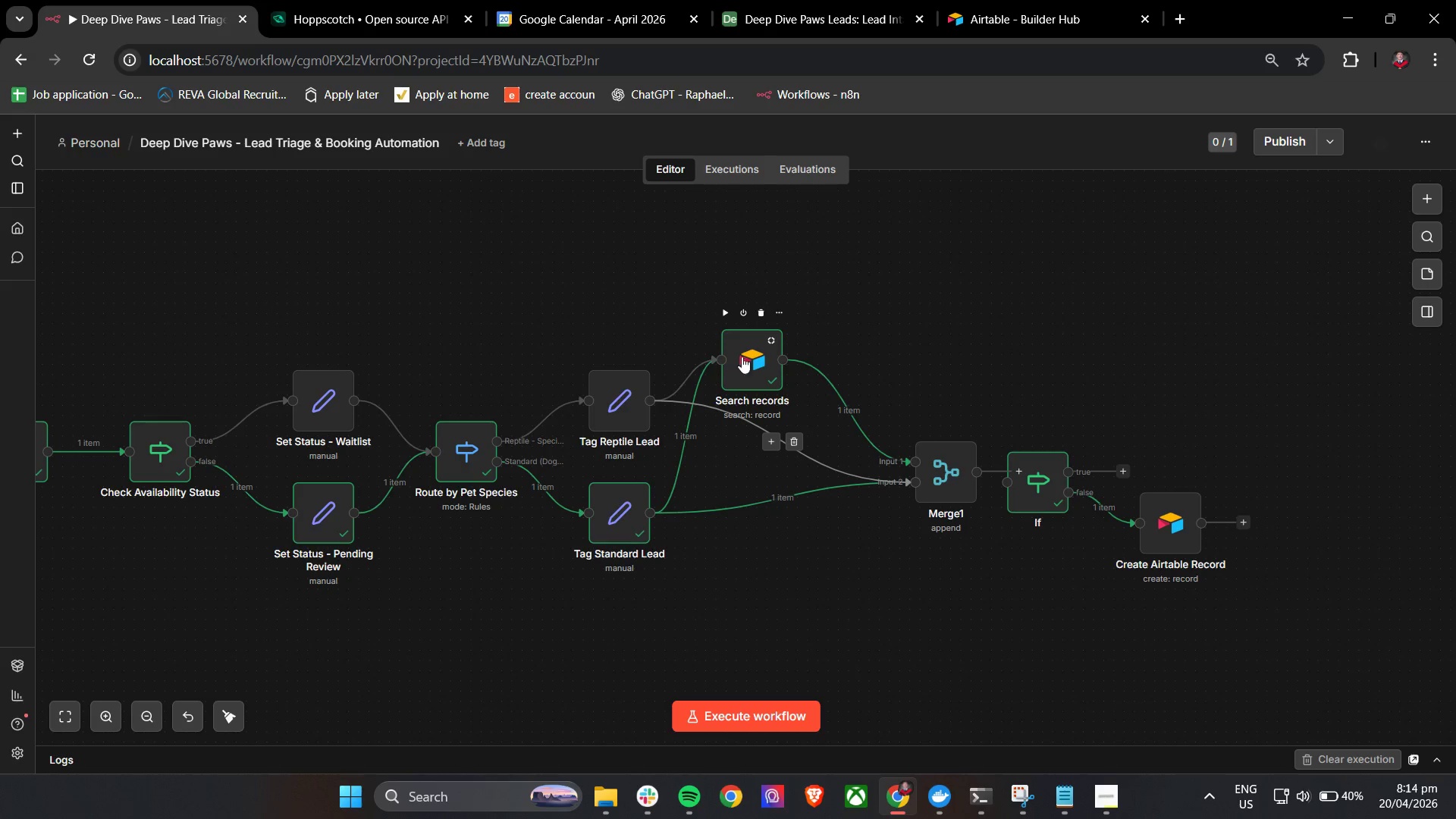 
left_click_drag(start_coordinate=[745, 359], to_coordinate=[758, 335])
 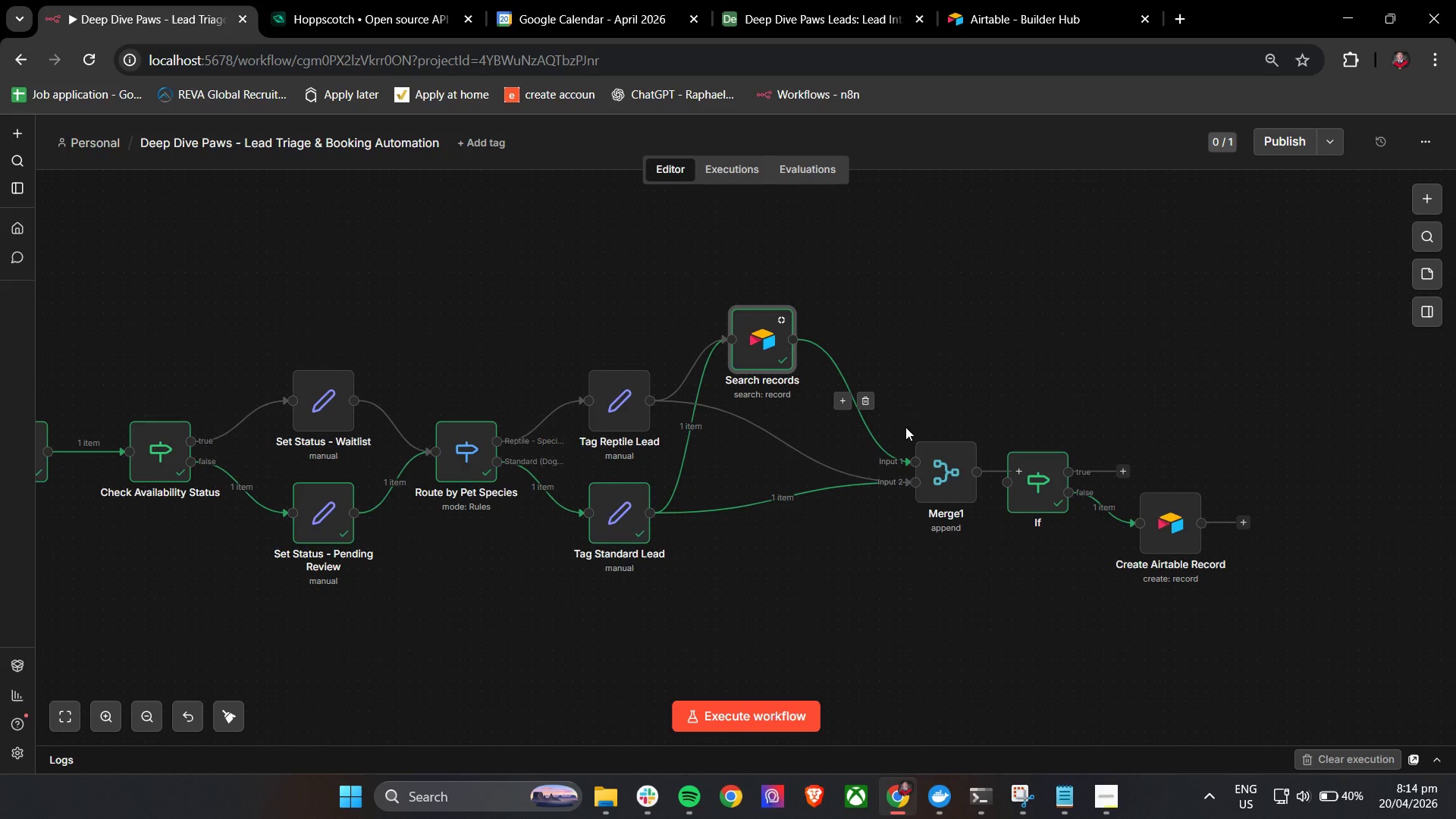 
left_click([915, 424])
 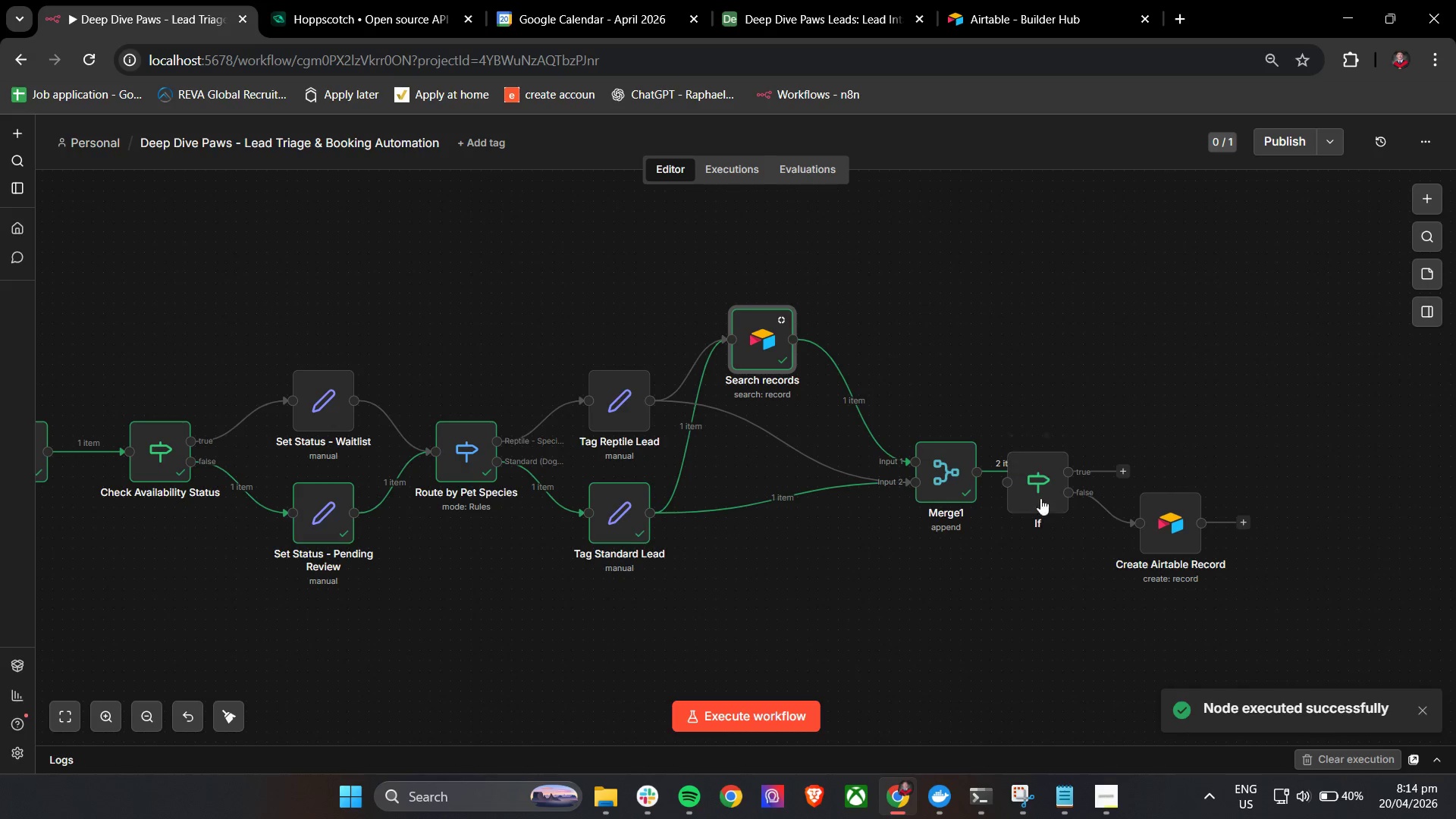 
double_click([1034, 487])
 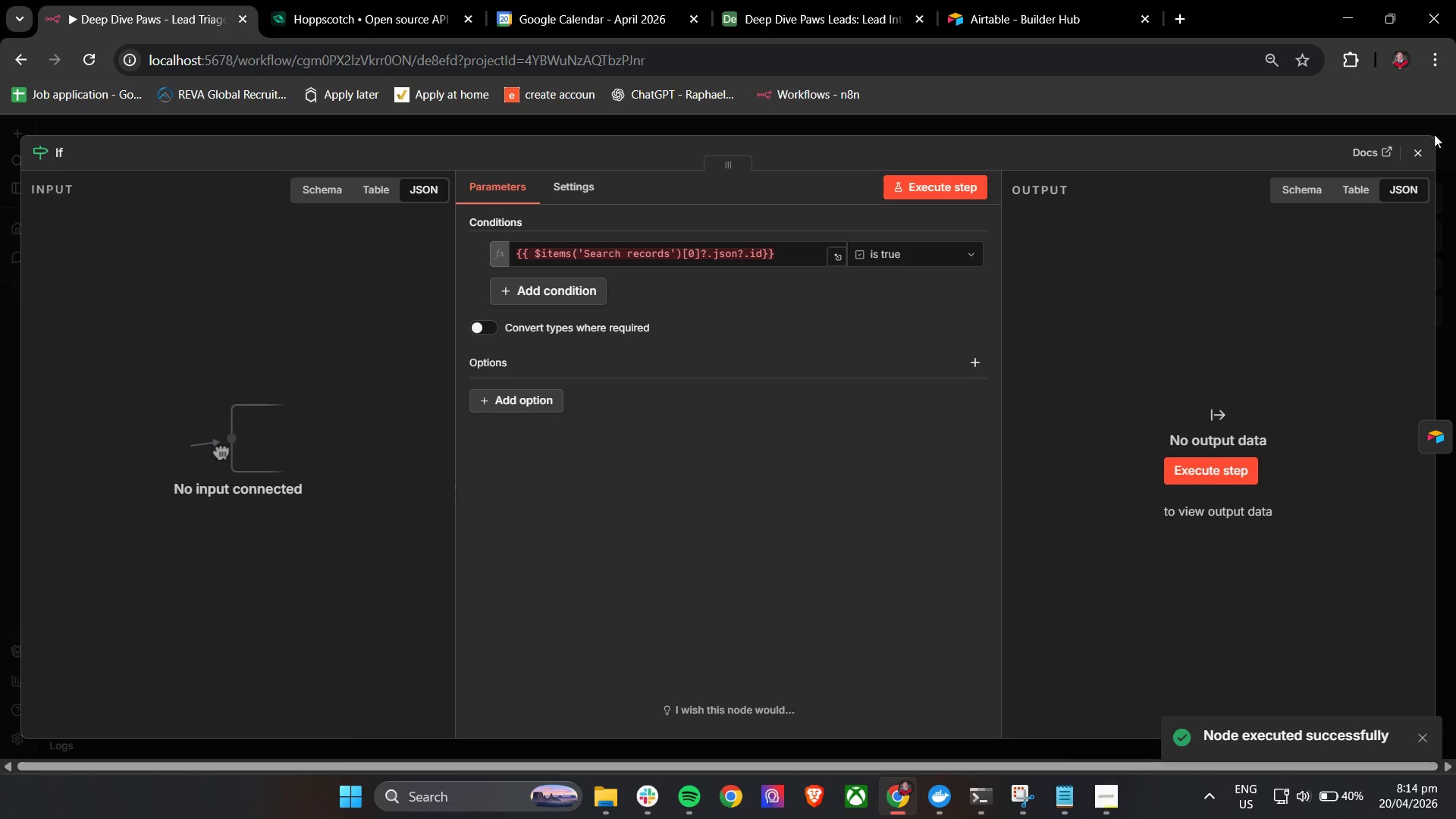 
left_click([1423, 149])
 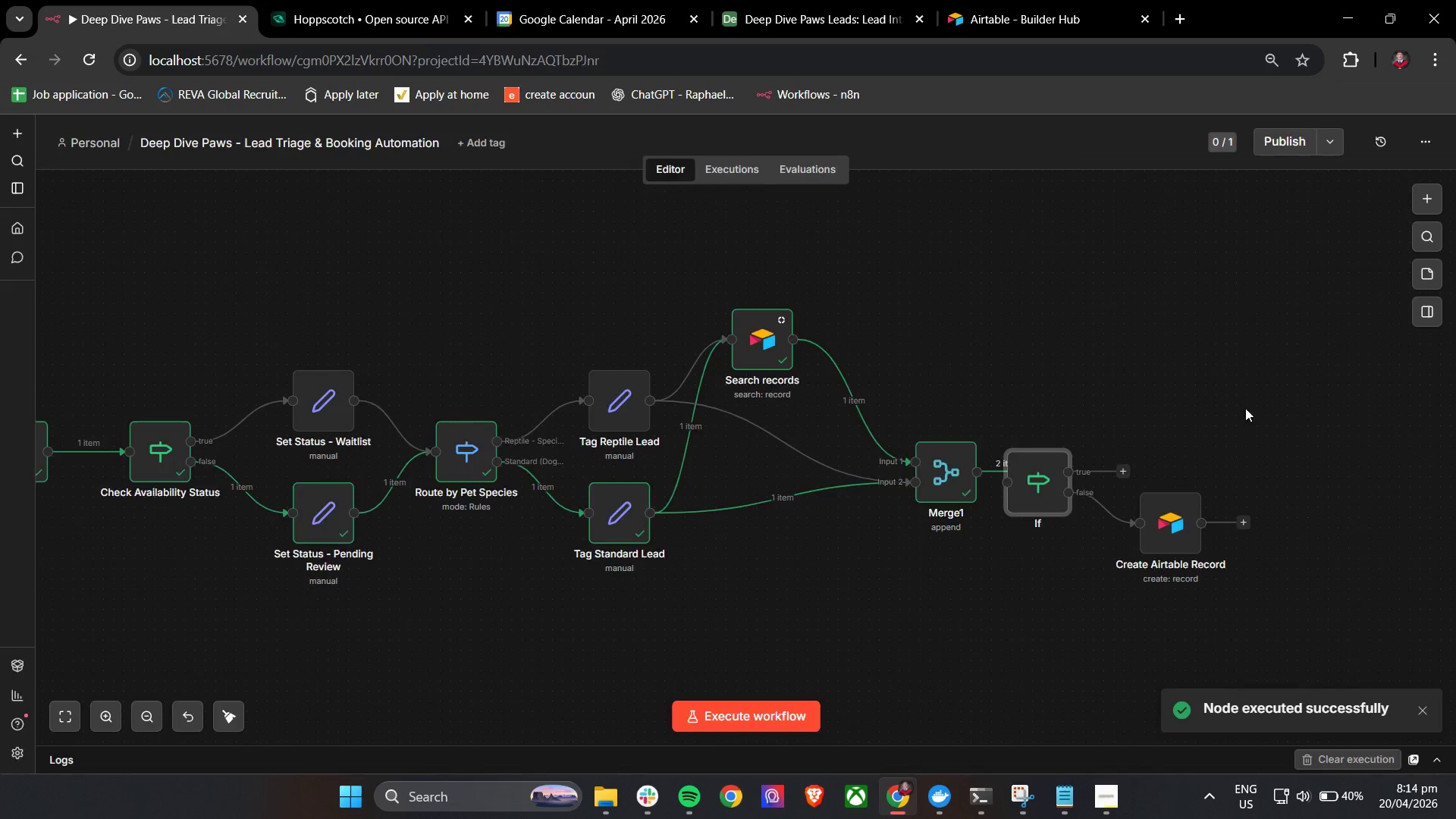 
hold_key(key=ControlLeft, duration=0.56)
left_click_drag(start_coordinate=[1246, 424], to_coordinate=[1182, 433])
 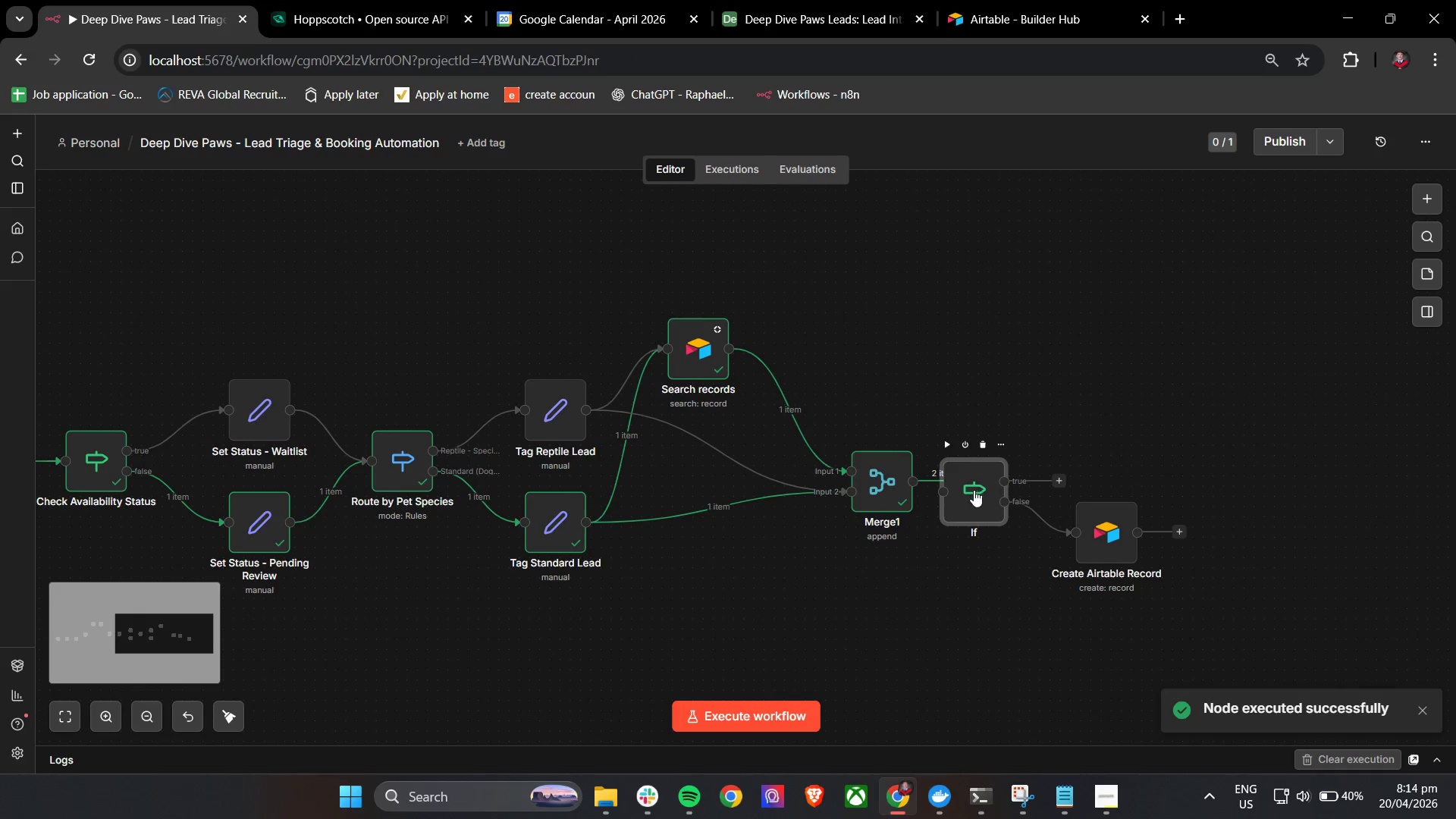 
left_click_drag(start_coordinate=[974, 490], to_coordinate=[1025, 481])
 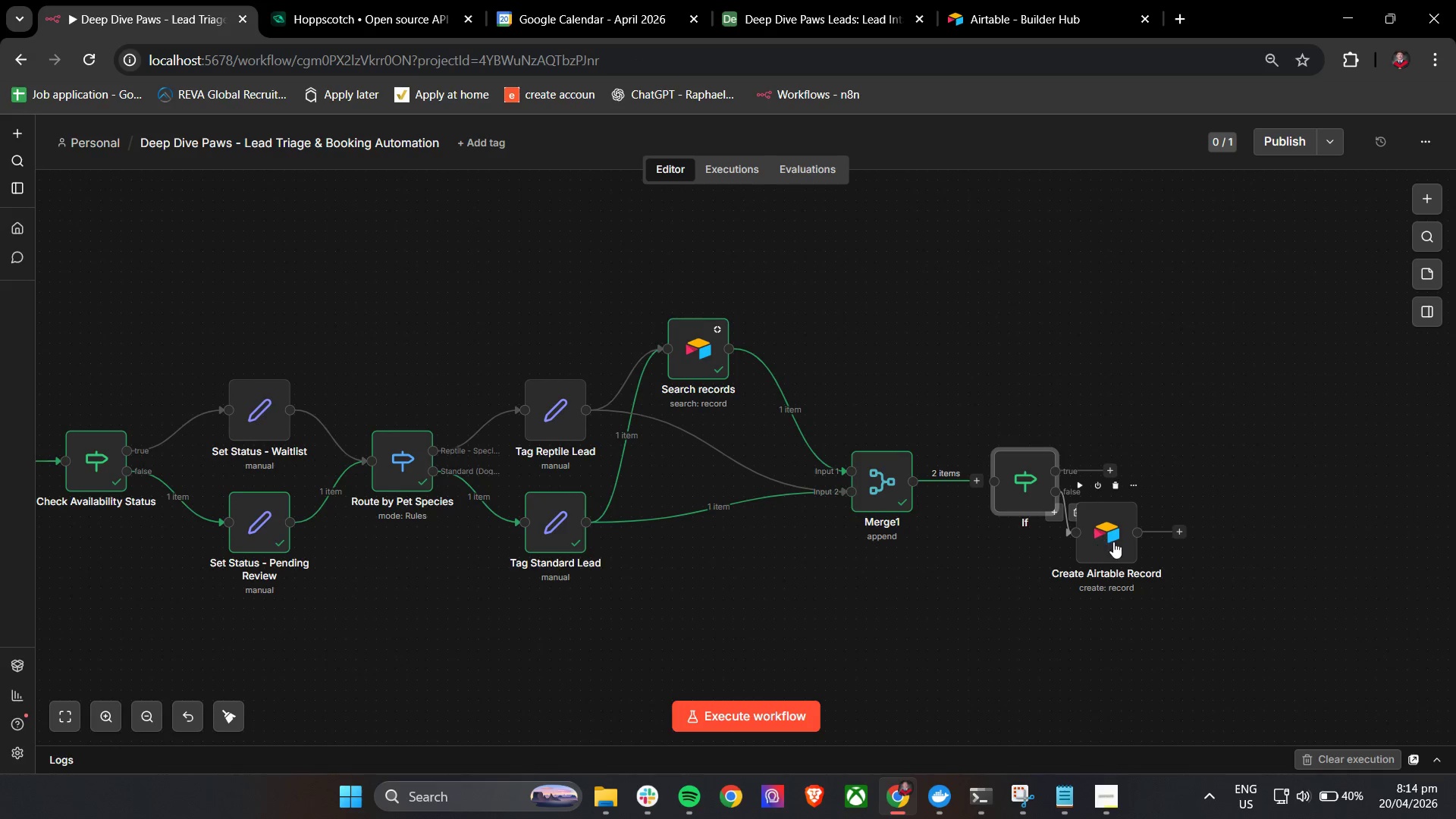 
left_click_drag(start_coordinate=[1114, 541], to_coordinate=[1236, 499])
 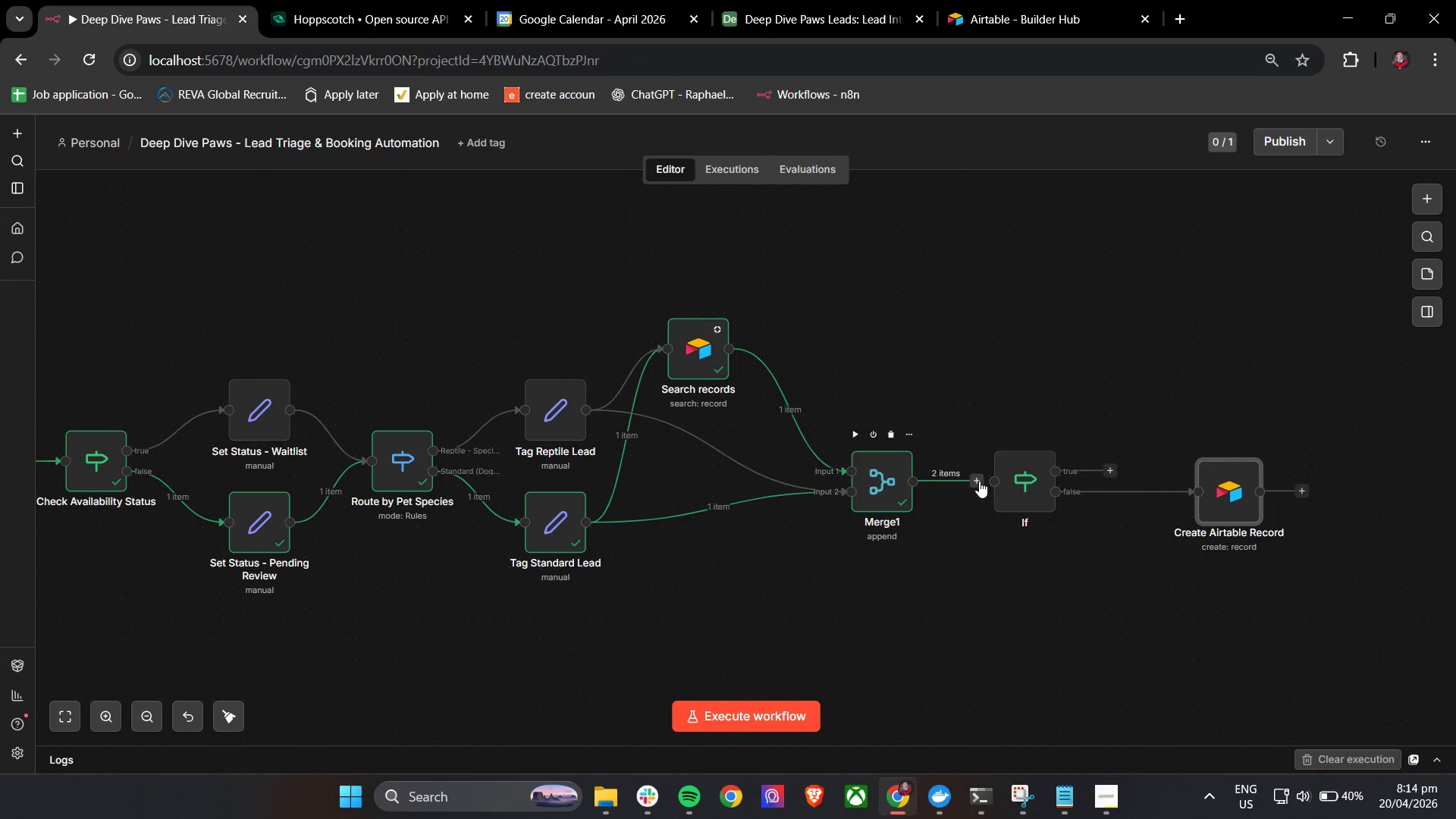 
left_click_drag(start_coordinate=[977, 481], to_coordinate=[996, 482])
 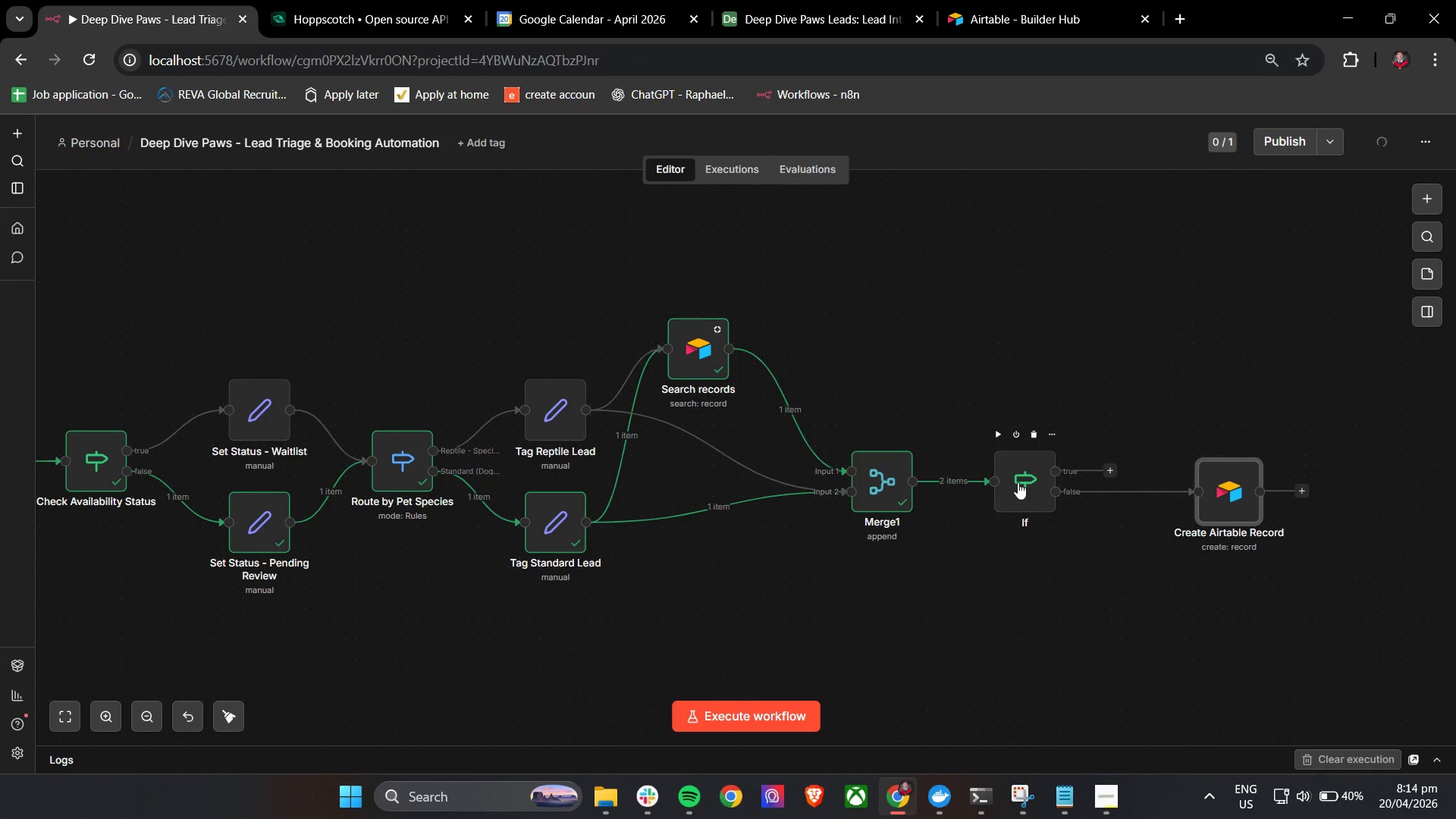 
double_click([1018, 482])
 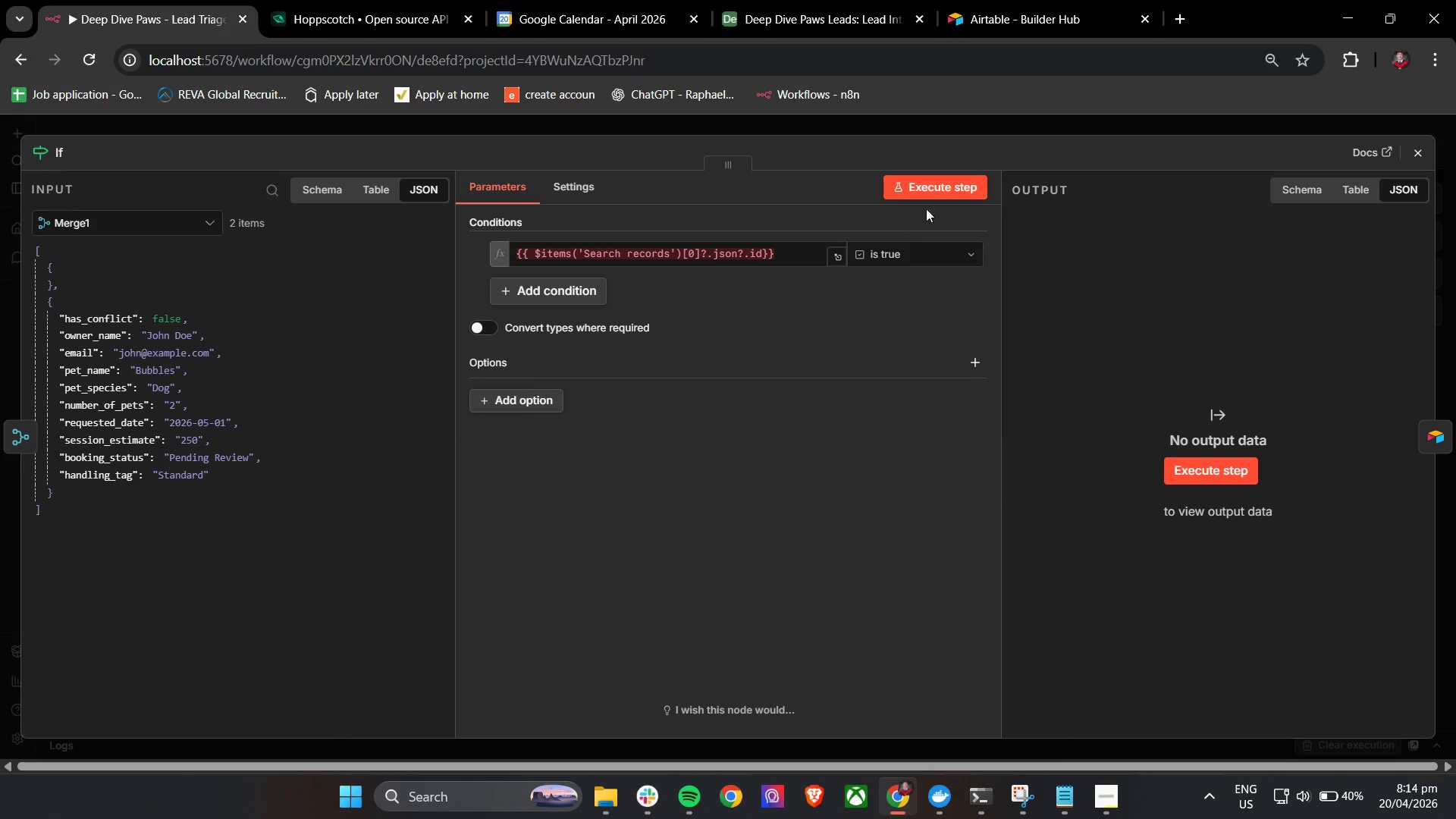 
left_click([938, 189])
 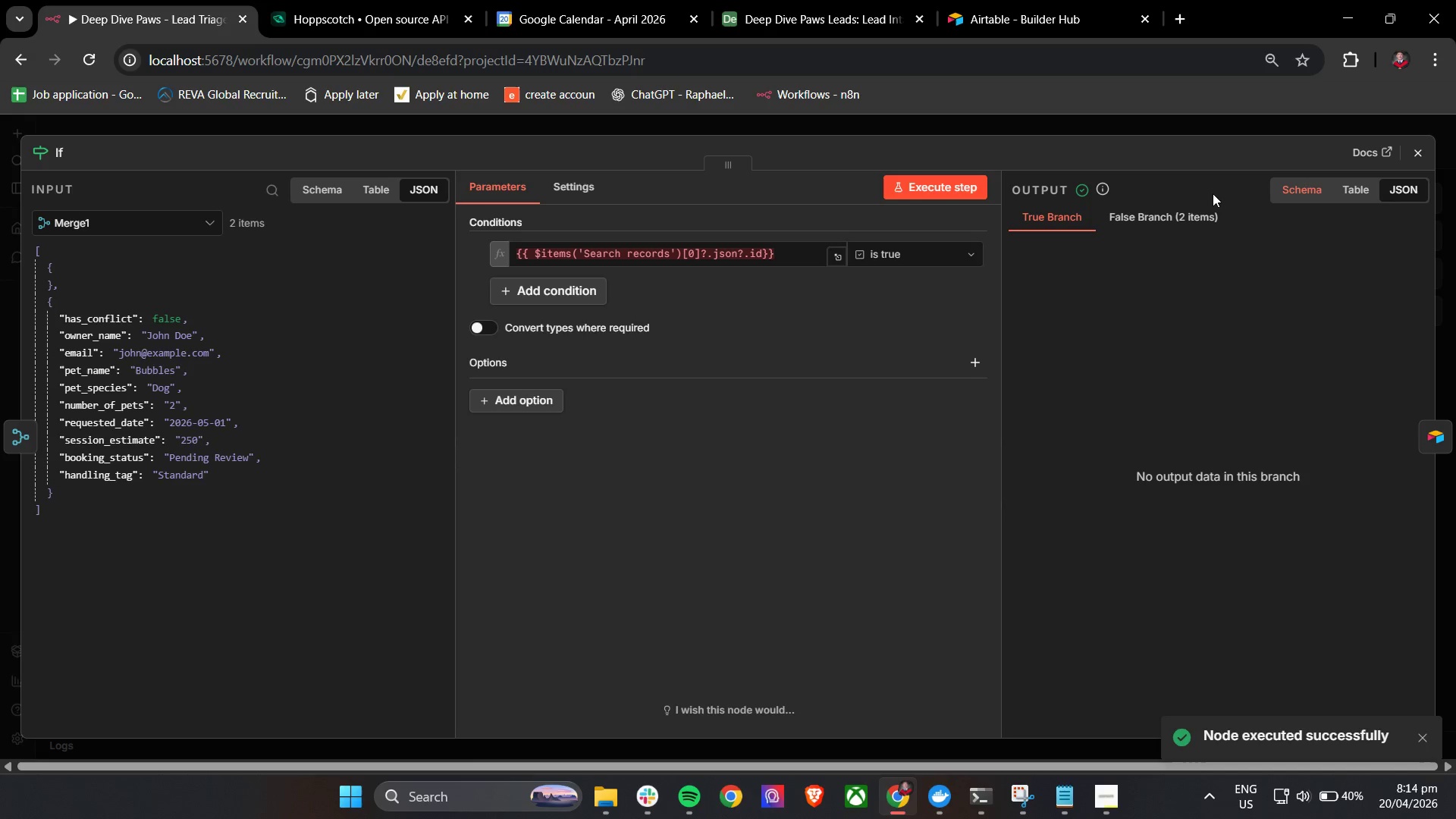 
left_click([1183, 218])
 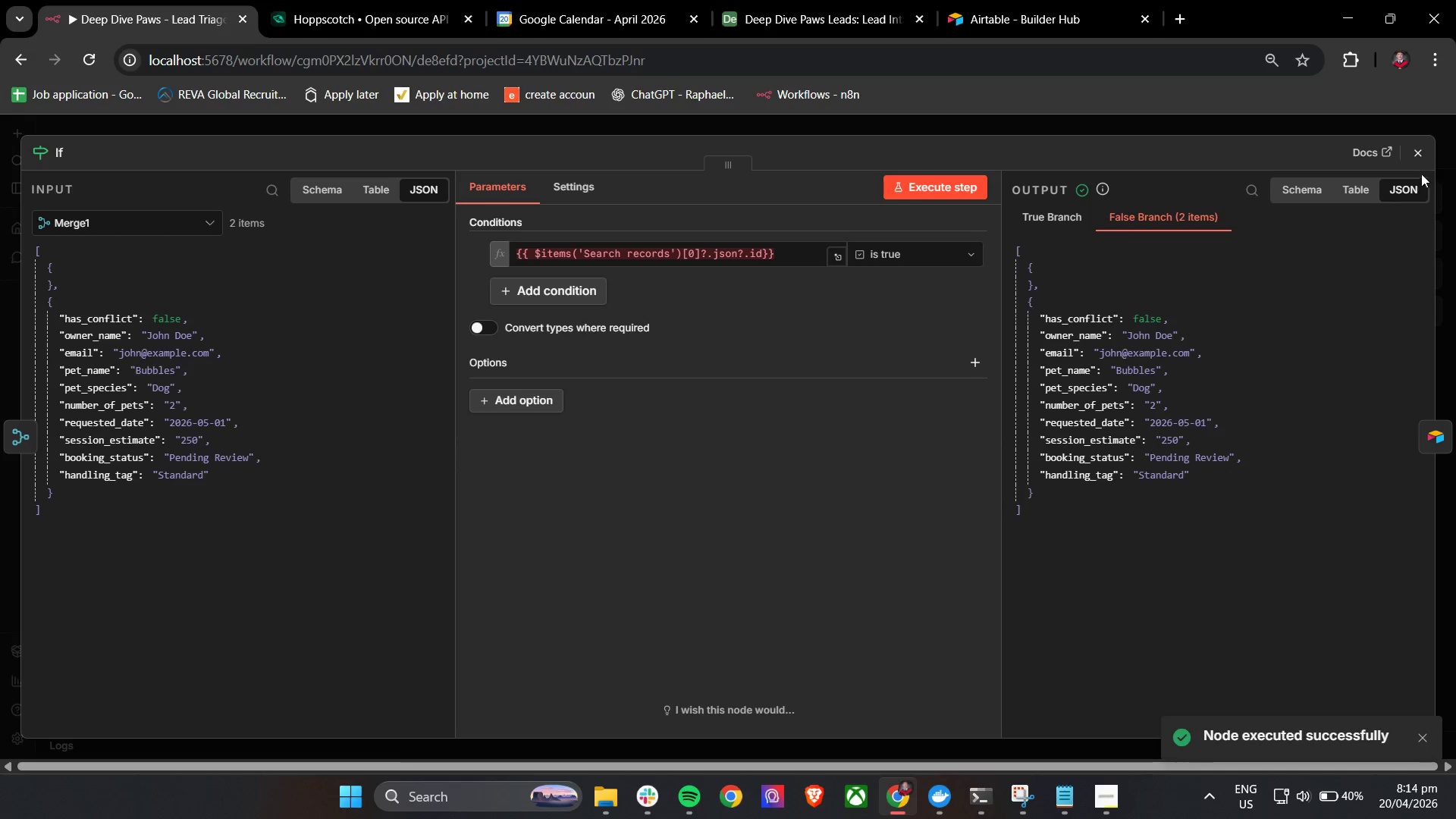 
left_click([1421, 151])
 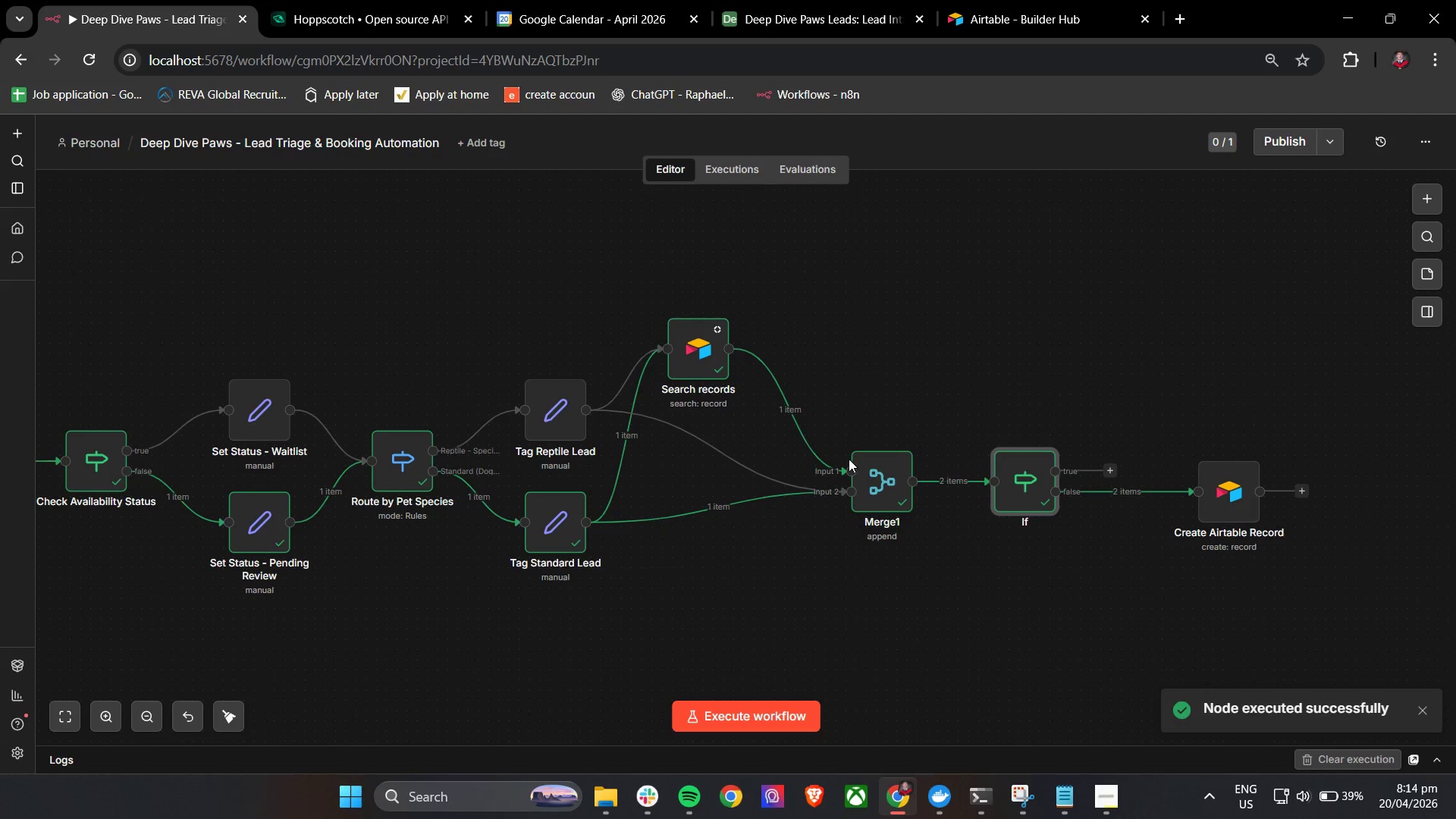 
double_click([868, 467])
 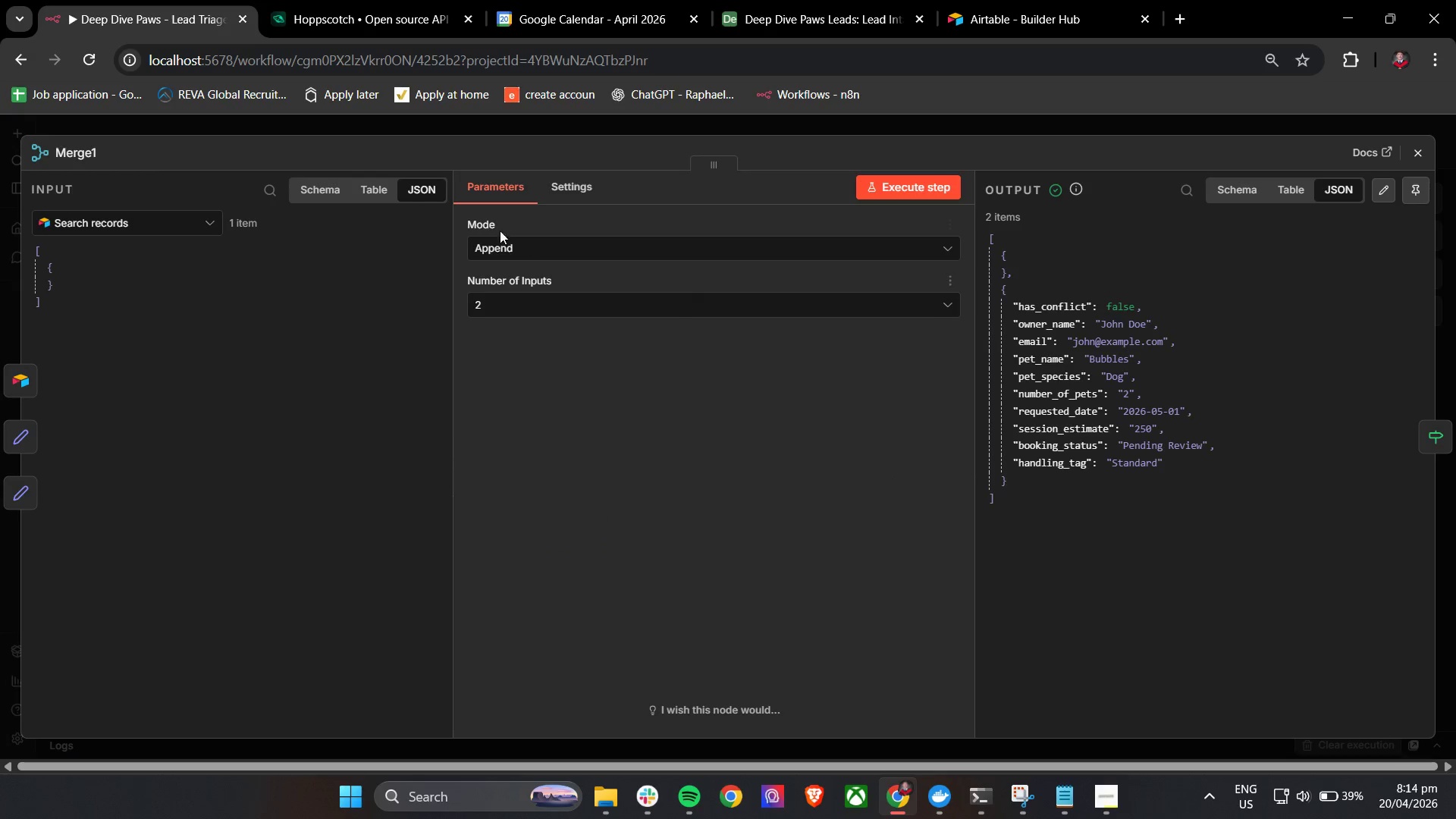 
left_click([507, 254])
 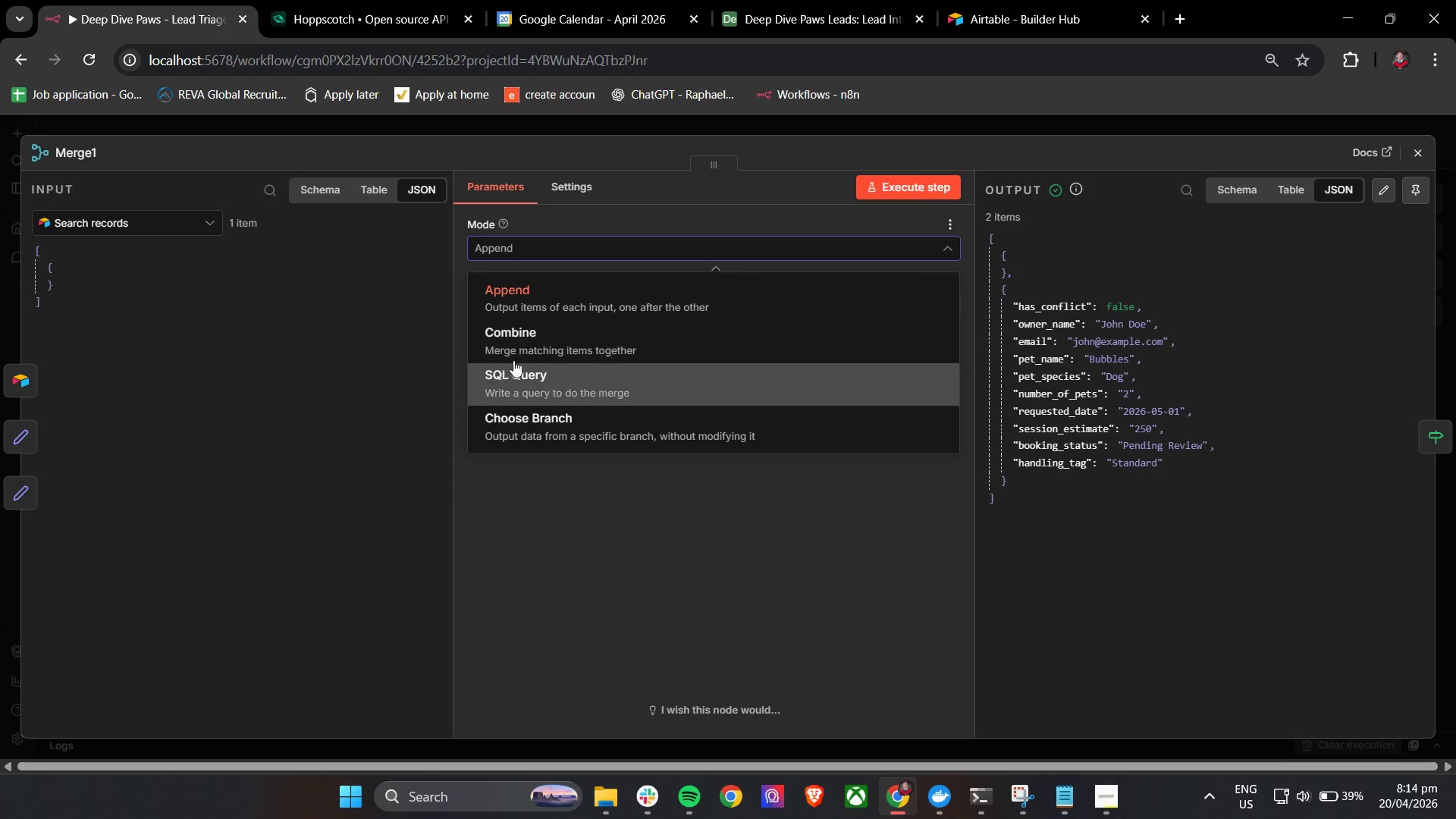 
left_click([531, 331])
 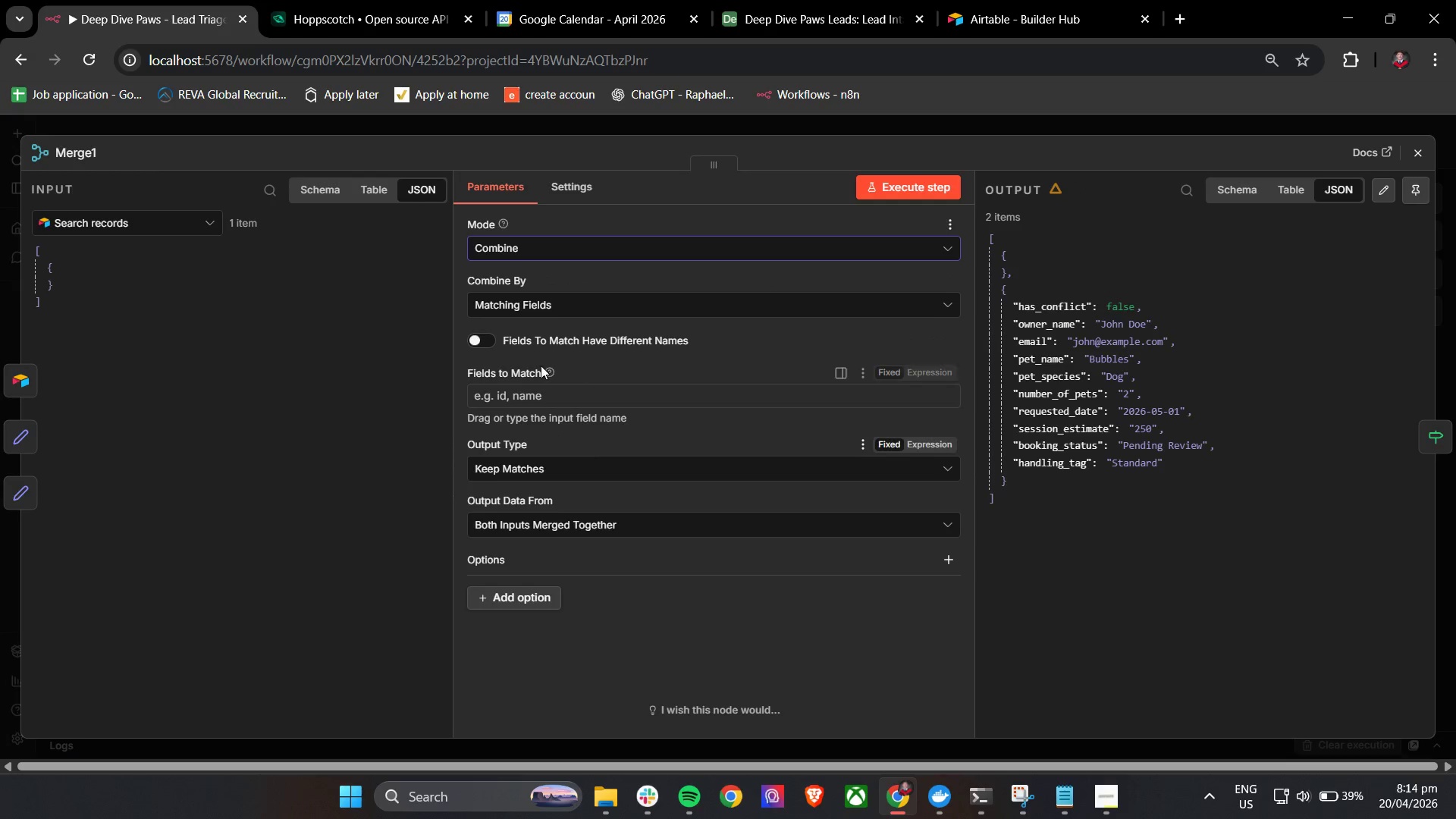 
left_click([548, 306])
 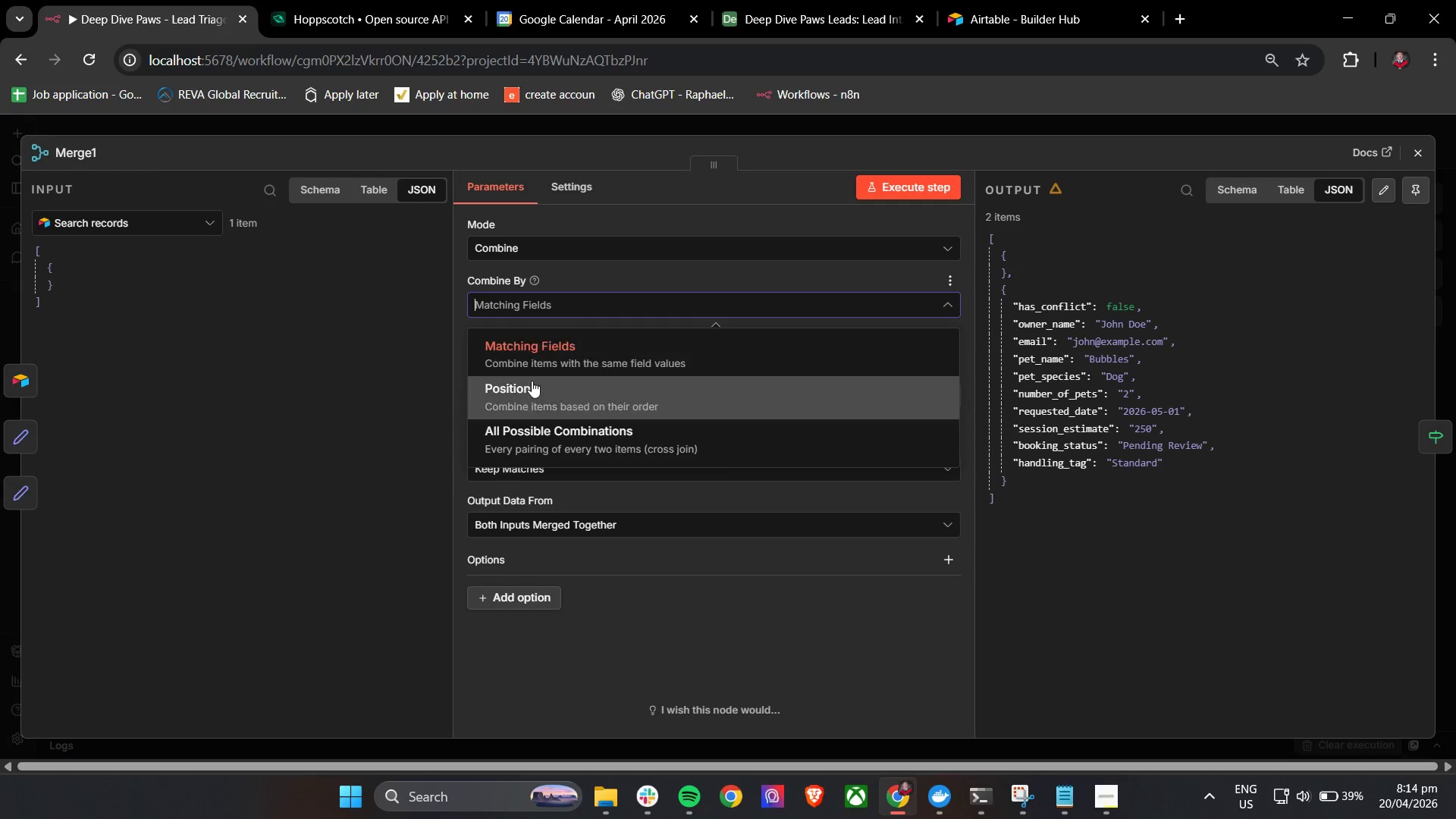 
left_click([532, 381])
 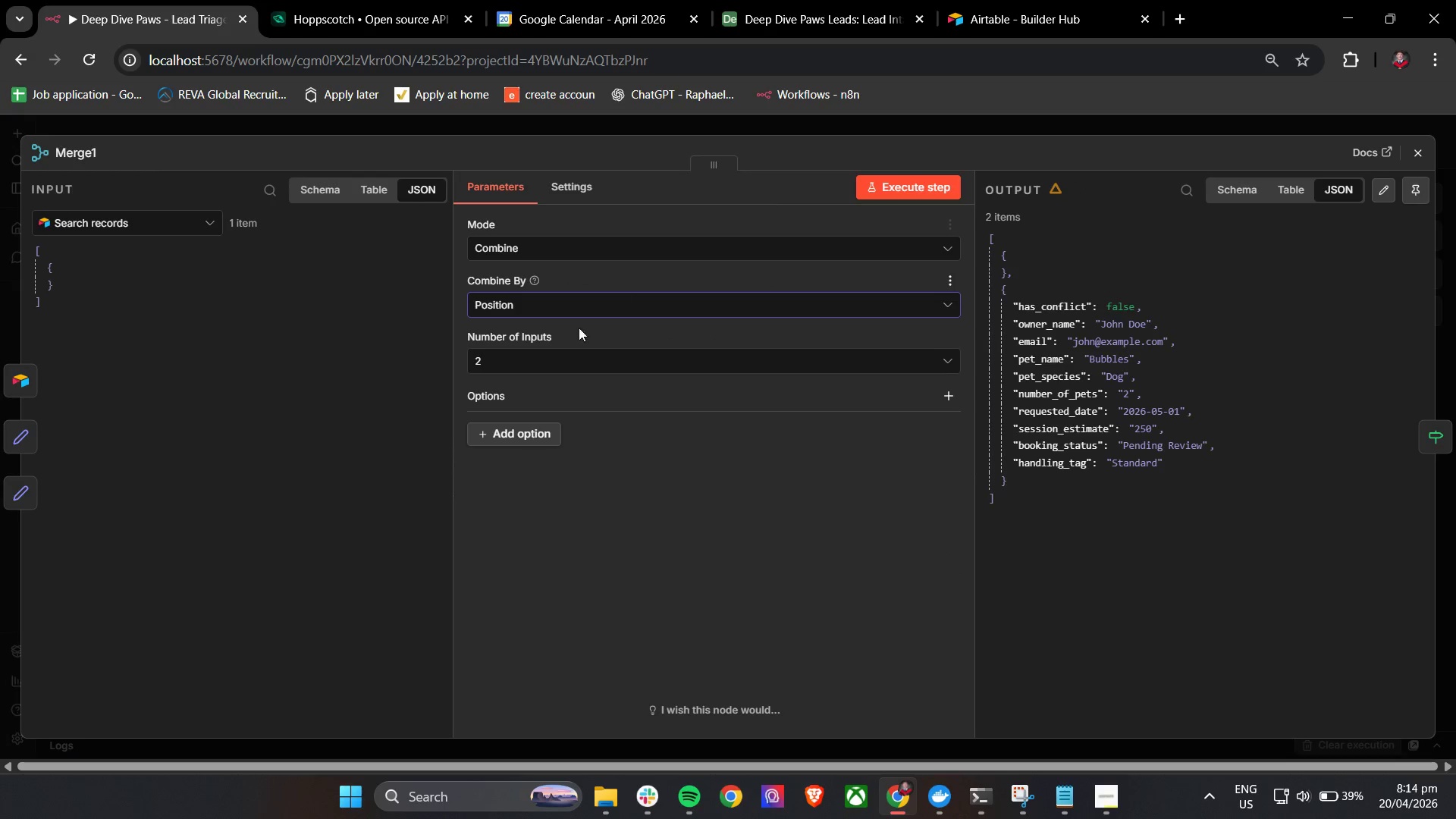 
left_click([543, 367])
 